 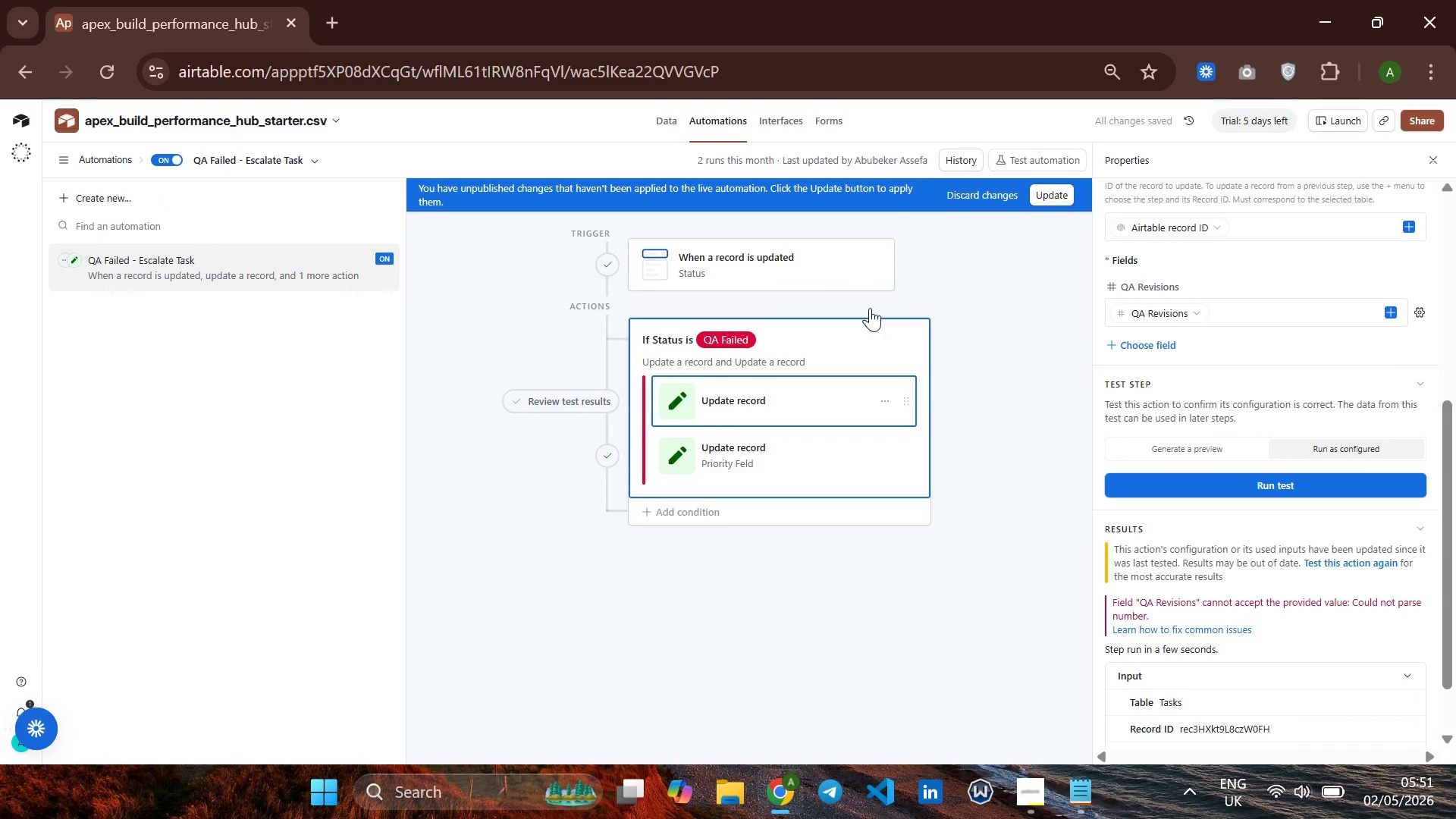 
left_click([774, 122])
 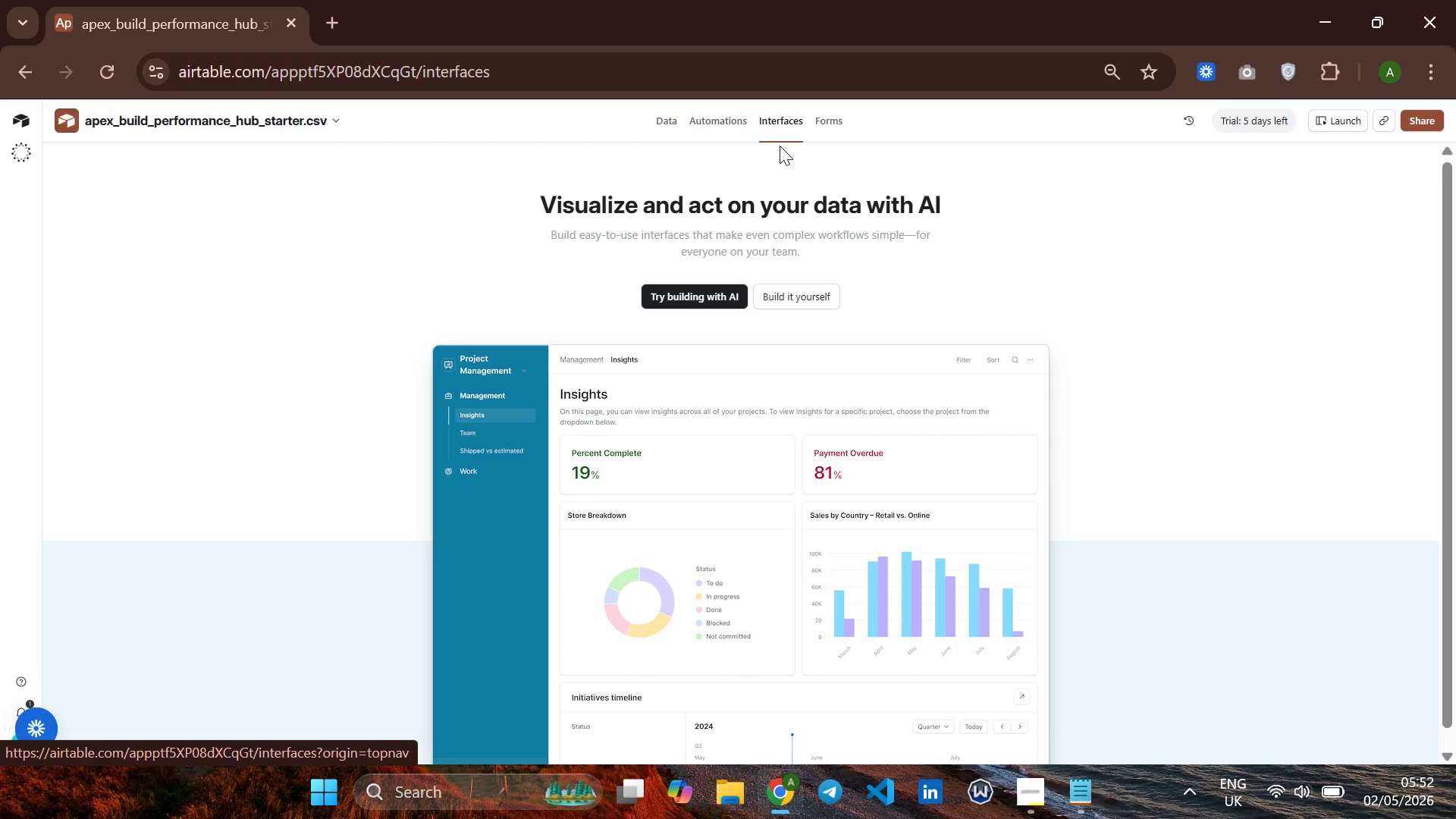 
wait(13.98)
 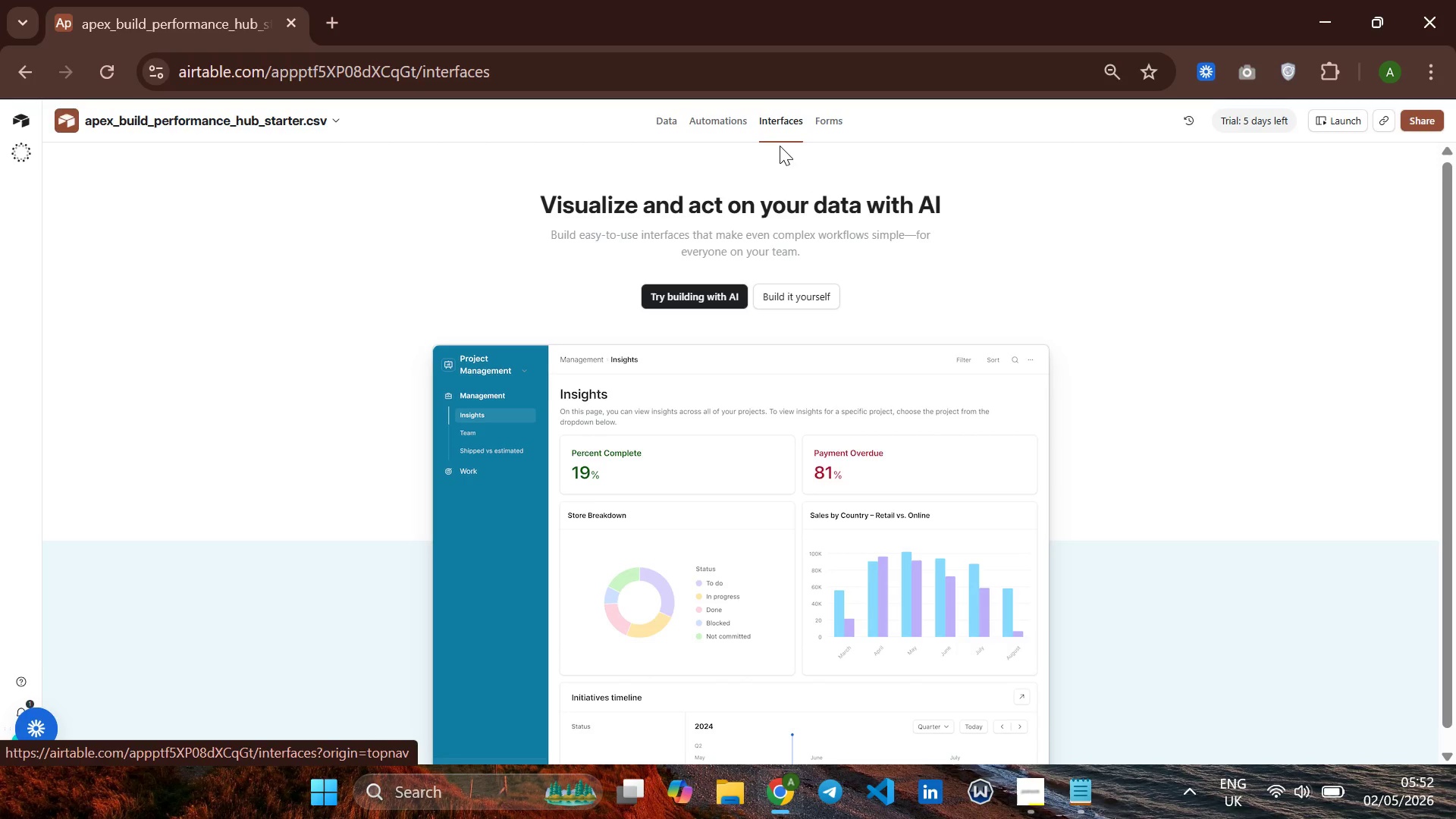 
left_click([795, 287])
 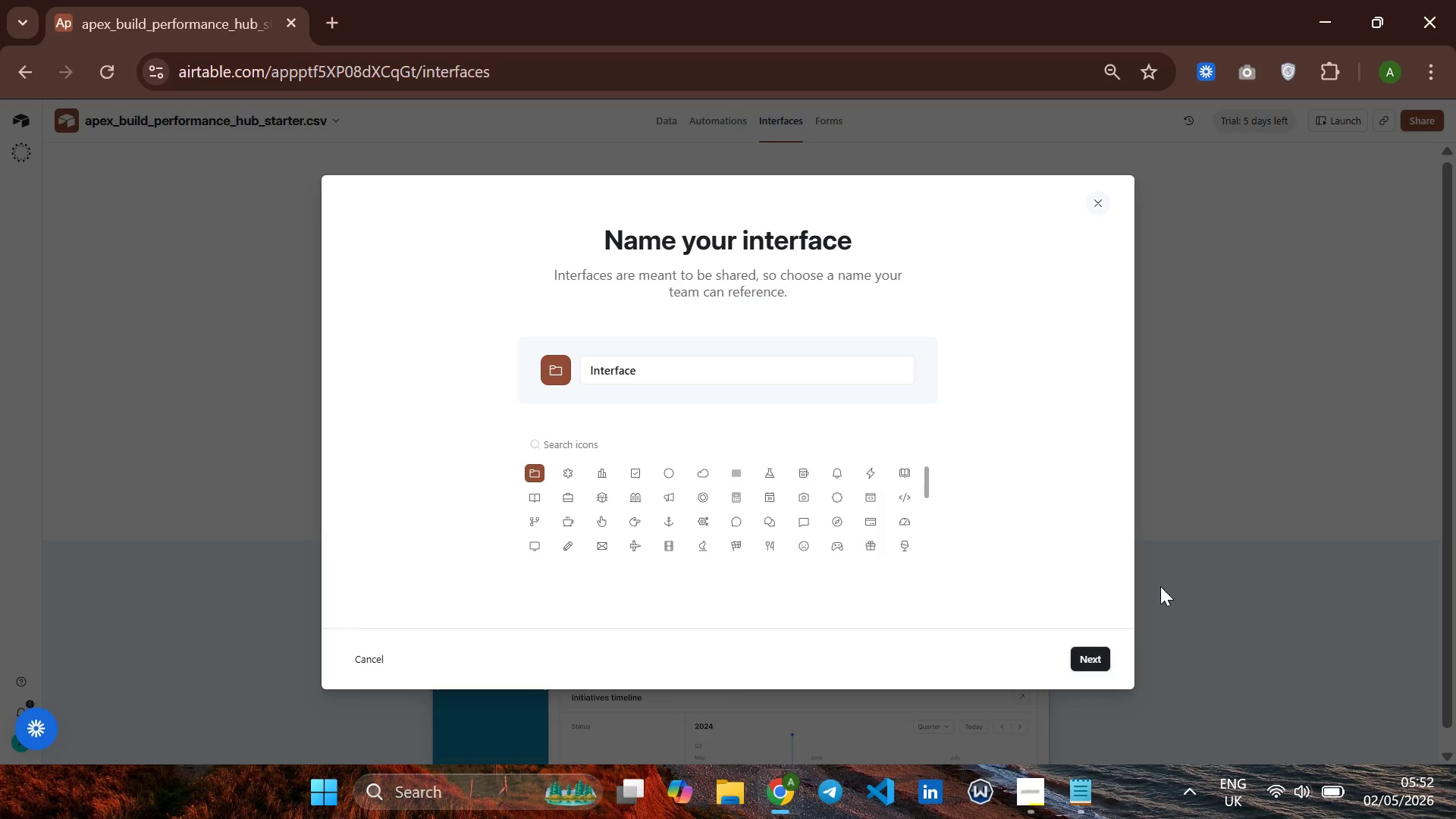 
left_click([1103, 659])
 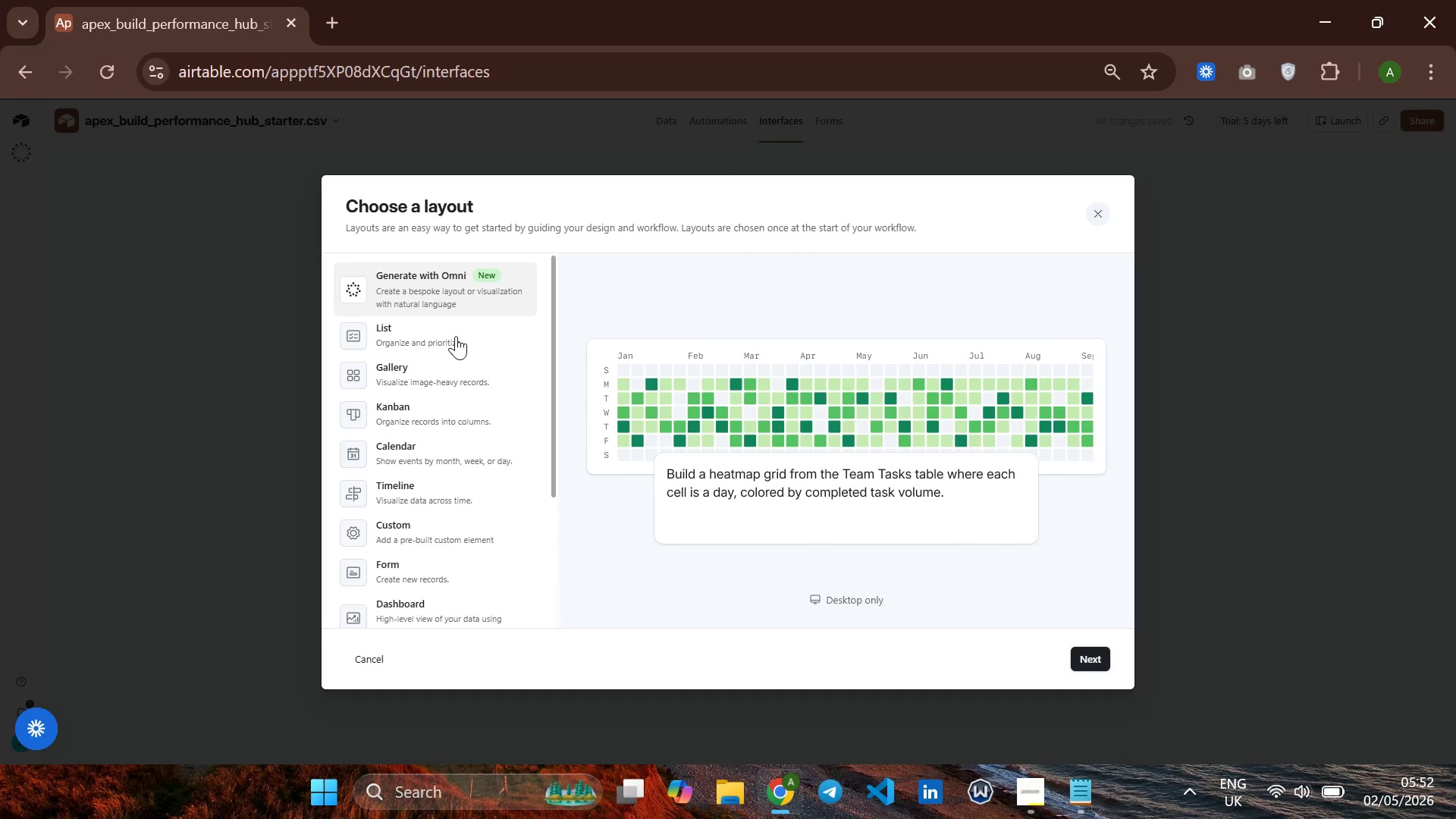 
scroll: coordinate [772, 471], scroll_direction: down, amount: 2.0
 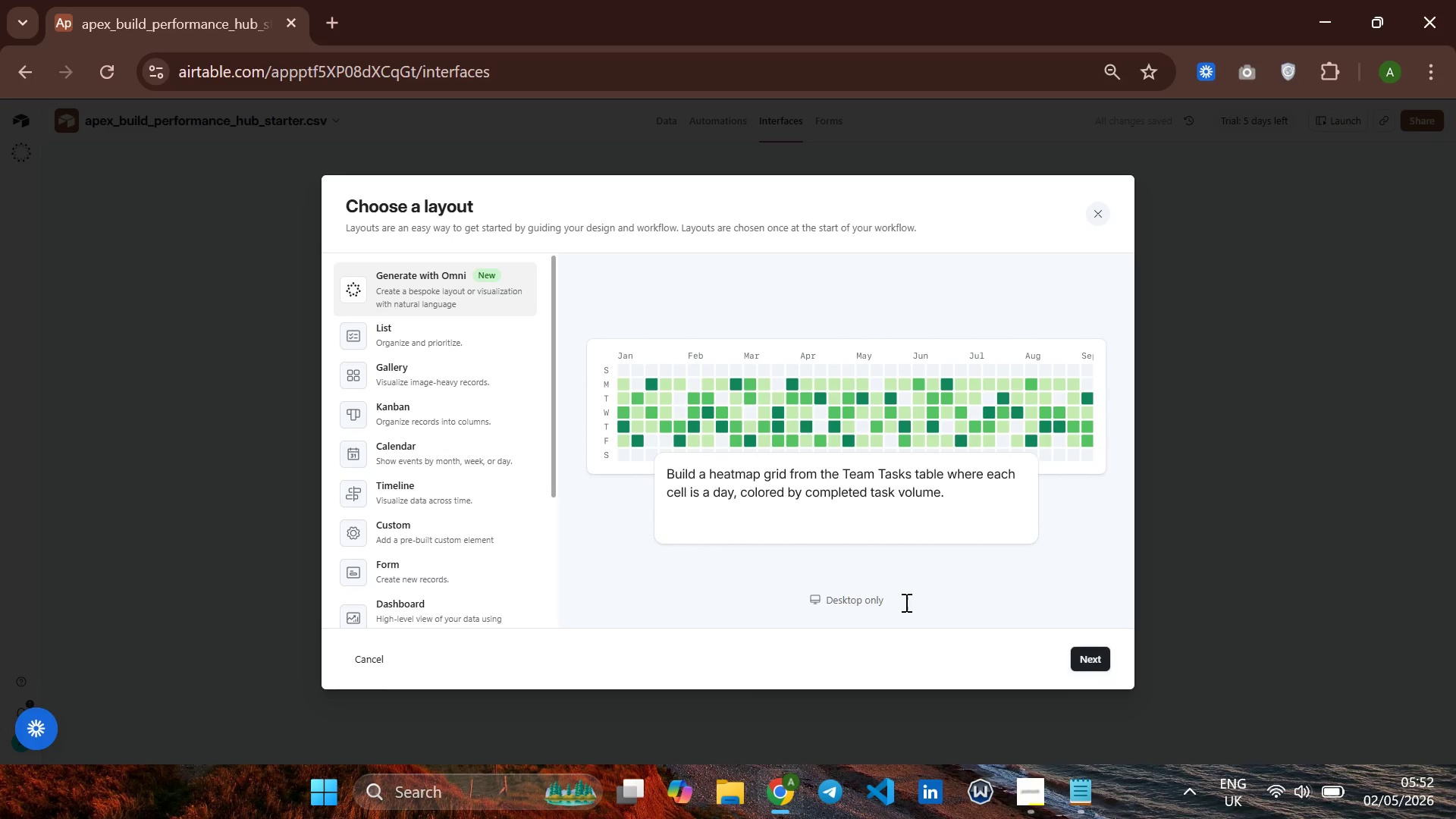 
left_click([1087, 653])
 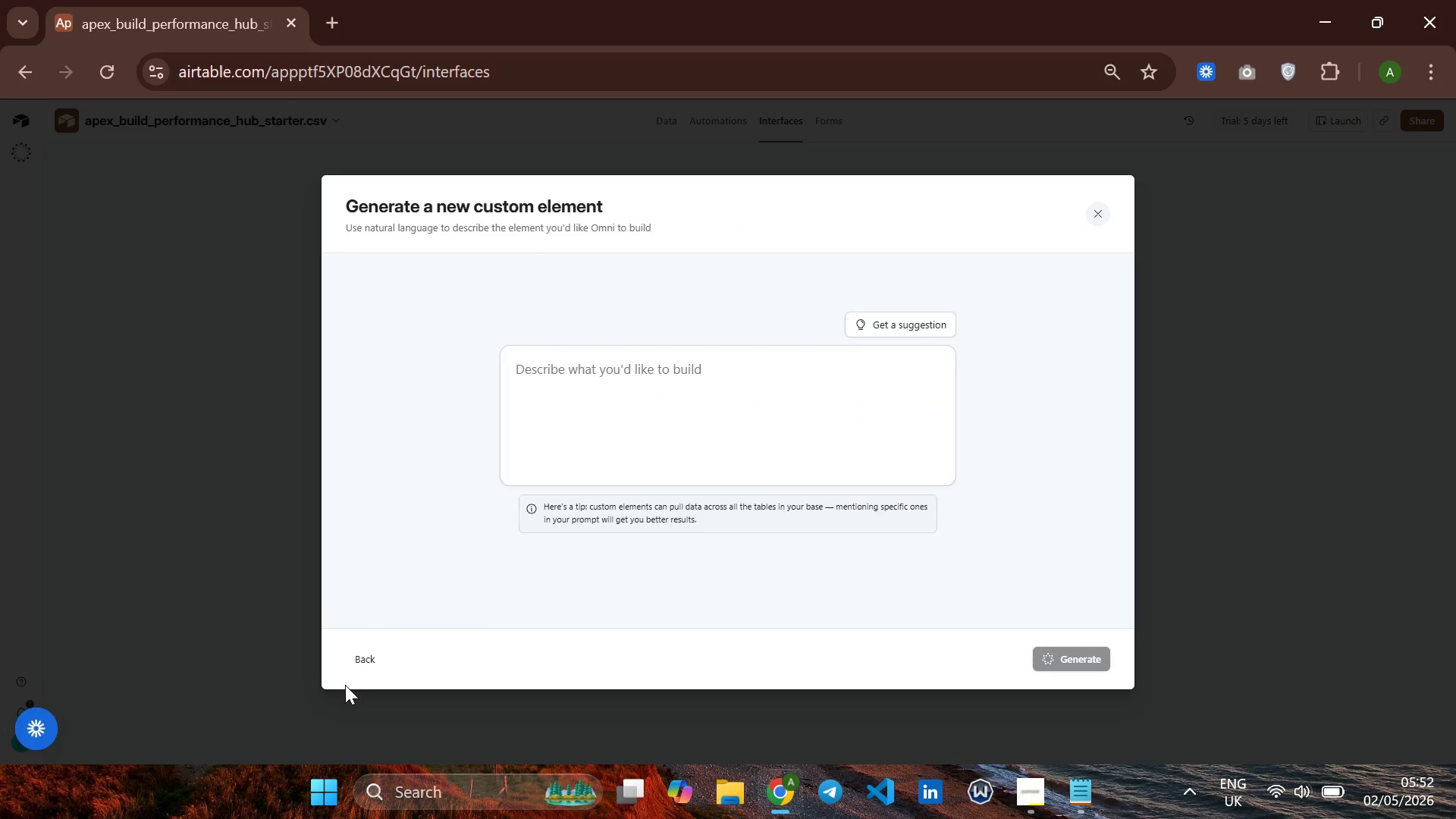 
left_click([356, 656])
 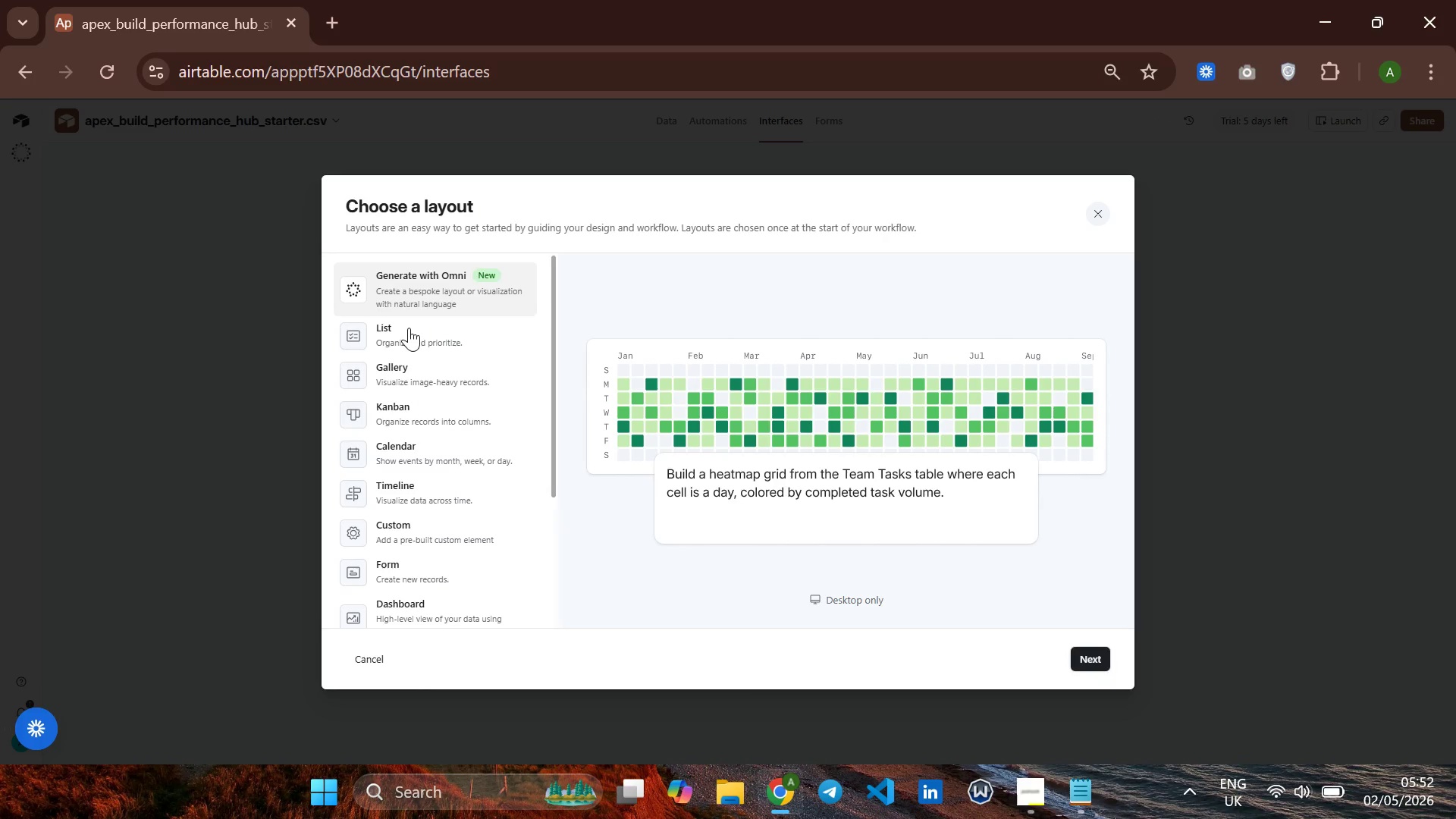 
scroll: coordinate [413, 486], scroll_direction: down, amount: 5.0
 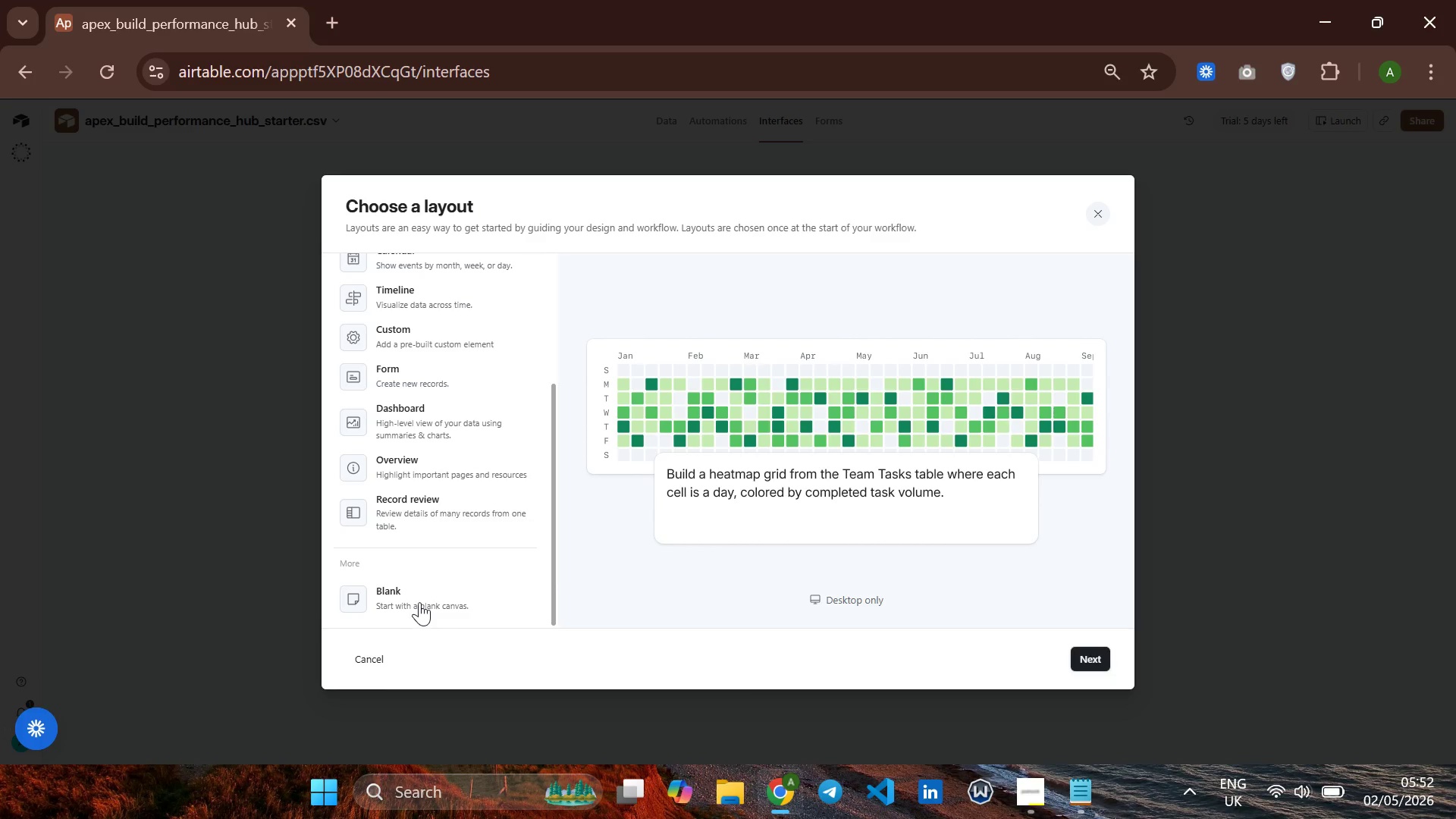 
left_click([419, 601])
 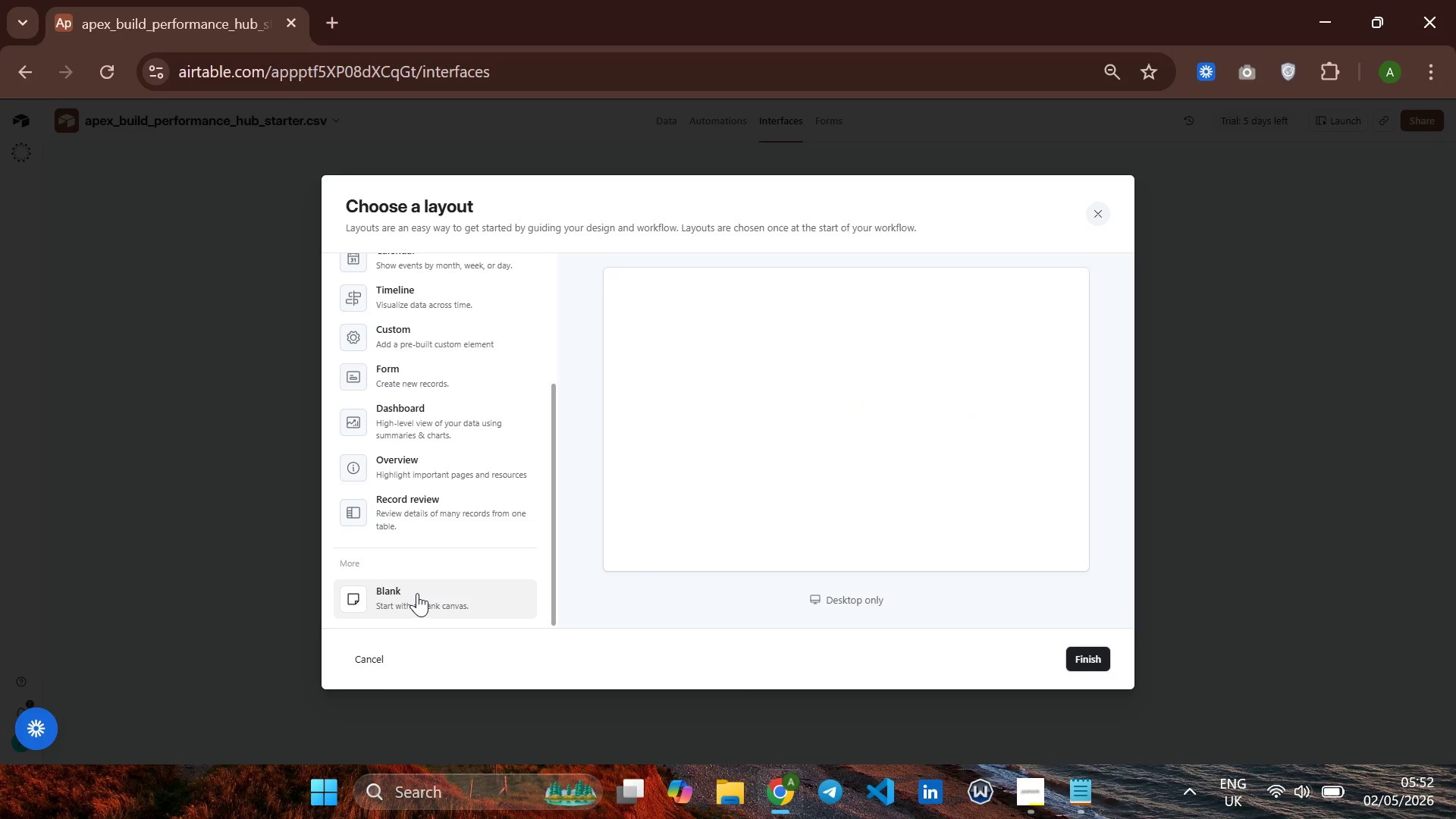 
hold_key(key=F2, duration=1.52)
 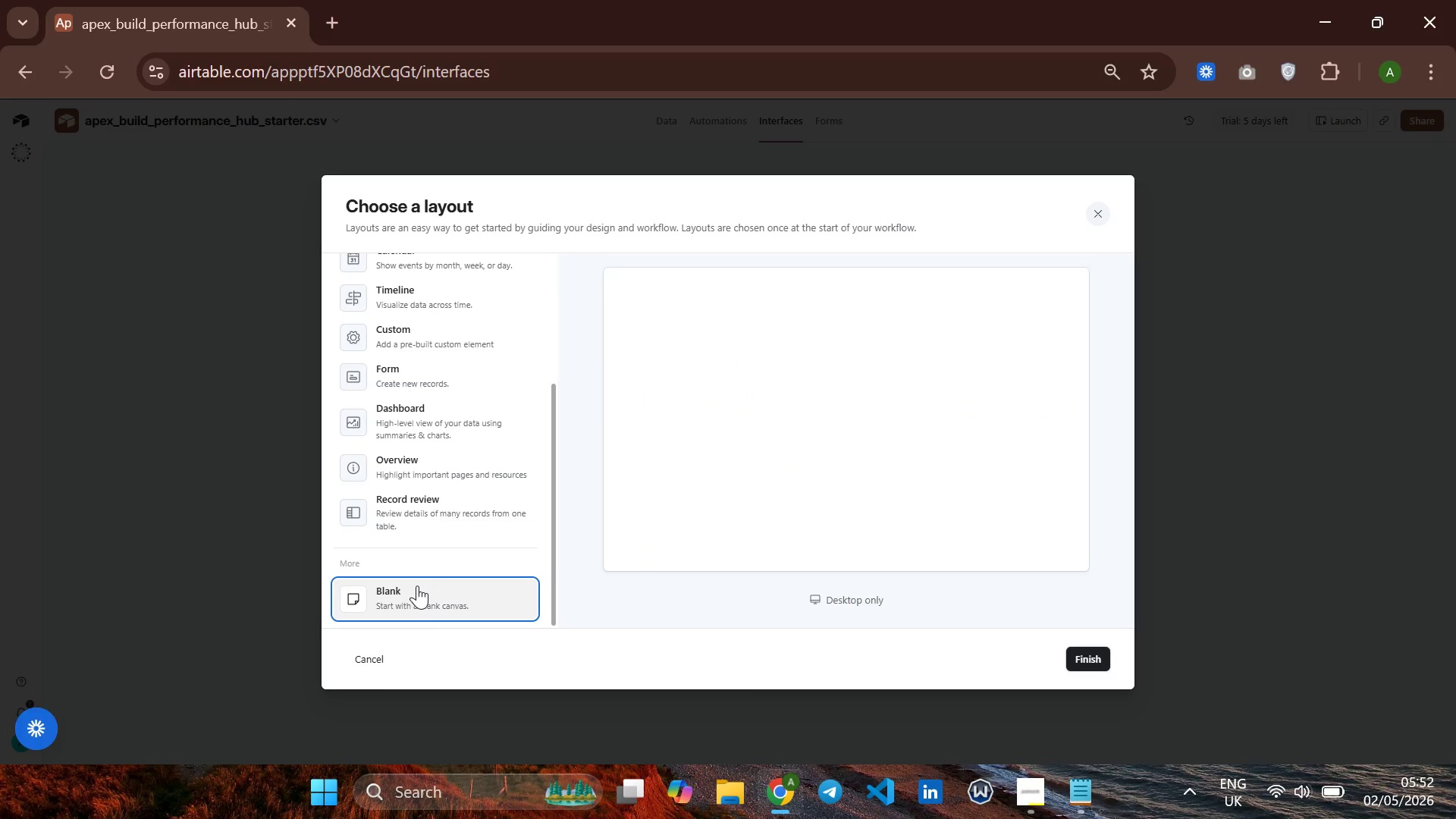 
hold_key(key=F2, duration=0.55)
 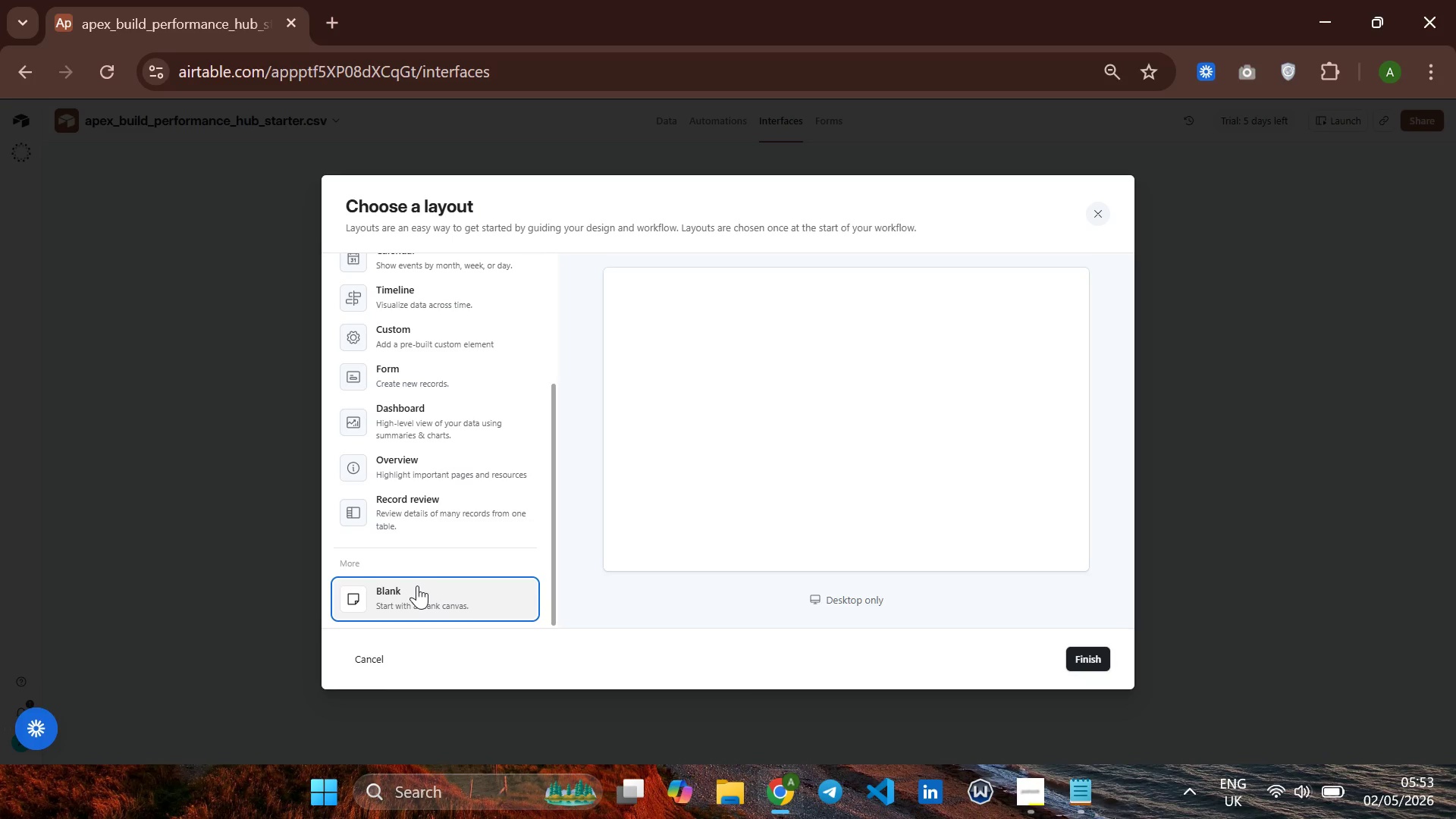 
wait(38.56)
 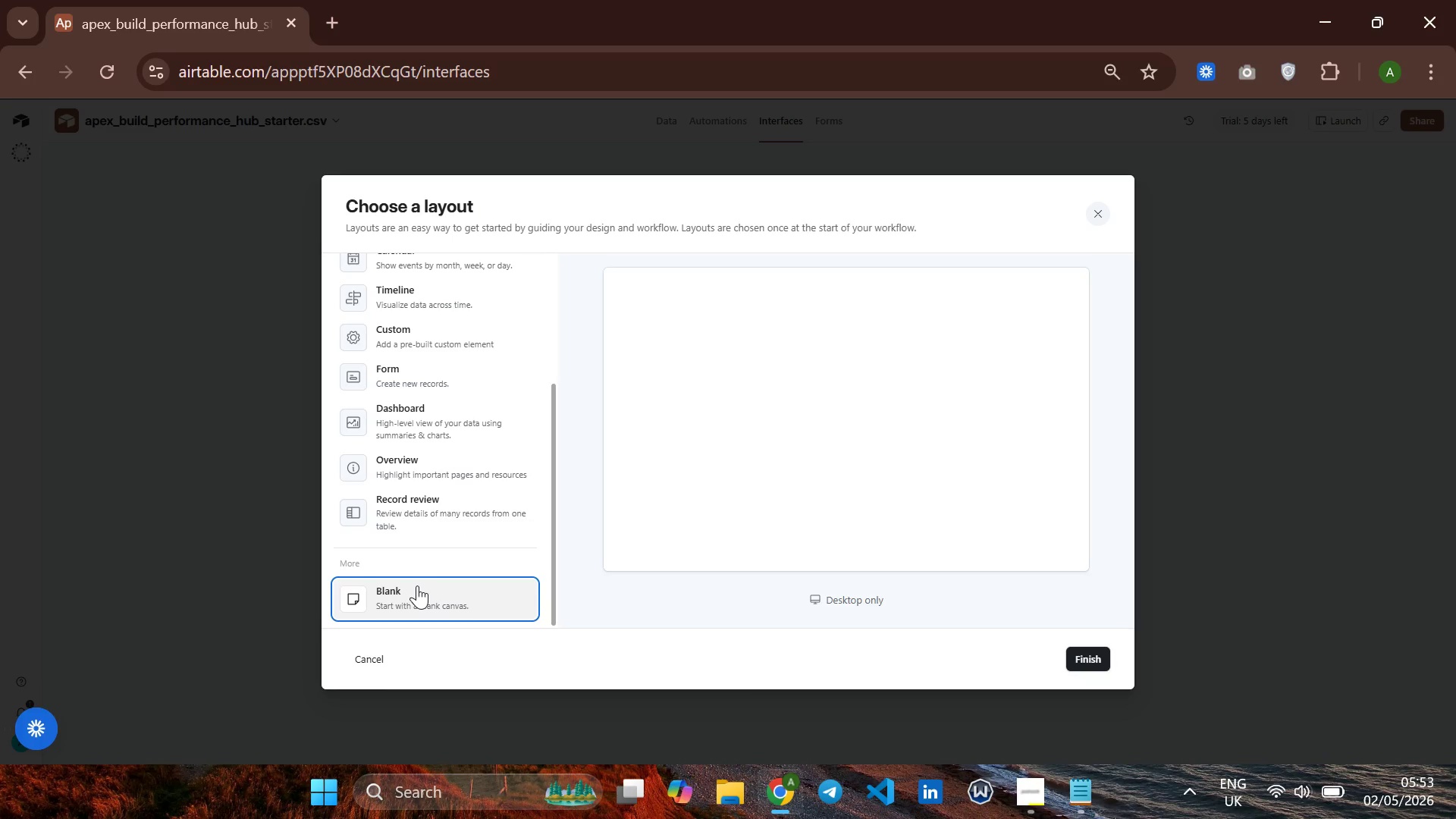 
left_click([1080, 654])
 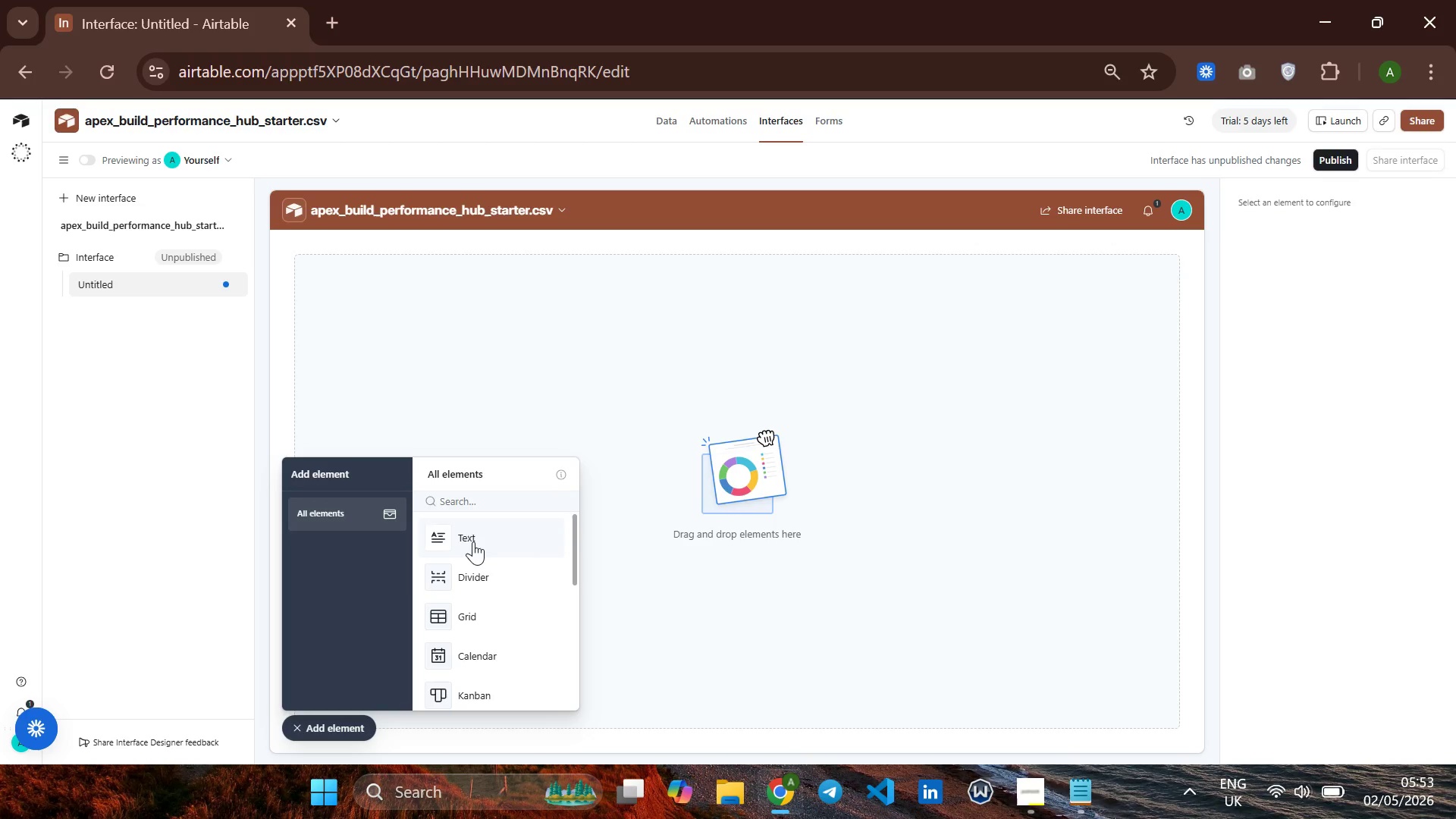 
wait(25.84)
 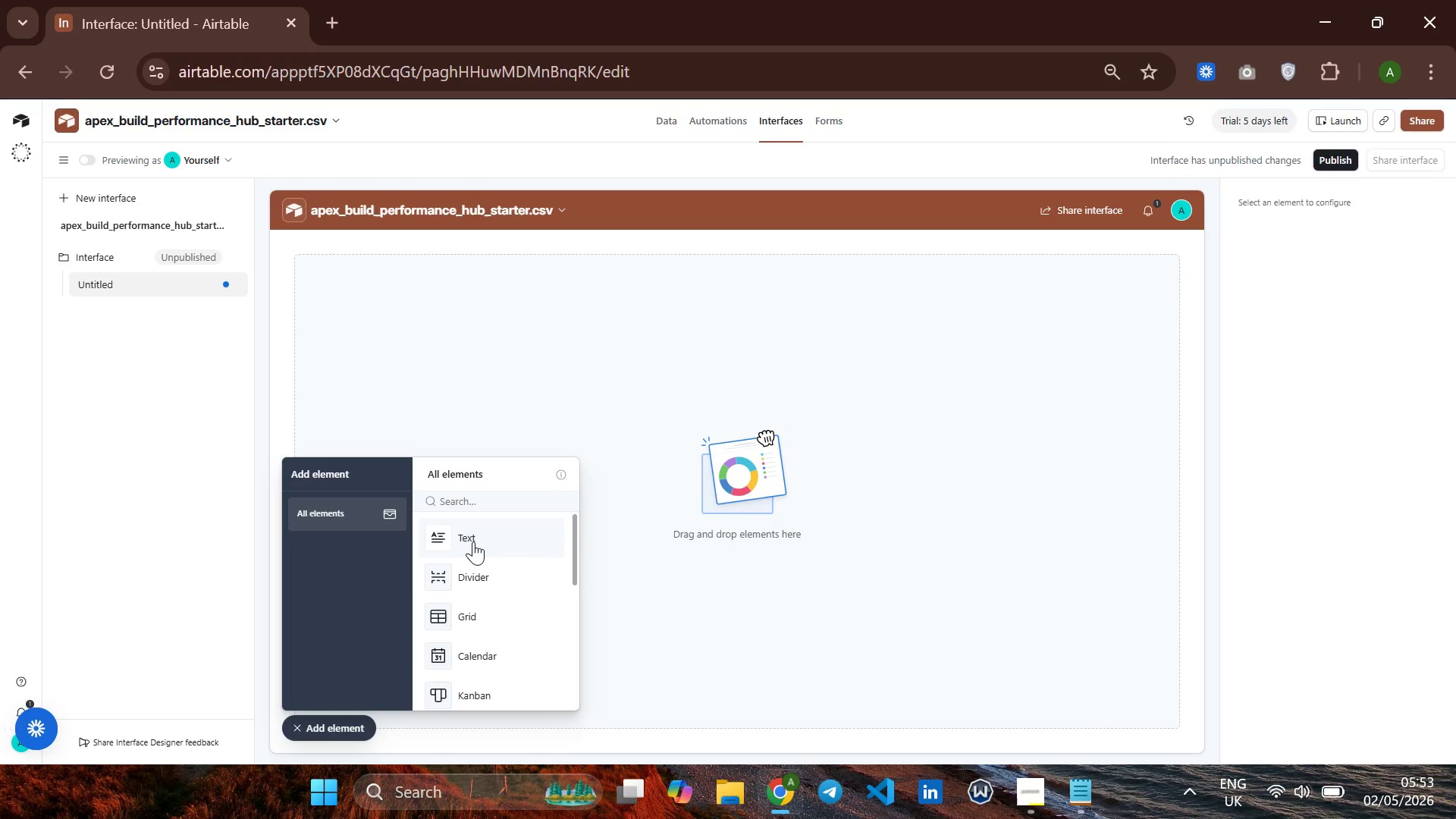 
scroll: coordinate [479, 603], scroll_direction: down, amount: 1.0
 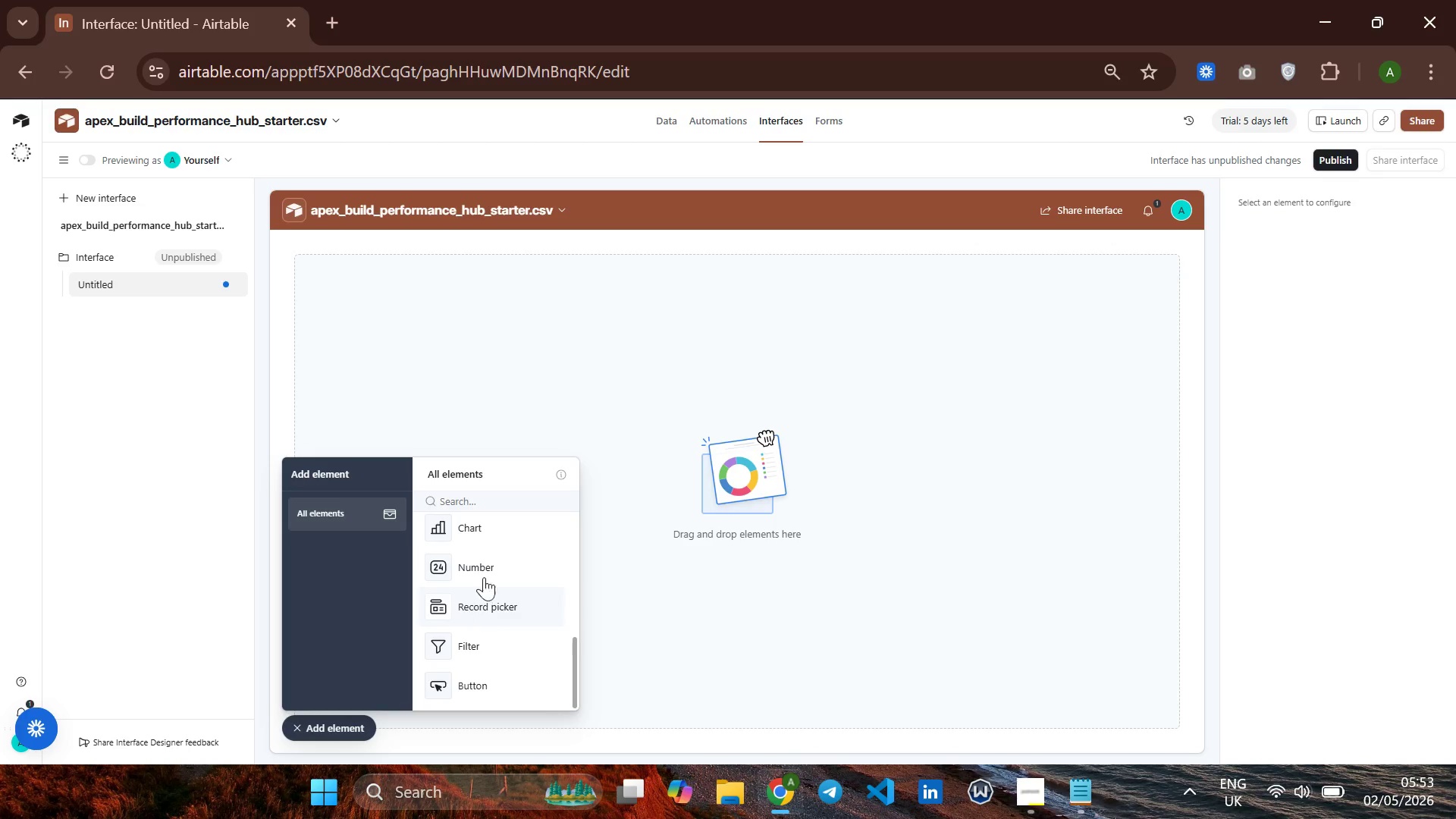 
left_click([485, 531])
 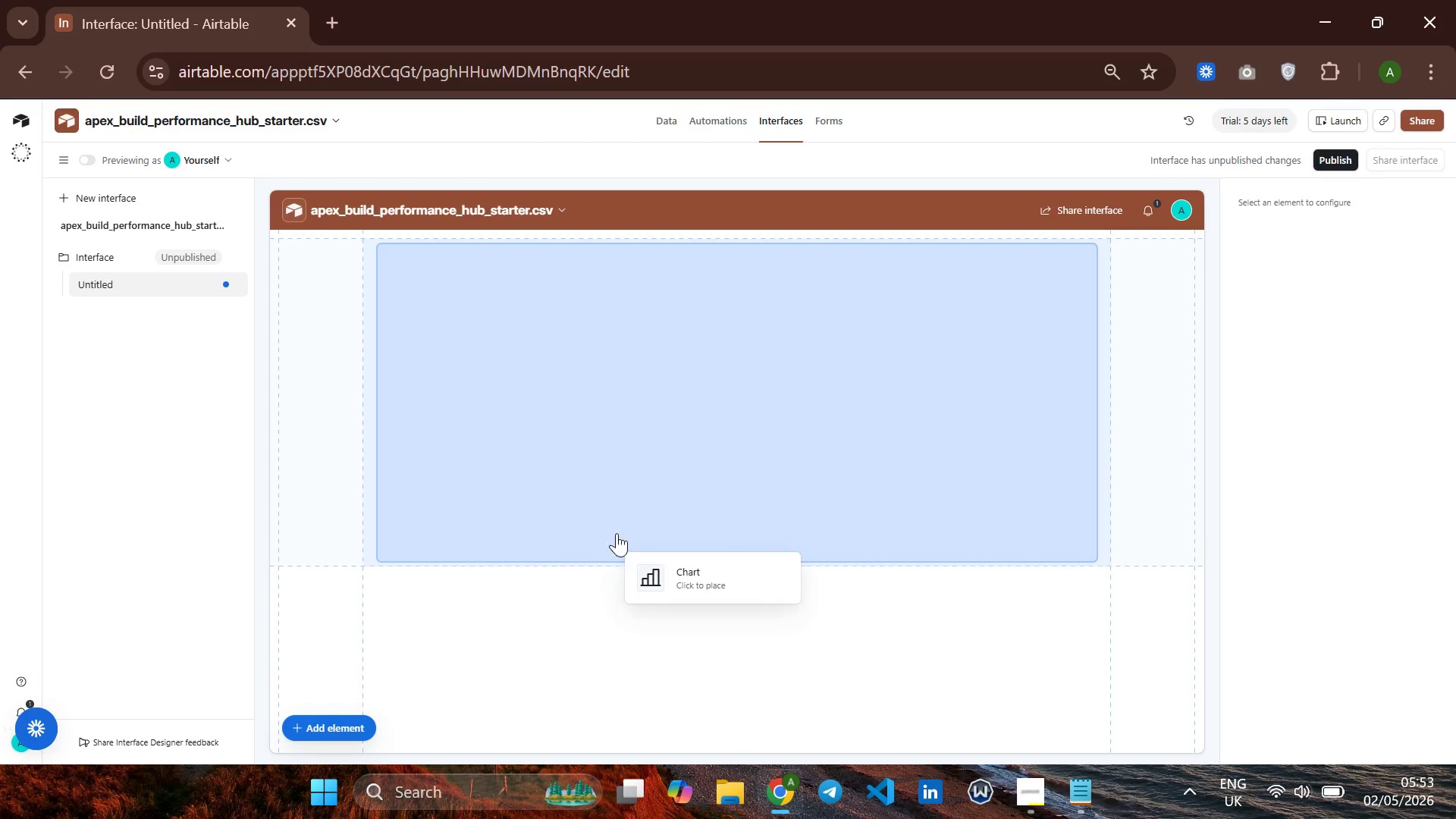 
left_click([649, 449])
 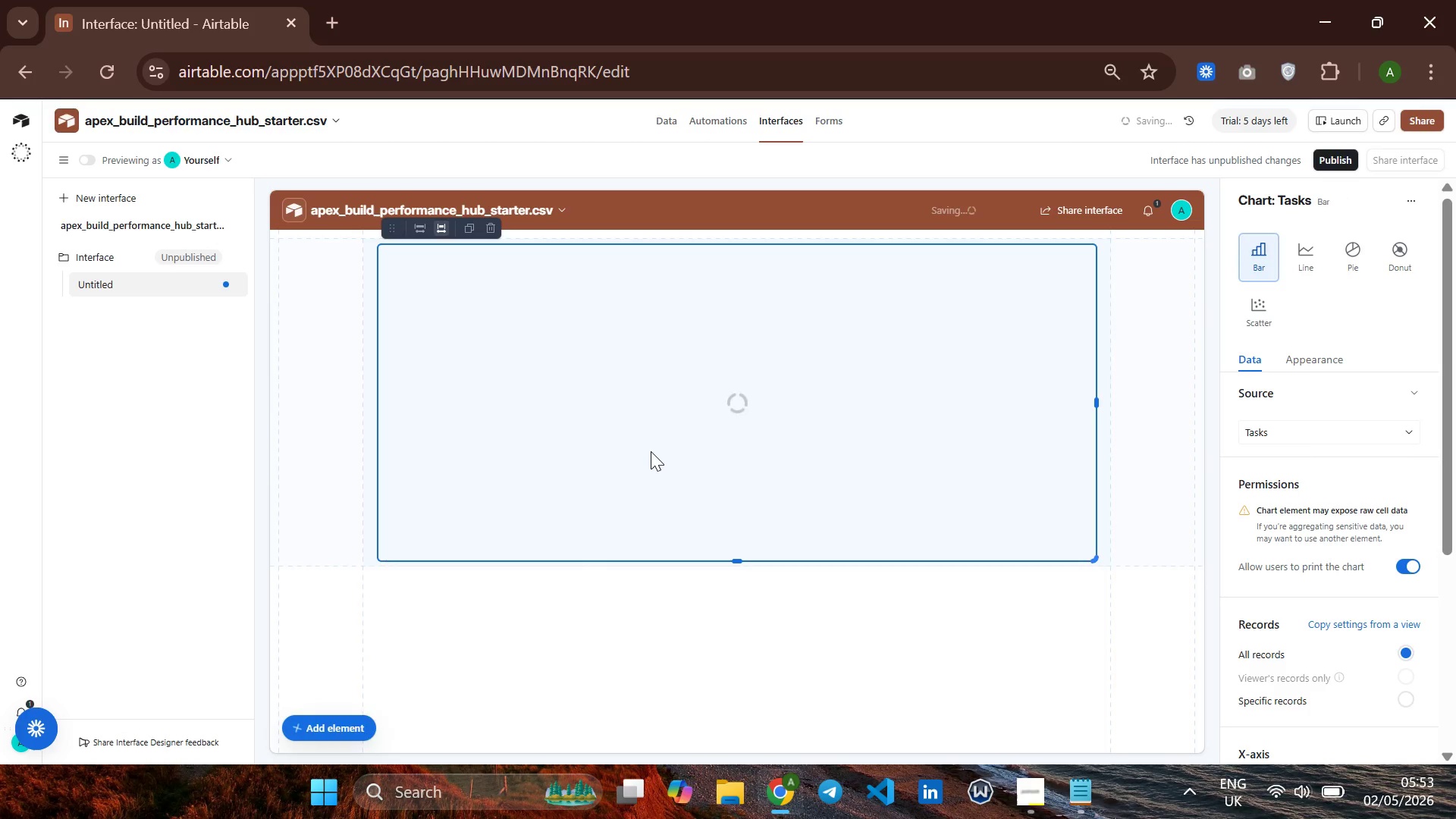 
left_click([651, 451])
 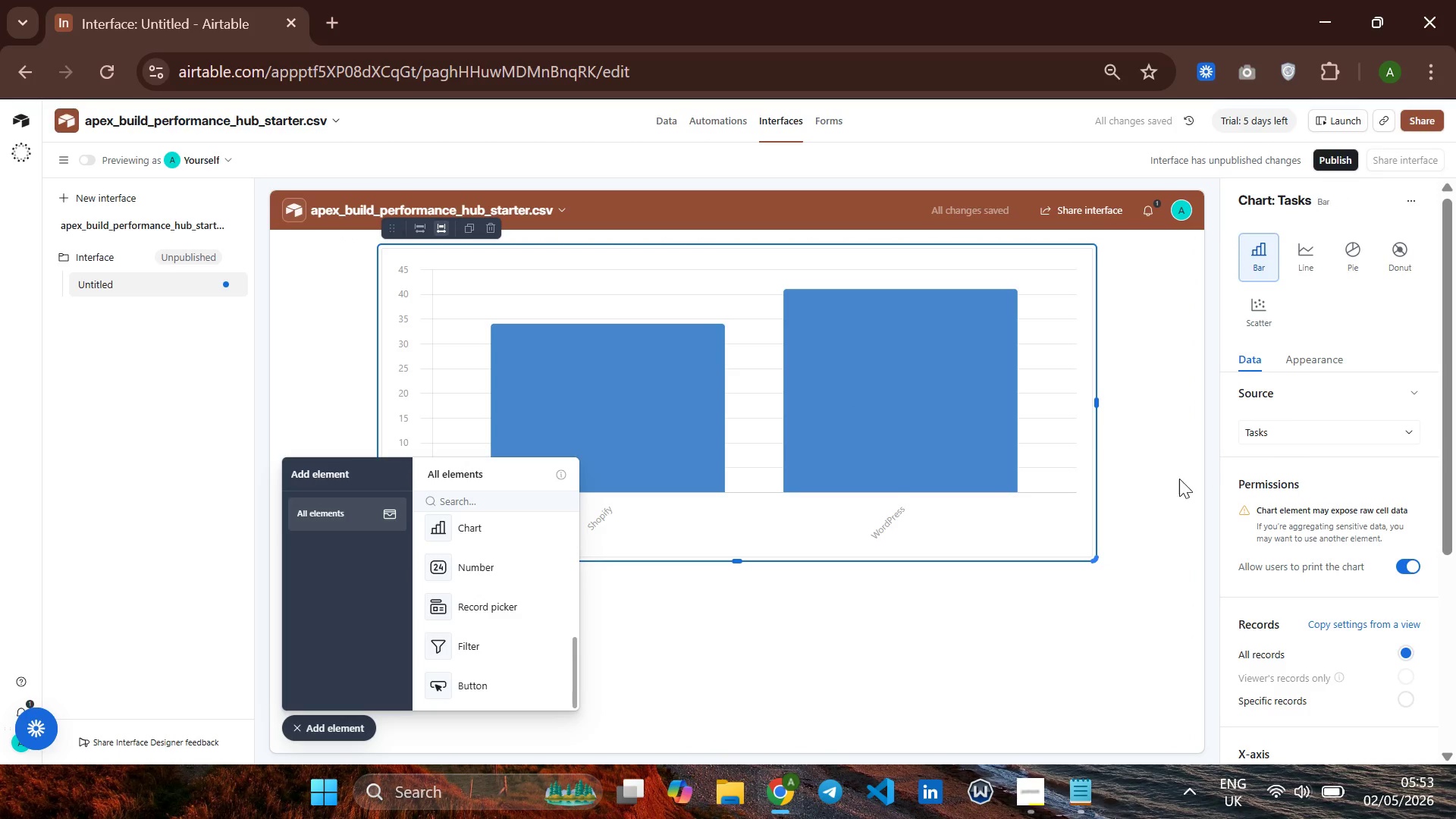 
wait(8.3)
 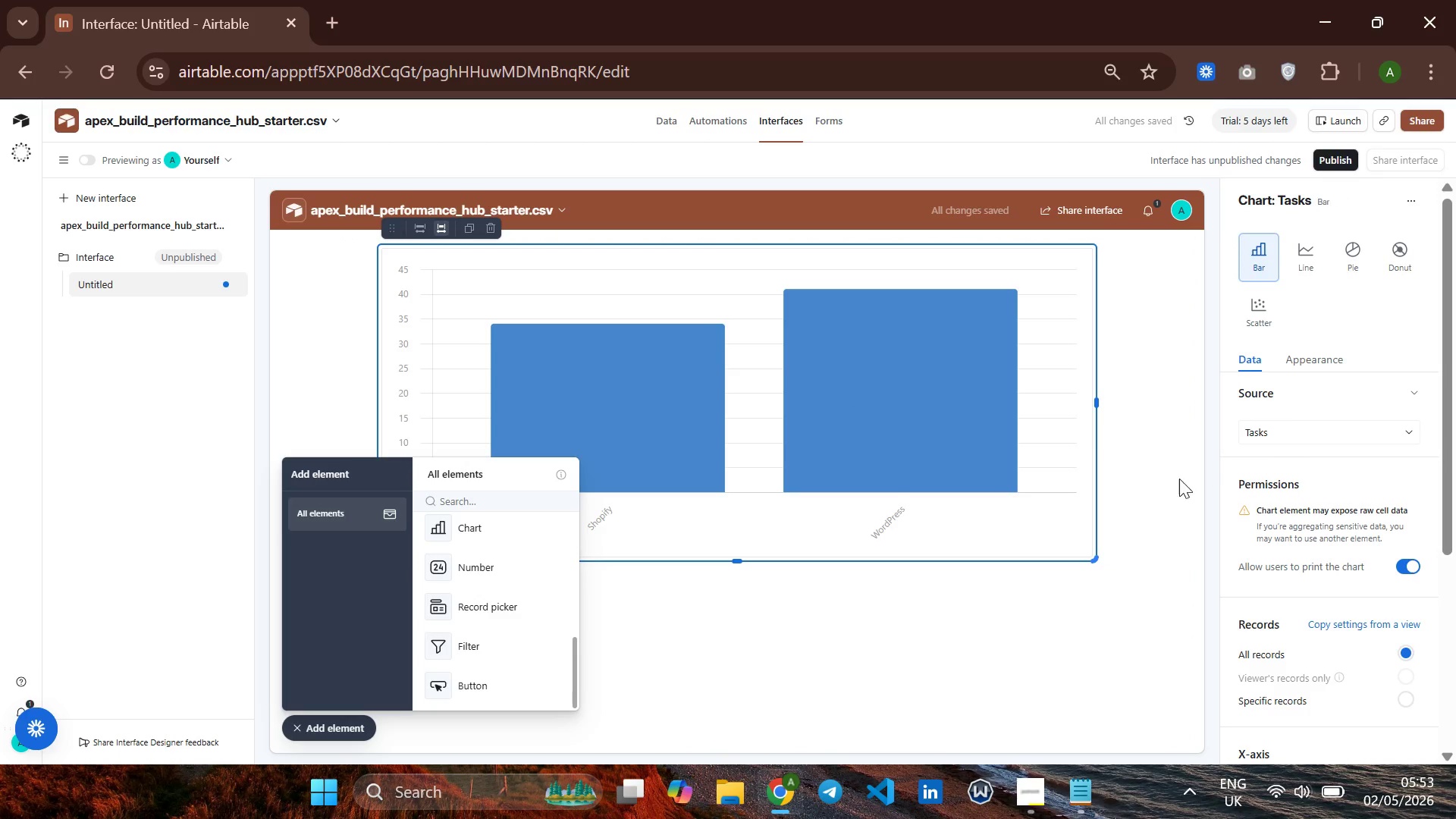 
left_click([1318, 431])
 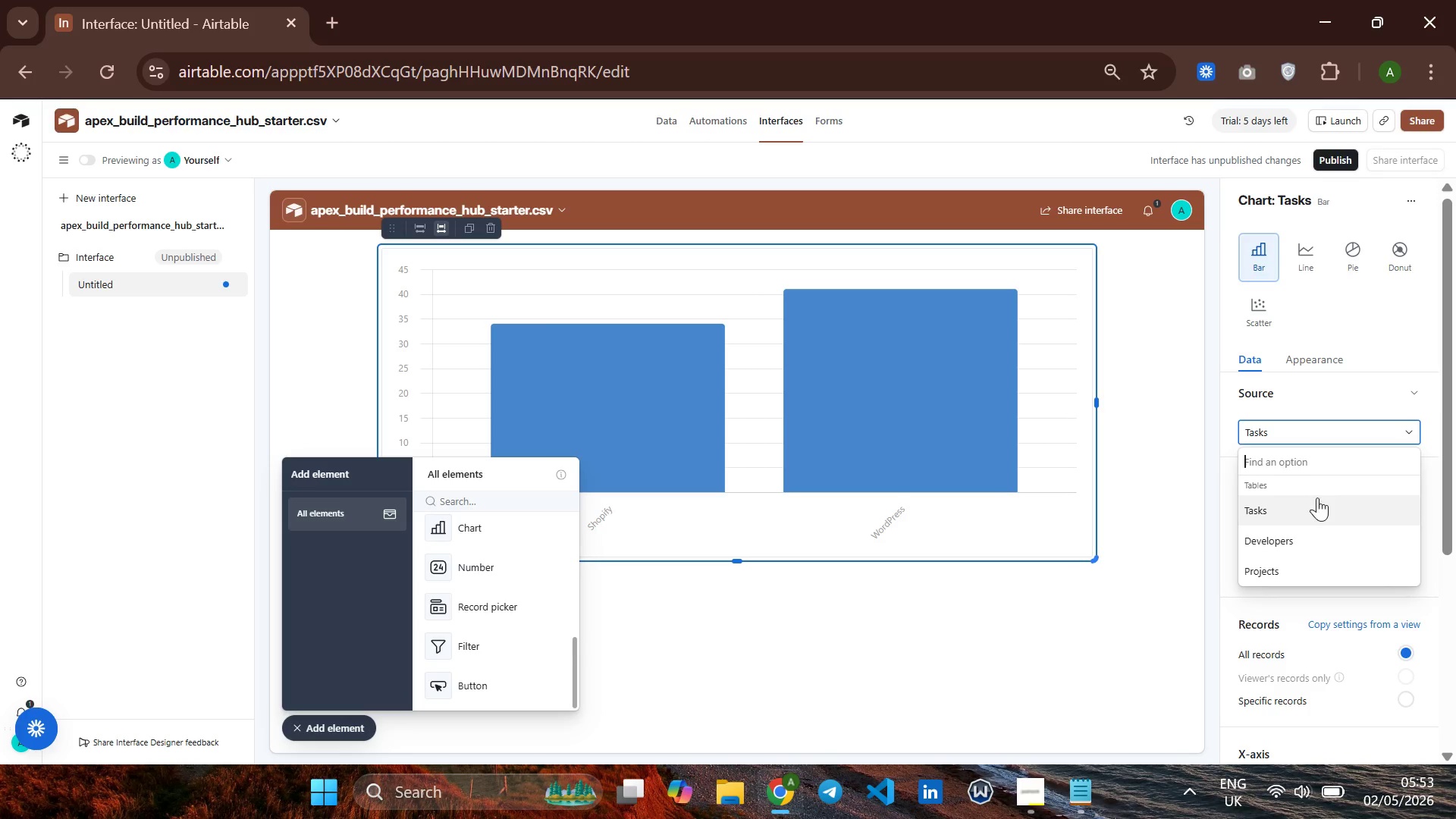 
left_click([1316, 506])
 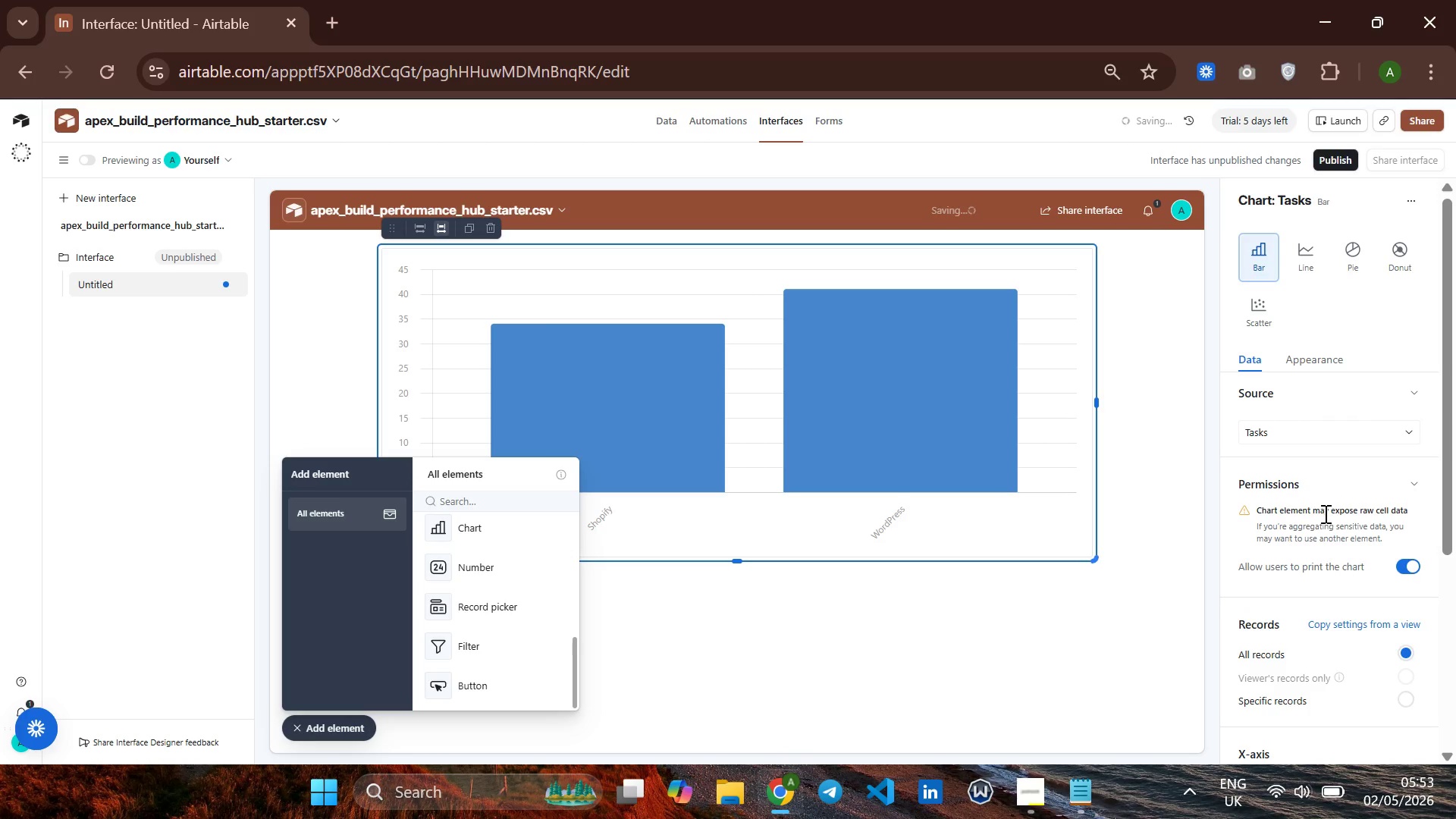 
scroll: coordinate [1324, 513], scroll_direction: down, amount: 2.0
 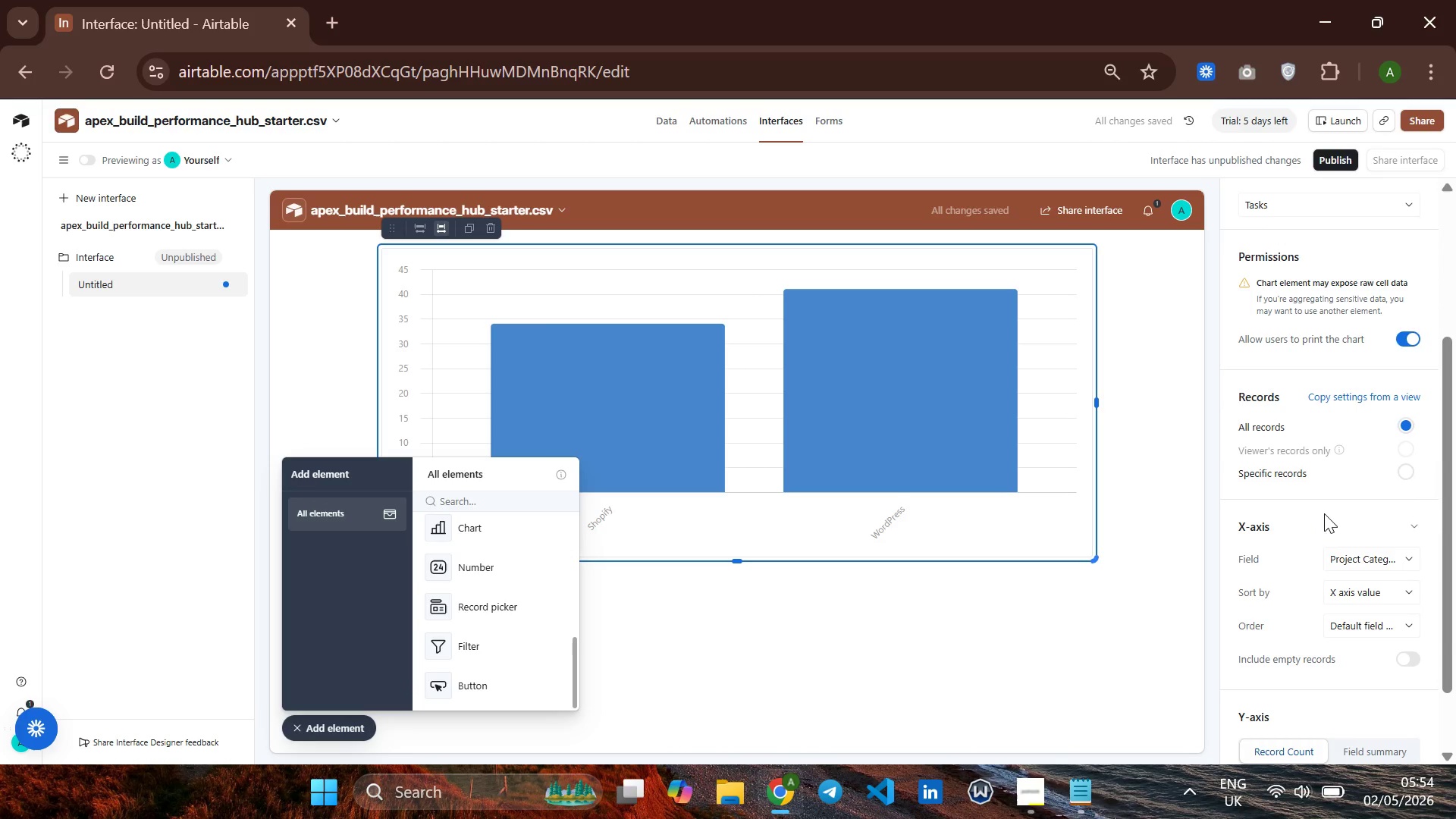 
left_click([1399, 559])
 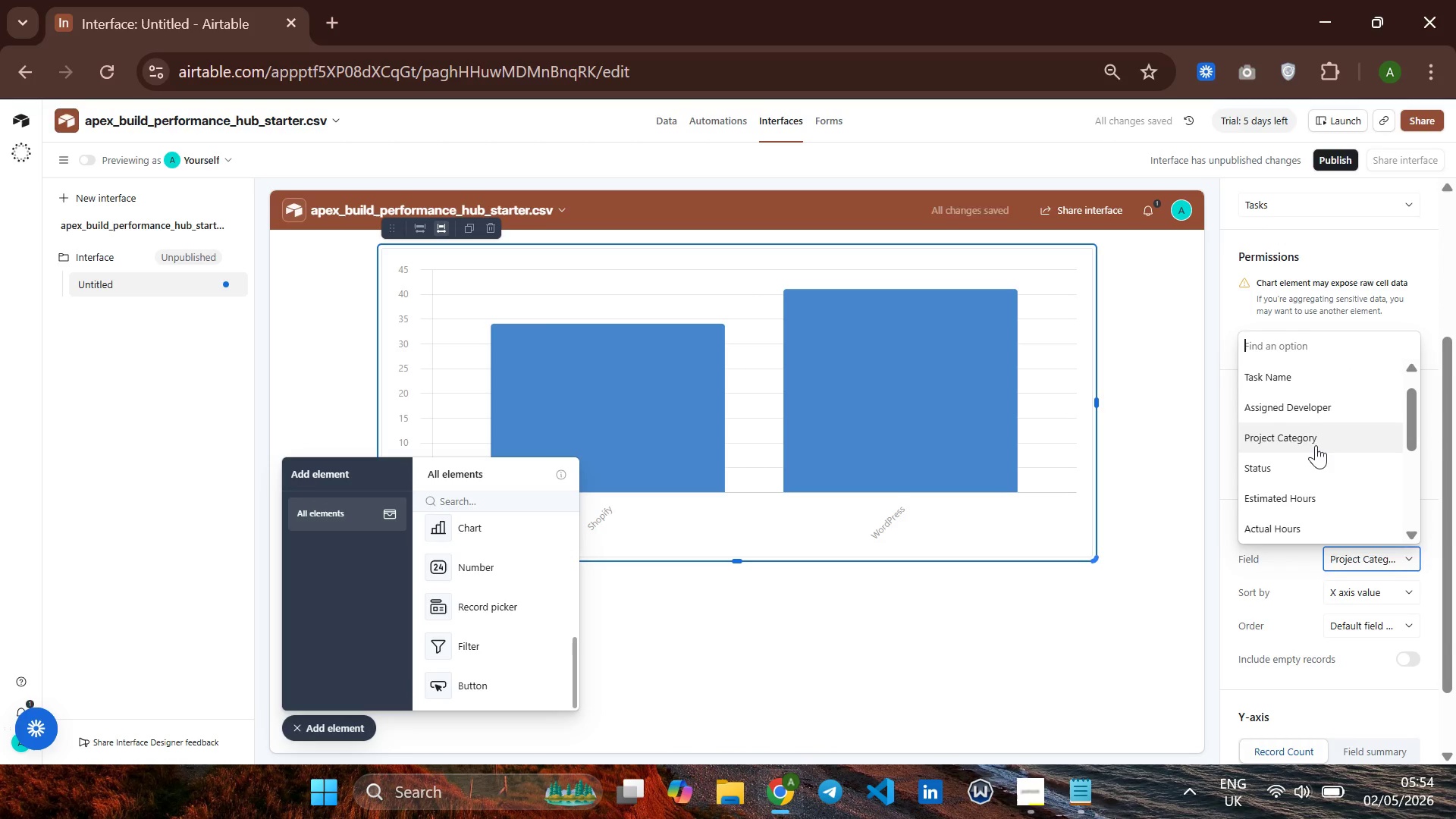 
left_click([1316, 404])
 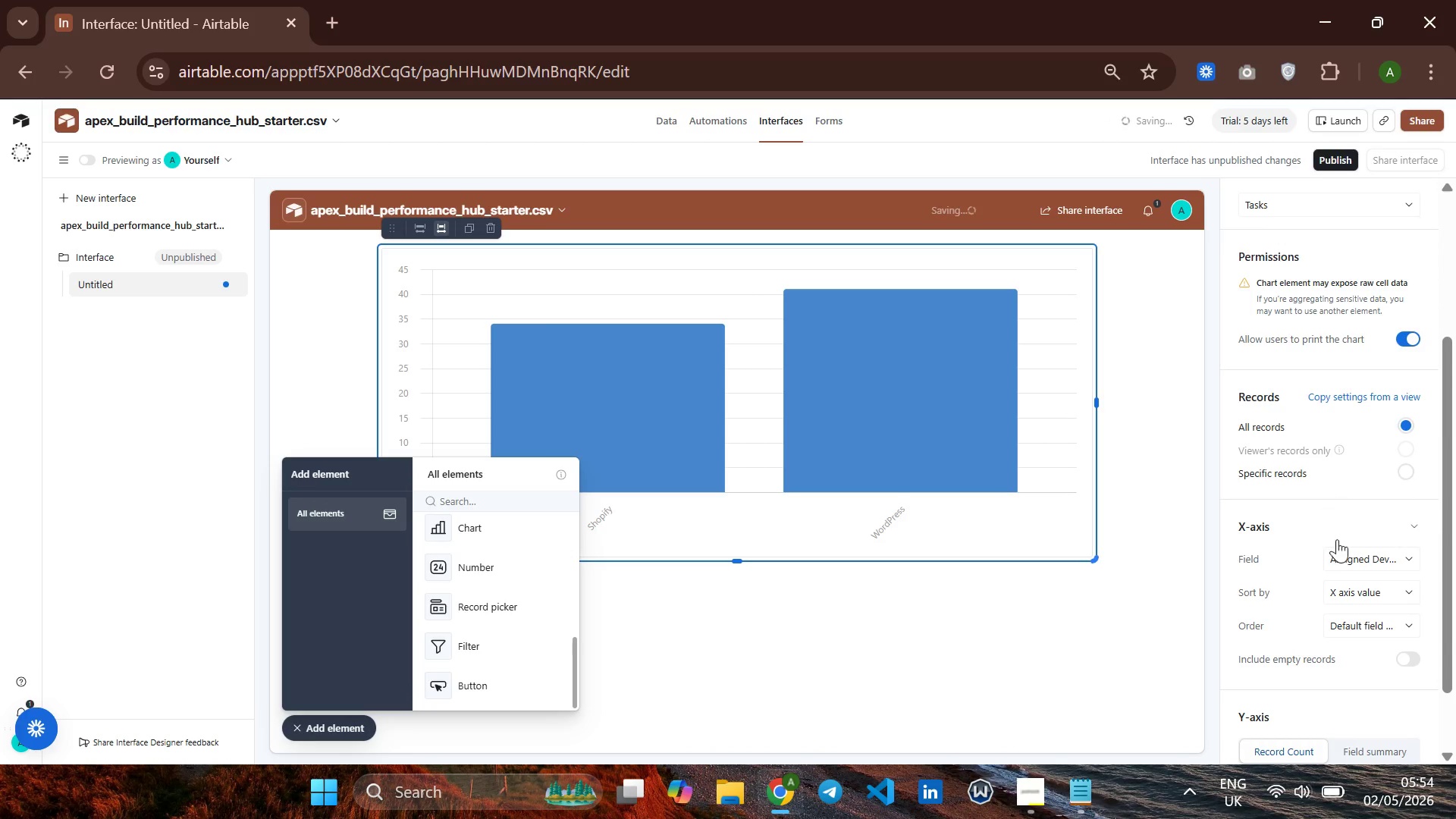 
mouse_move([1379, 583])
 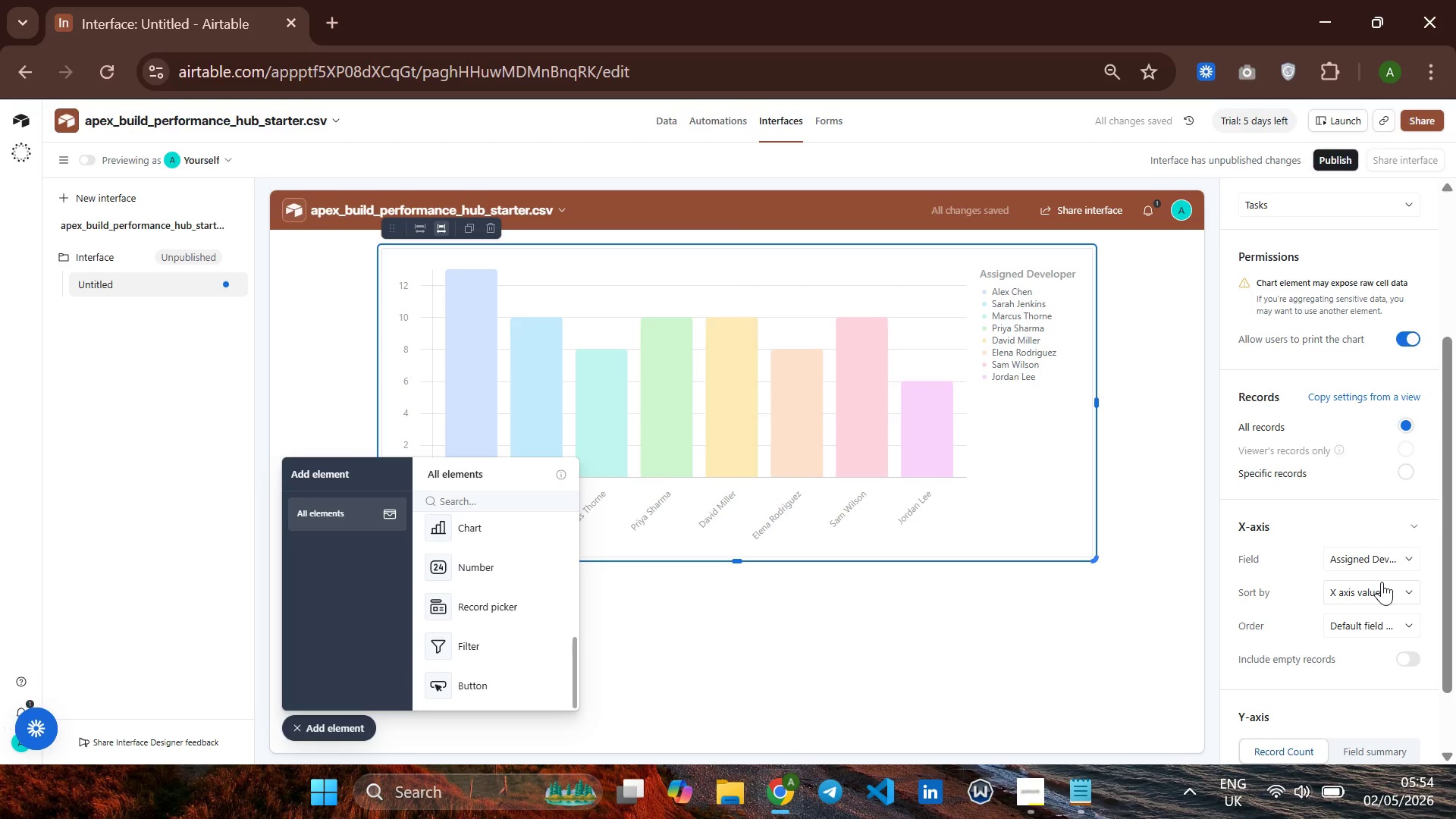 
wait(5.06)
 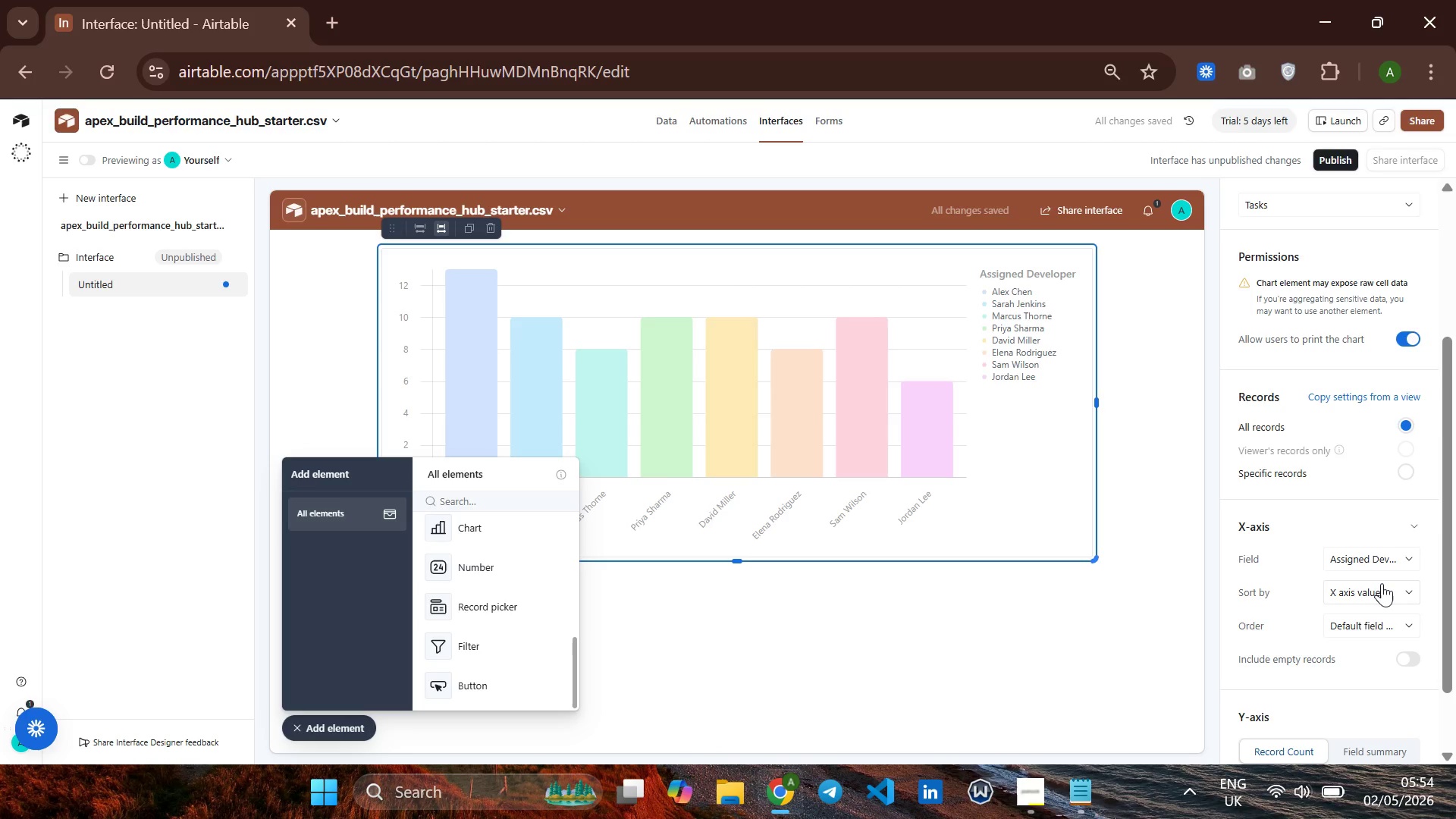 
scroll: coordinate [1385, 579], scroll_direction: down, amount: 3.0
 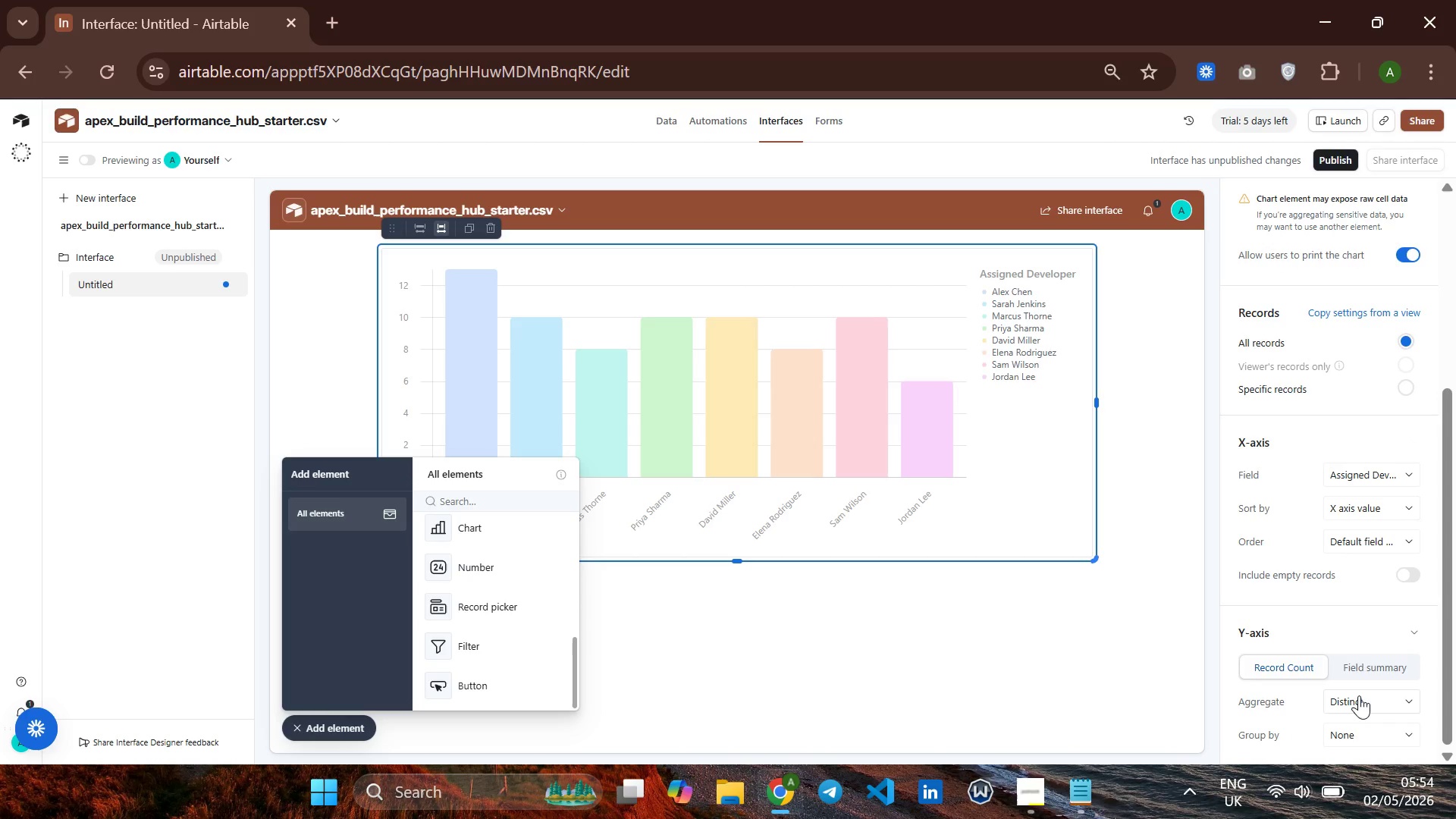 
wait(5.39)
 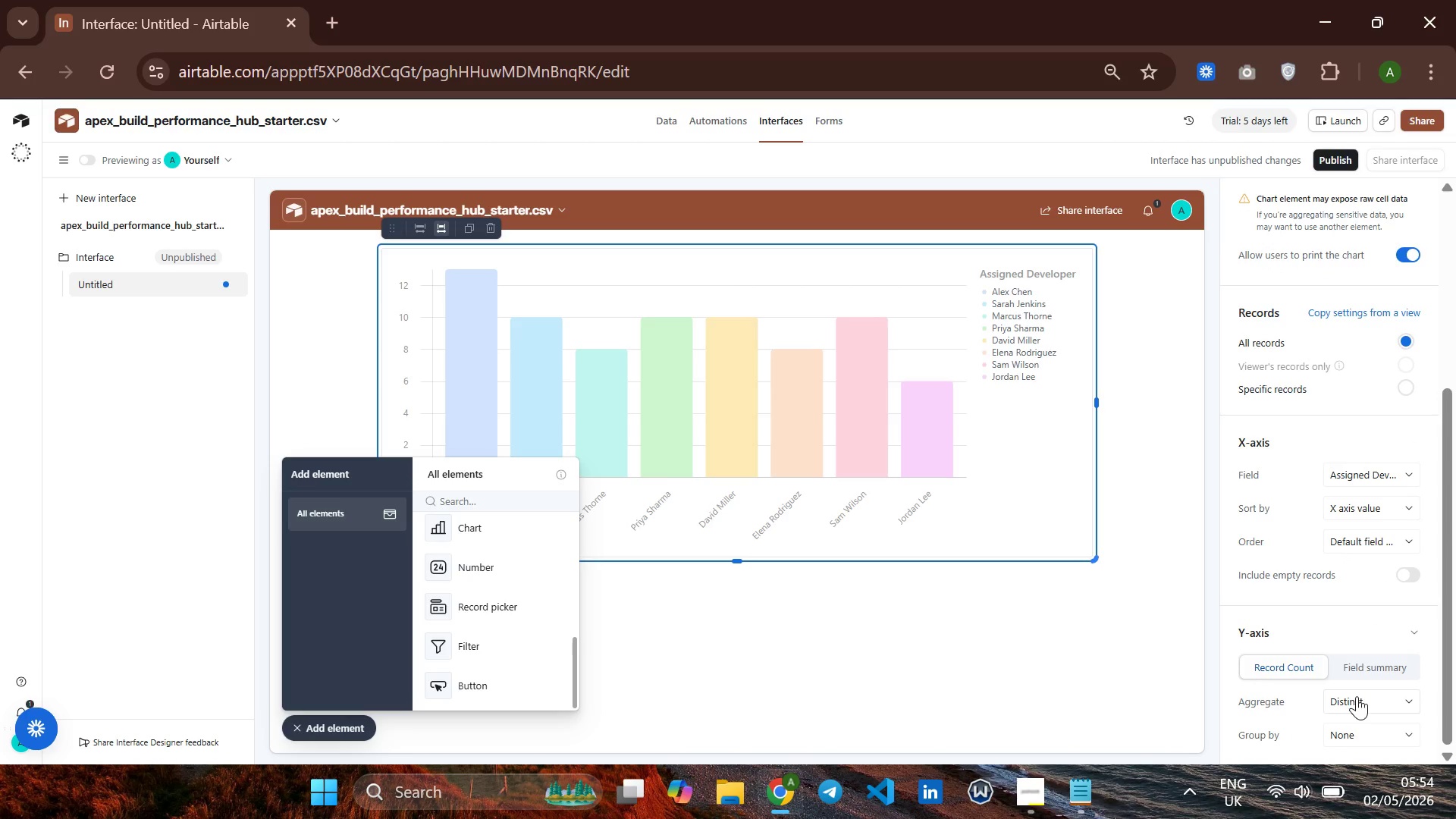 
left_click([1366, 694])
 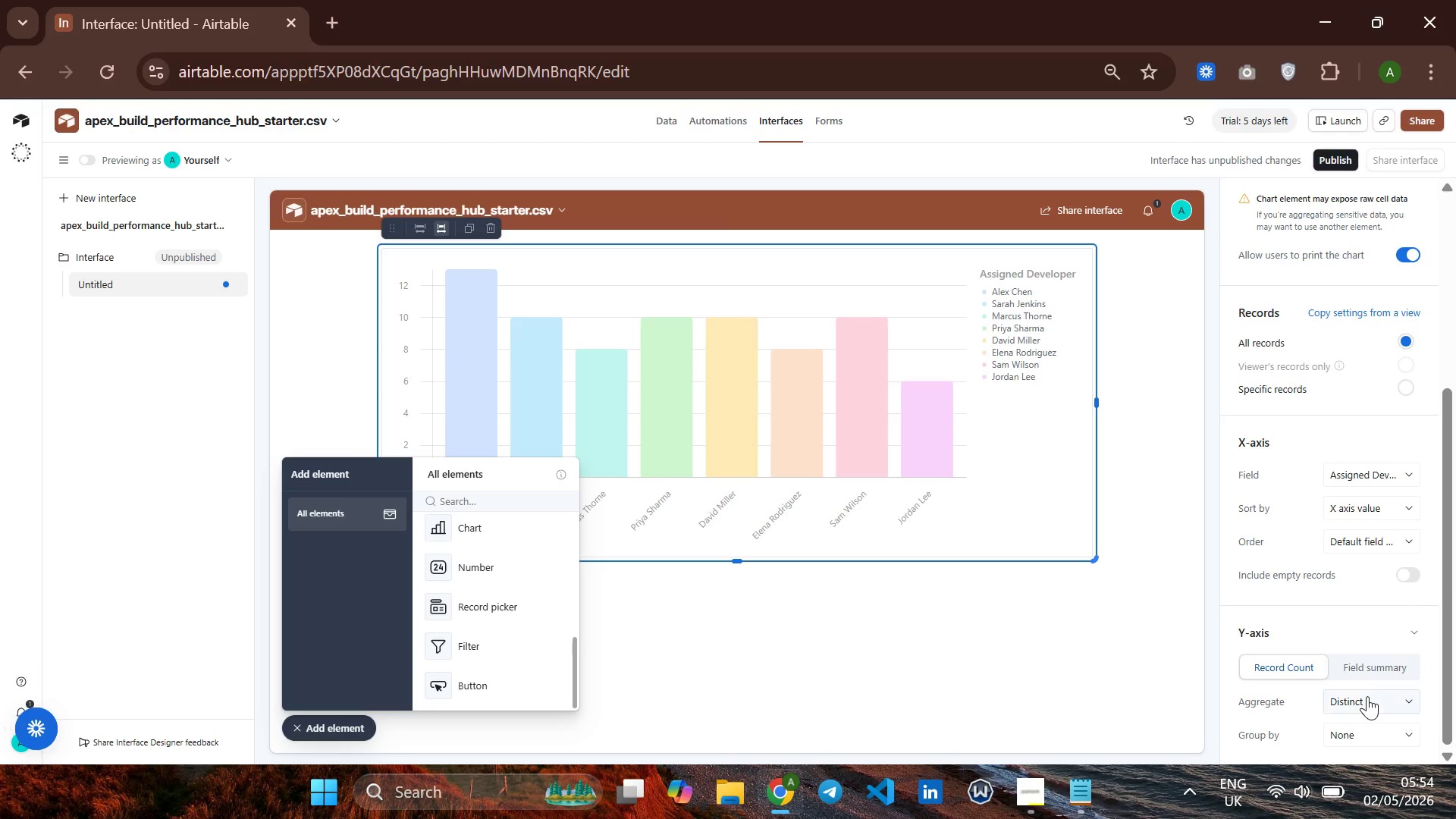 
left_click([1367, 696])
 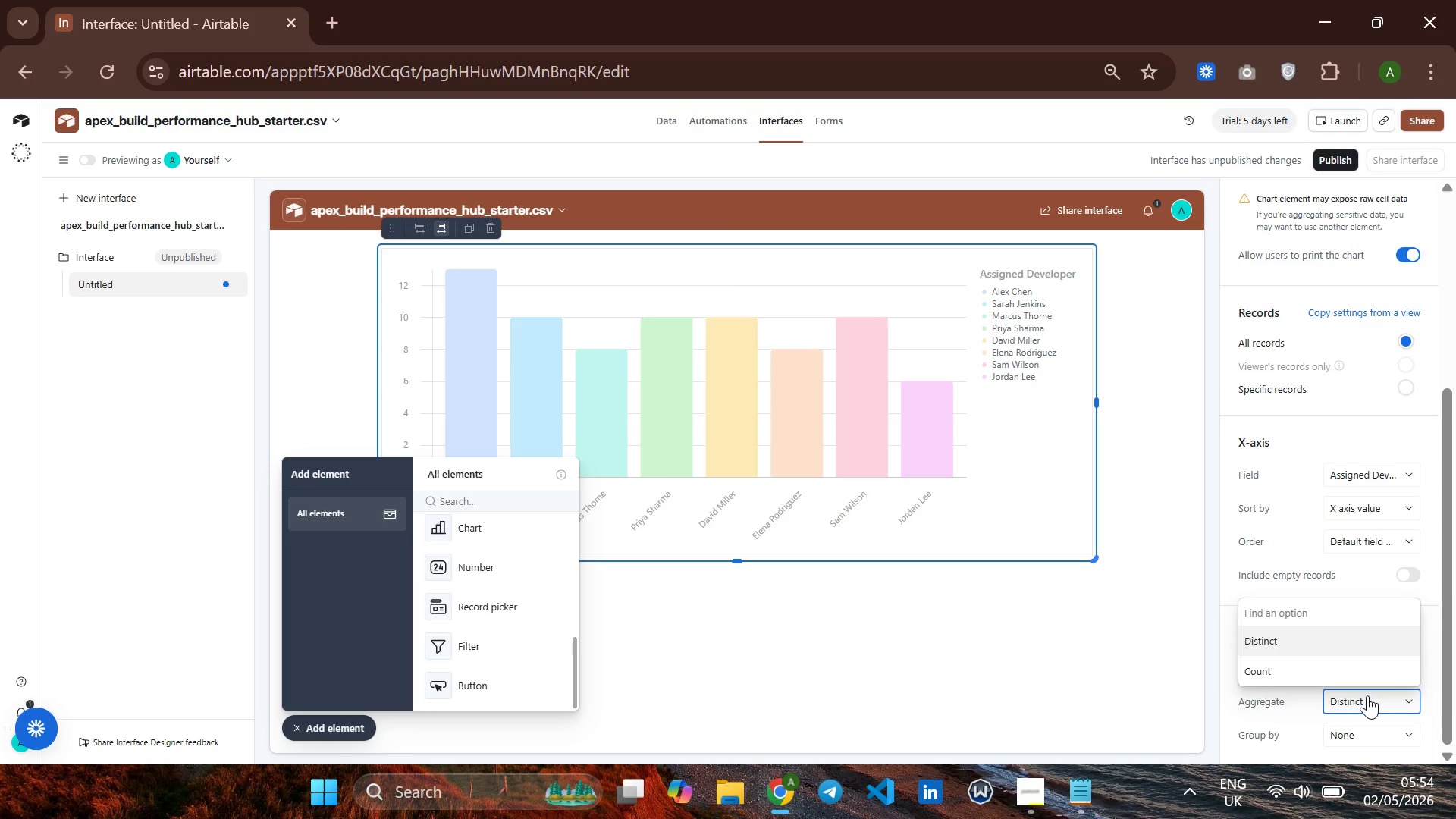 
left_click([1367, 695])
 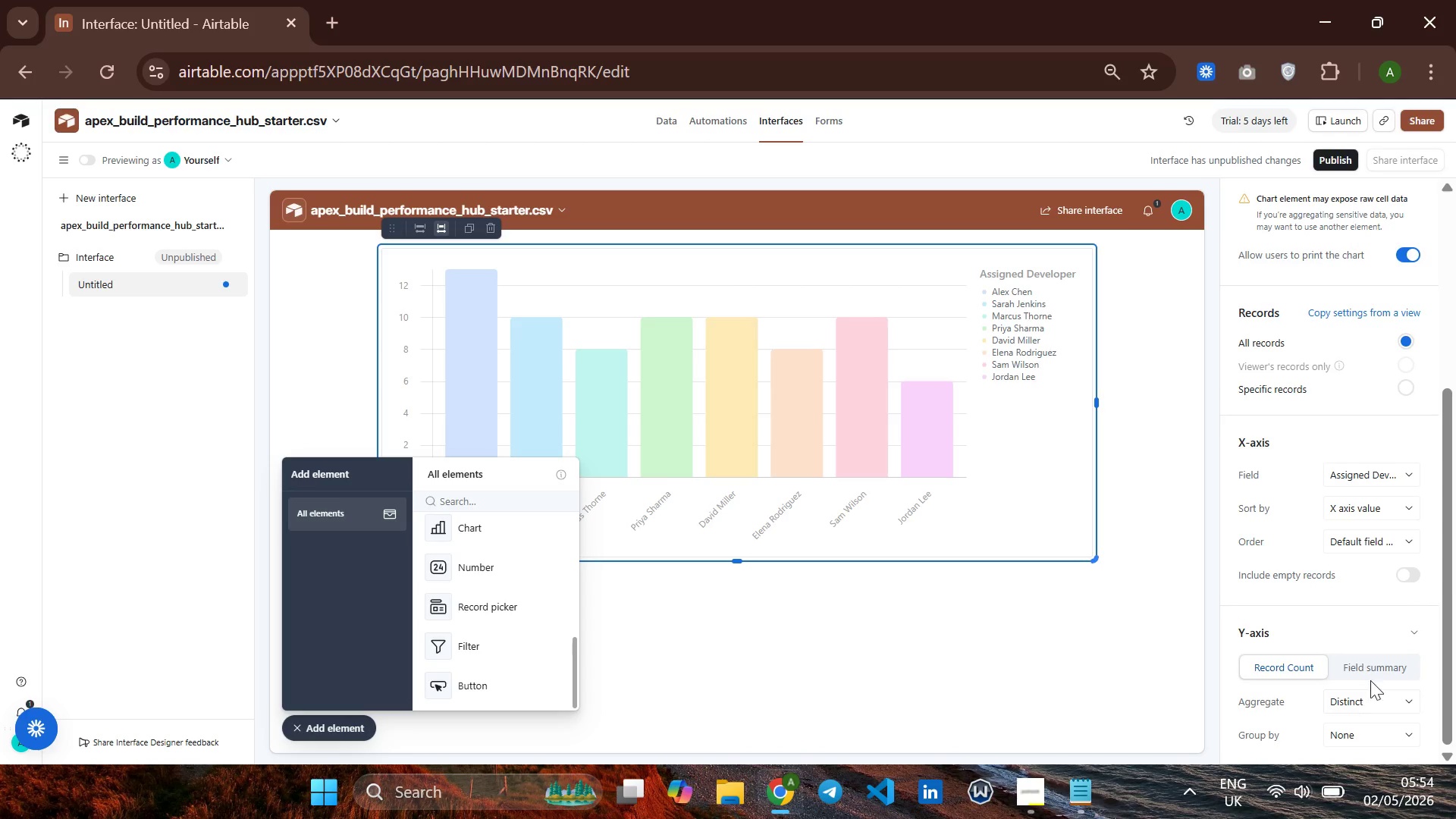 
left_click([1373, 671])
 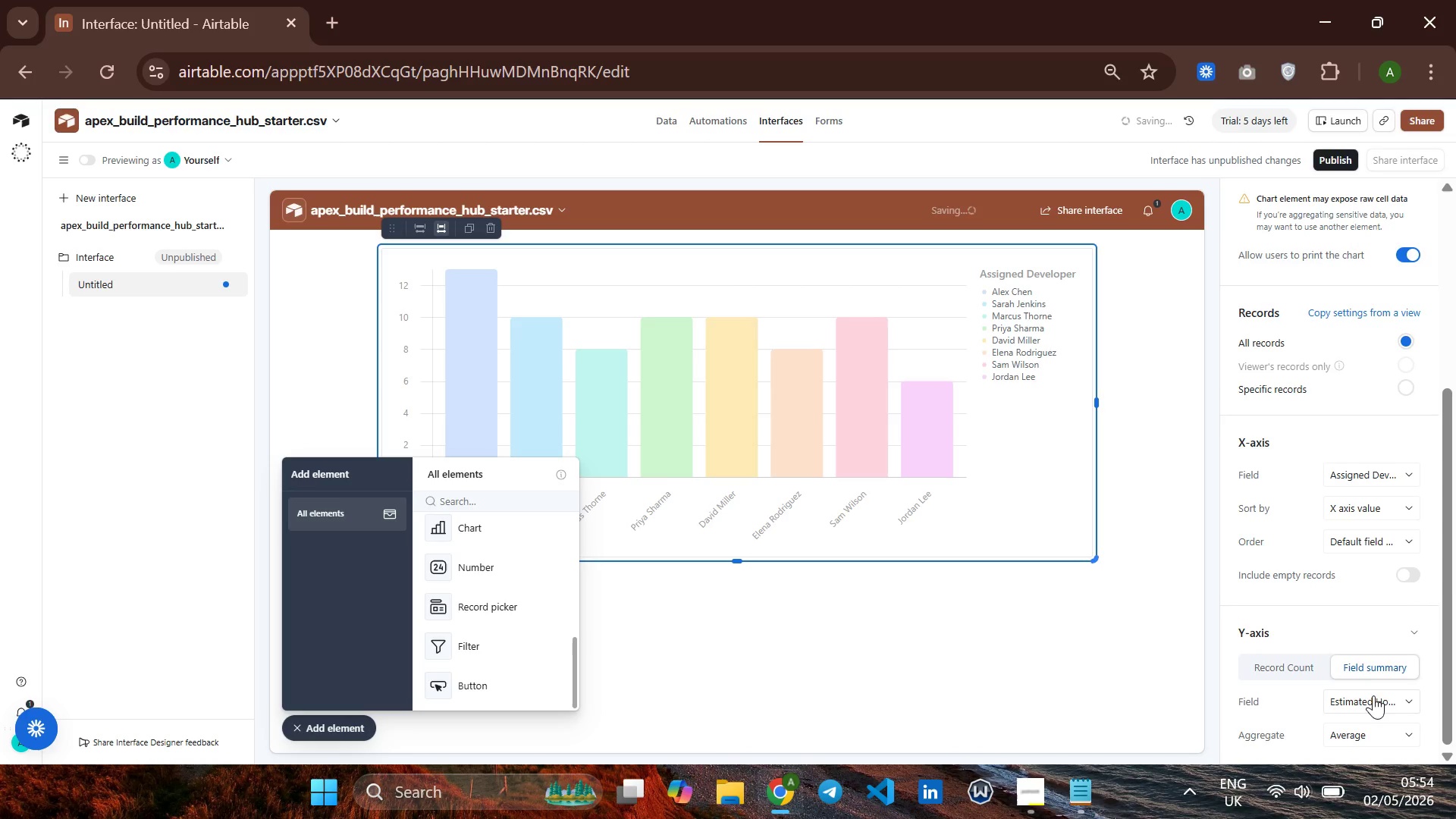 
mouse_move([1367, 693])
 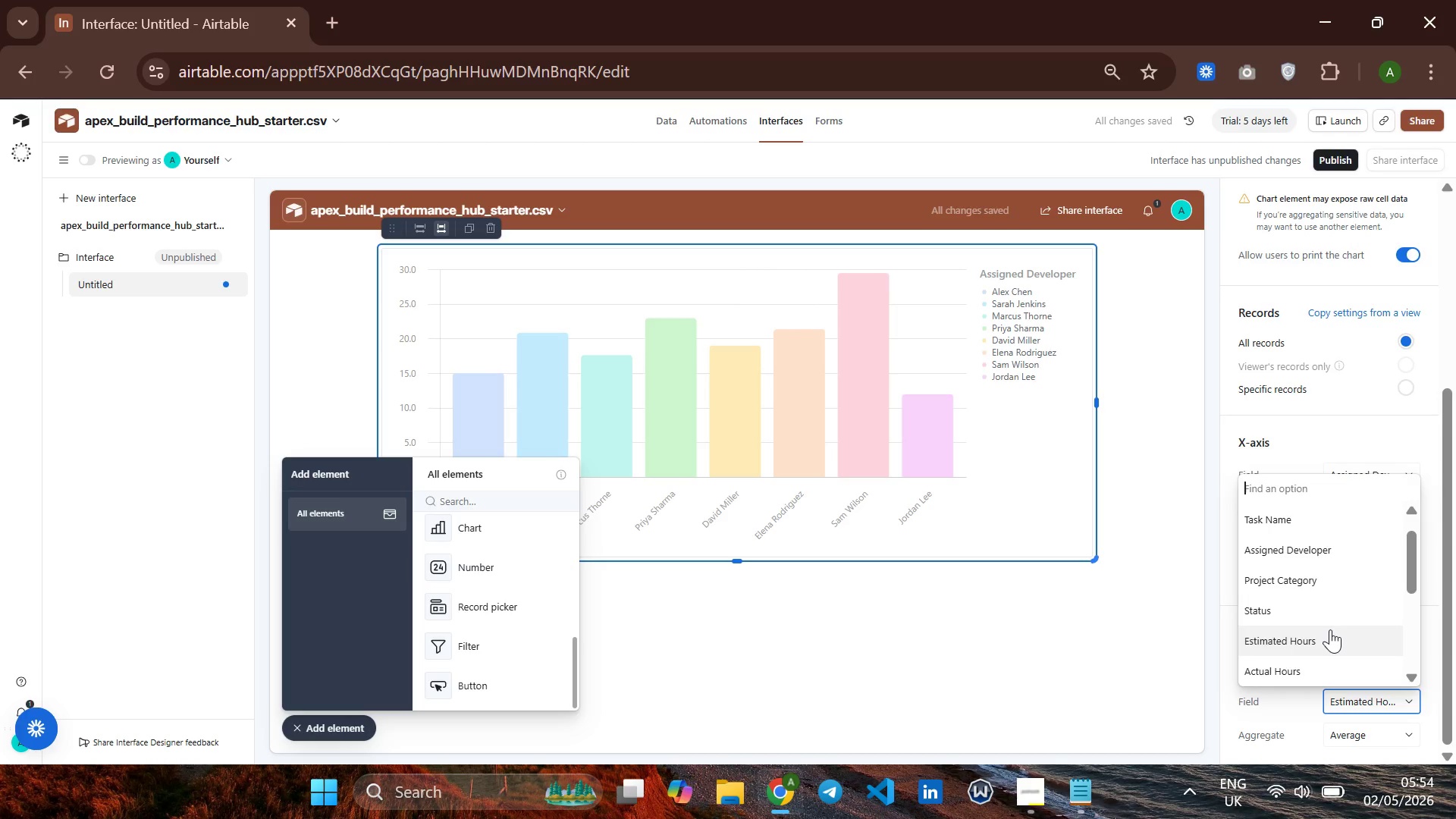 
scroll: coordinate [1330, 629], scroll_direction: down, amount: 1.0
 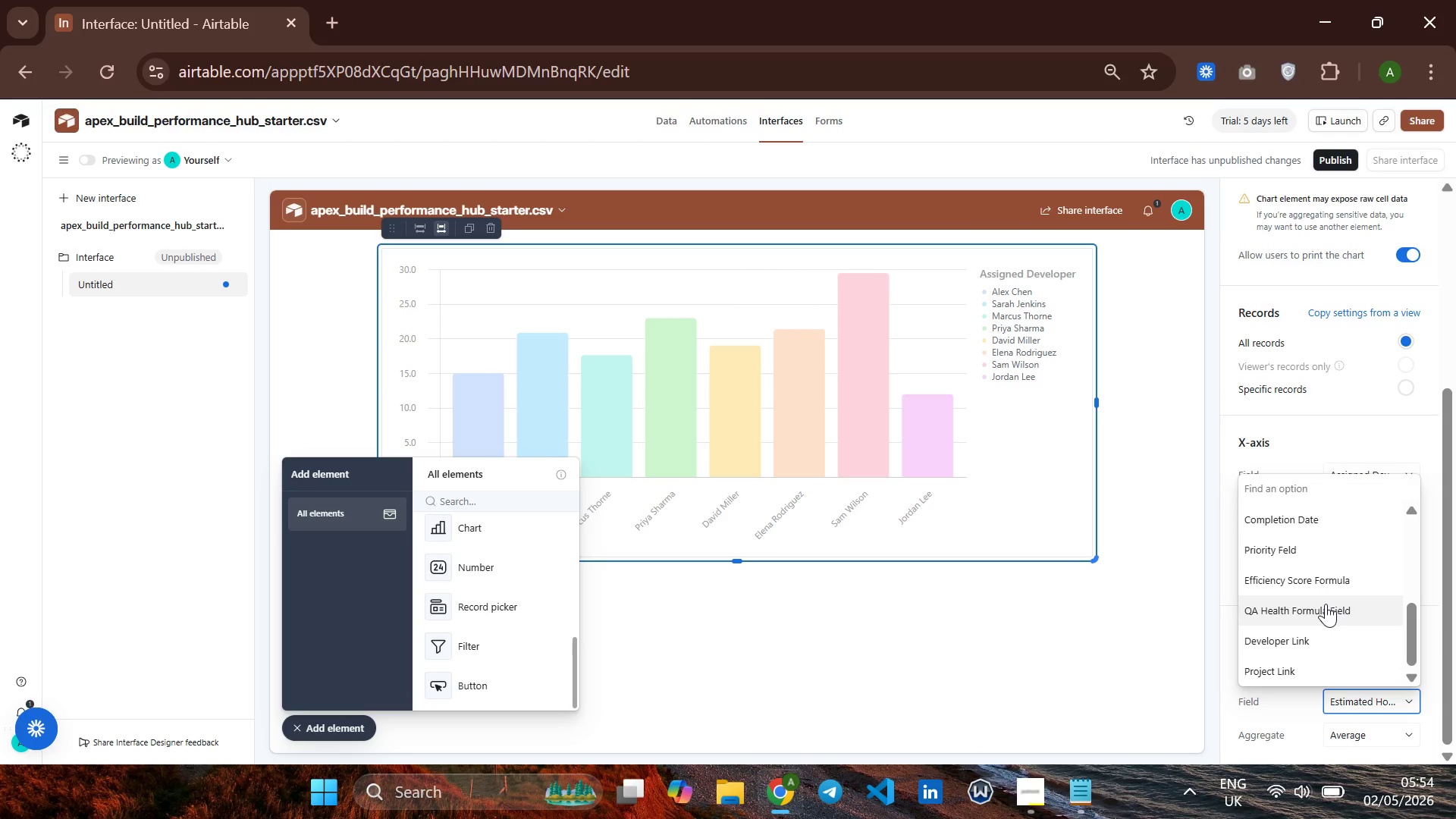 
wait(5.88)
 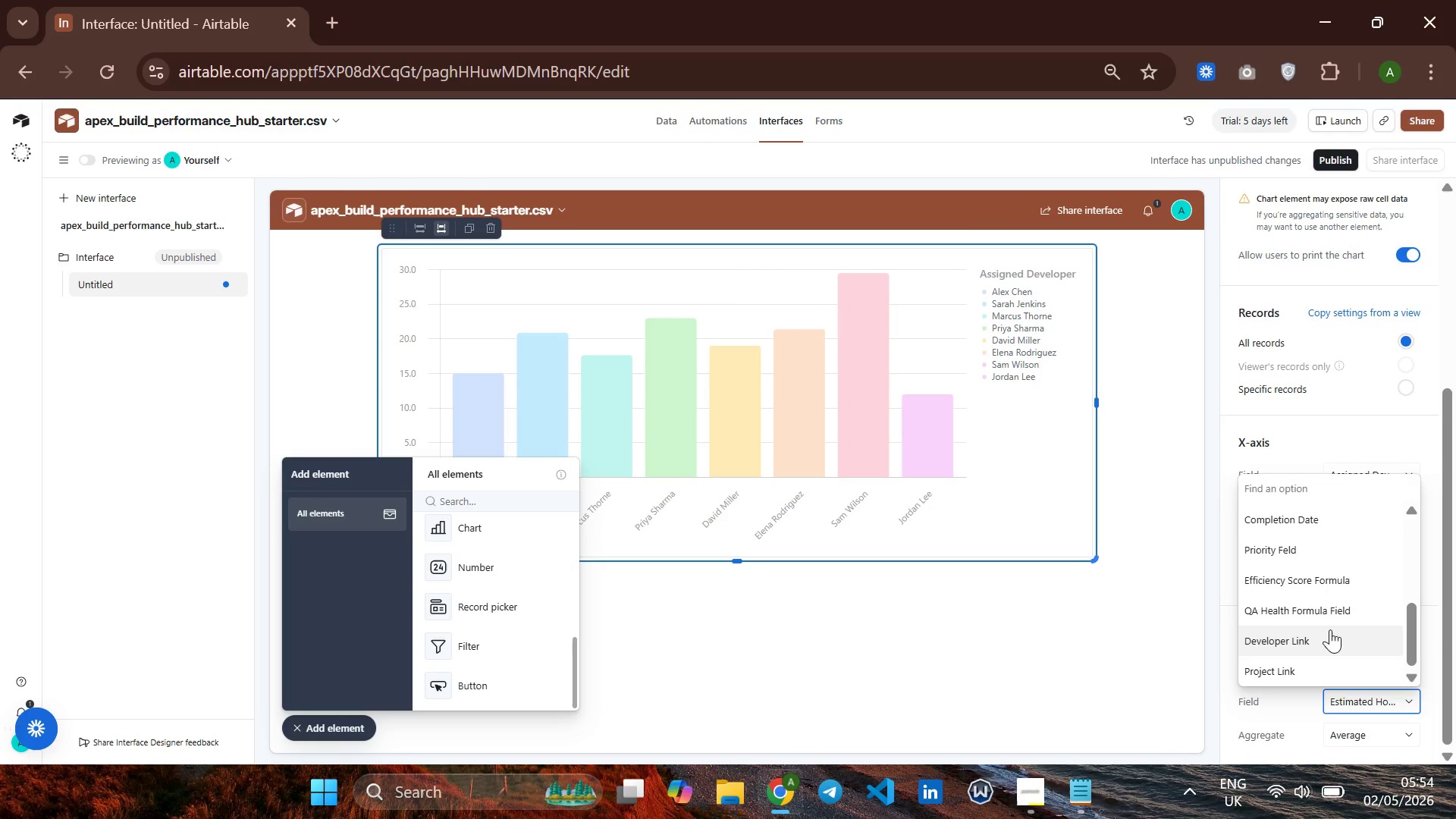 
left_click([1322, 584])
 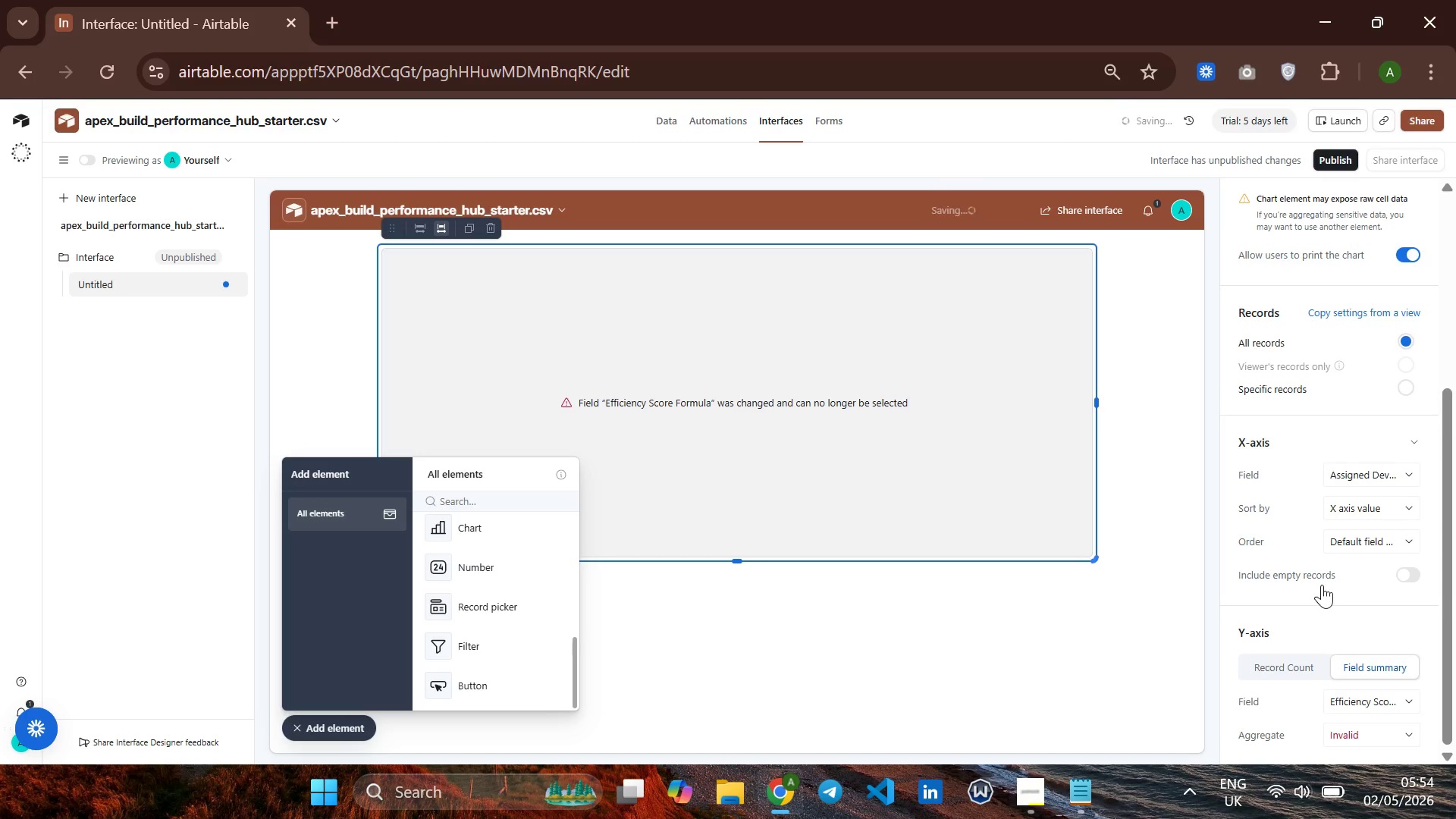 
mouse_move([1361, 698])
 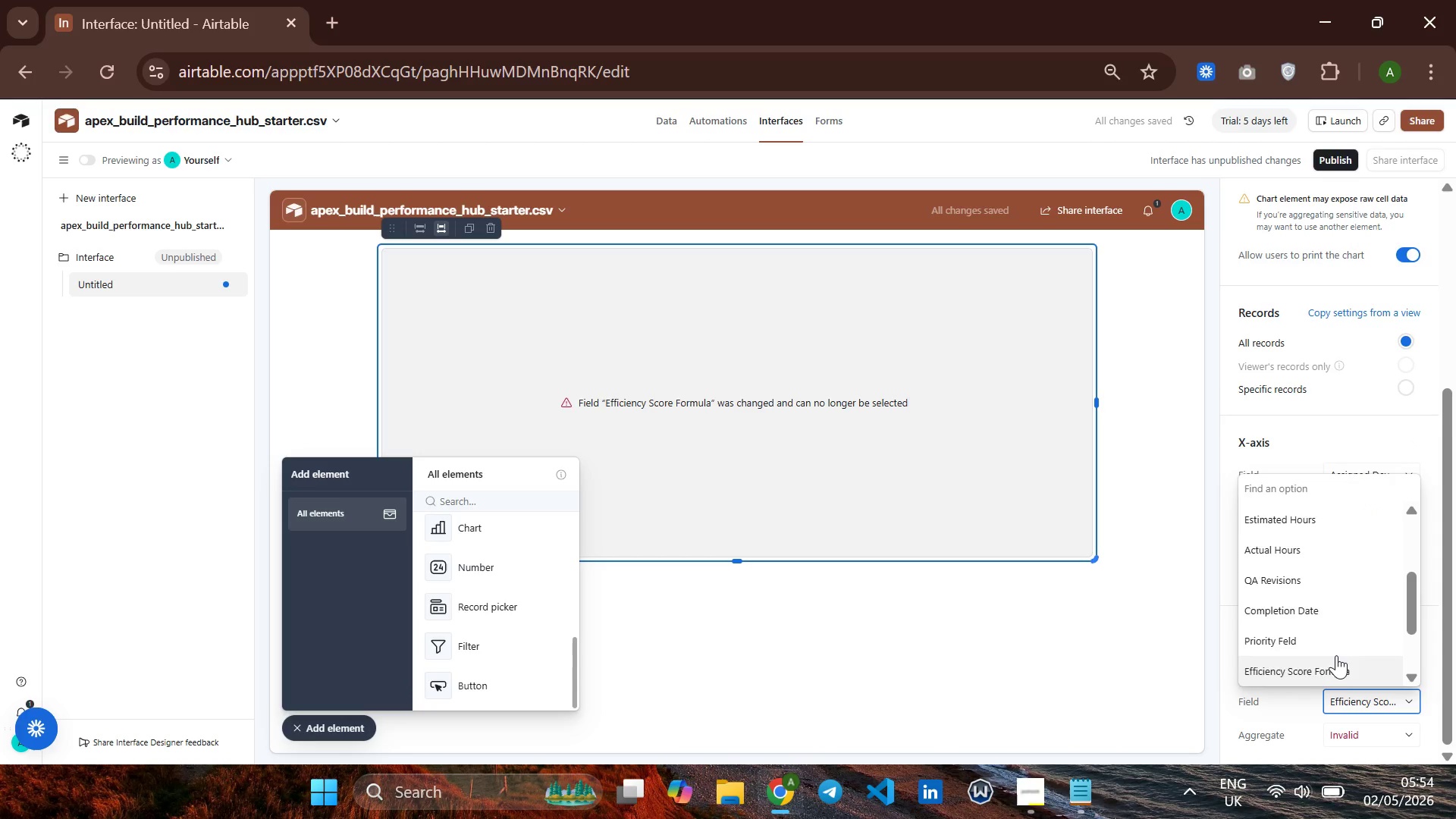 
scroll: coordinate [1336, 655], scroll_direction: up, amount: 5.0
 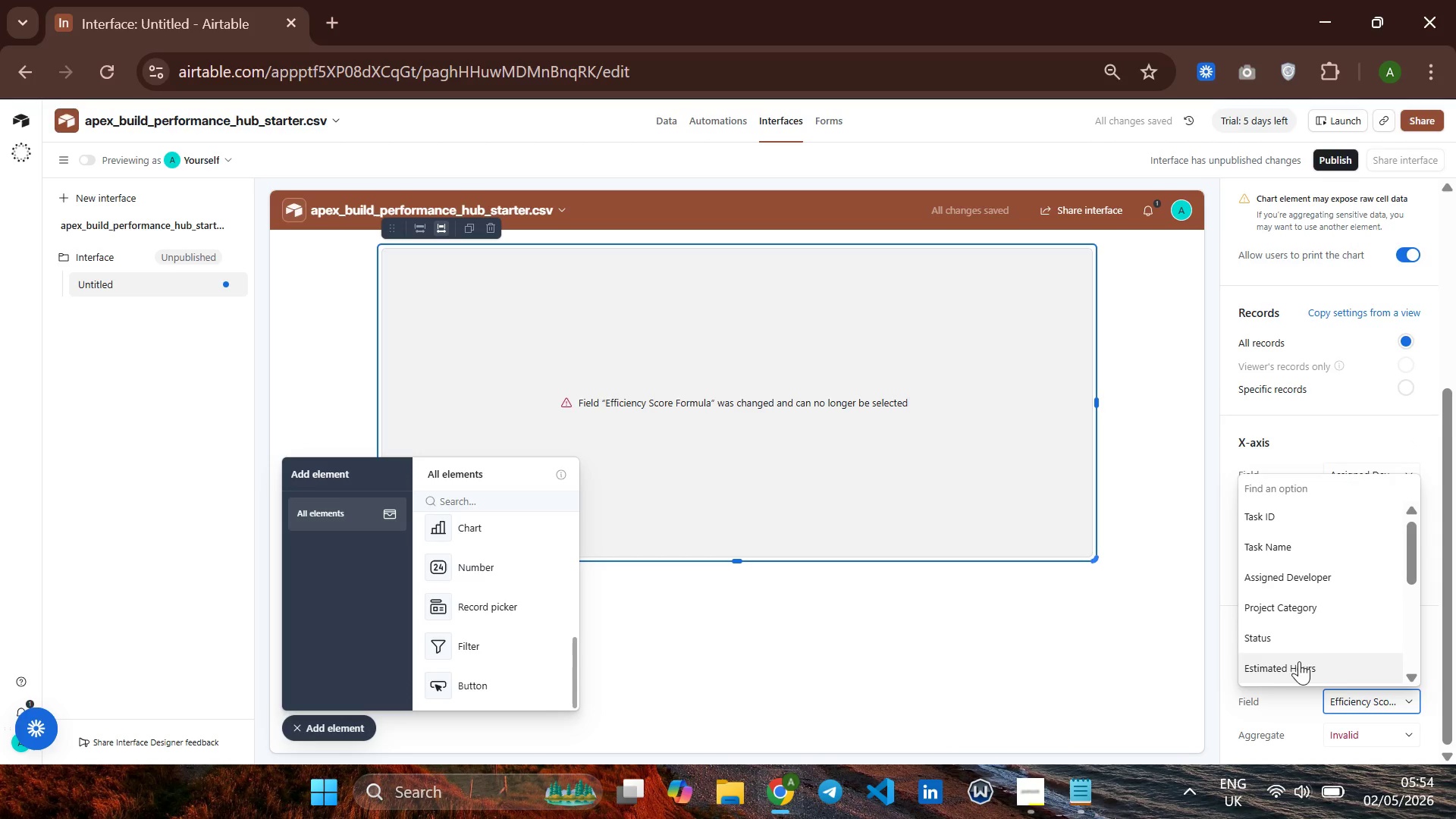 
scroll: coordinate [1299, 651], scroll_direction: down, amount: 3.0
 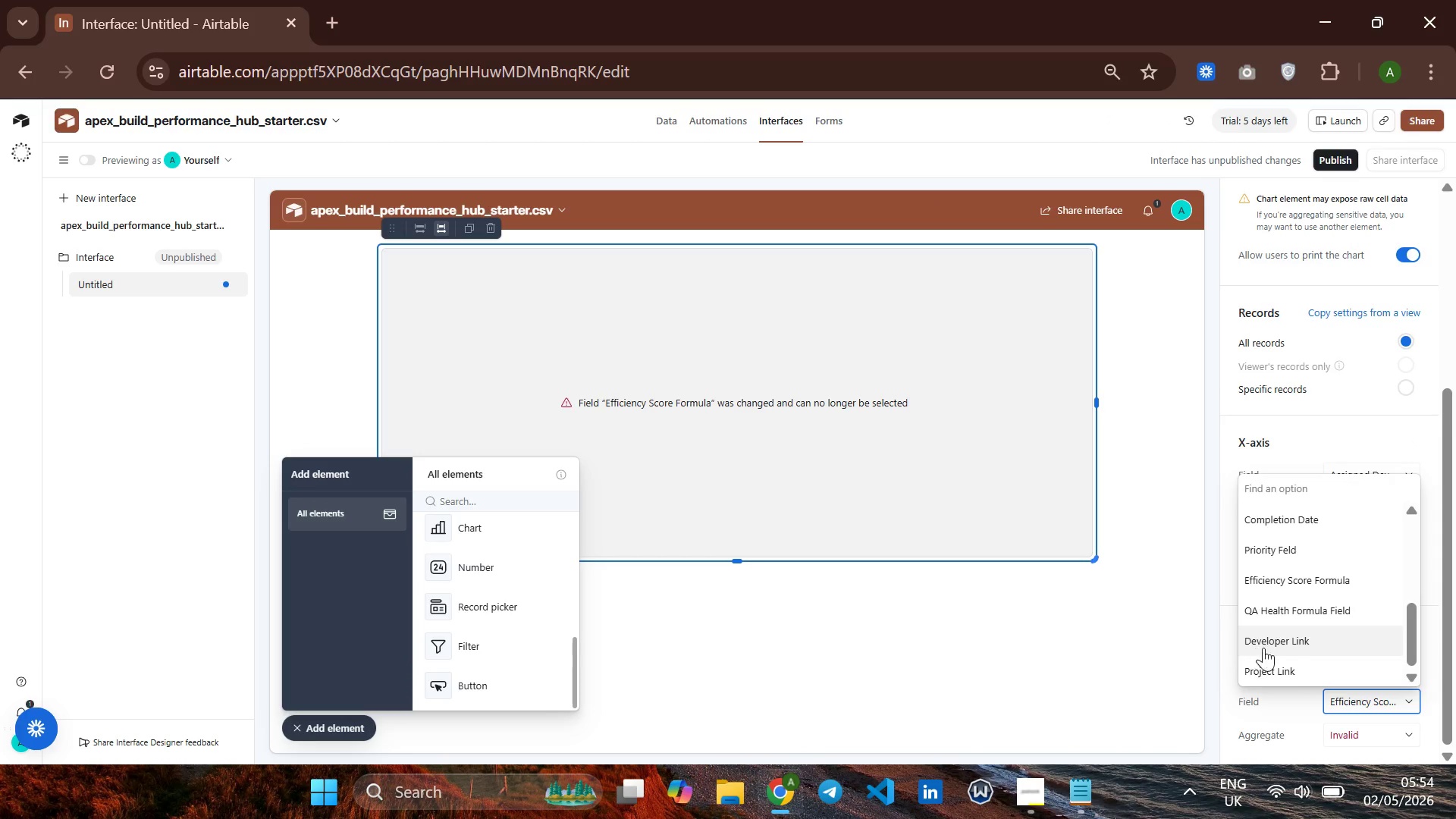 
wait(5.3)
 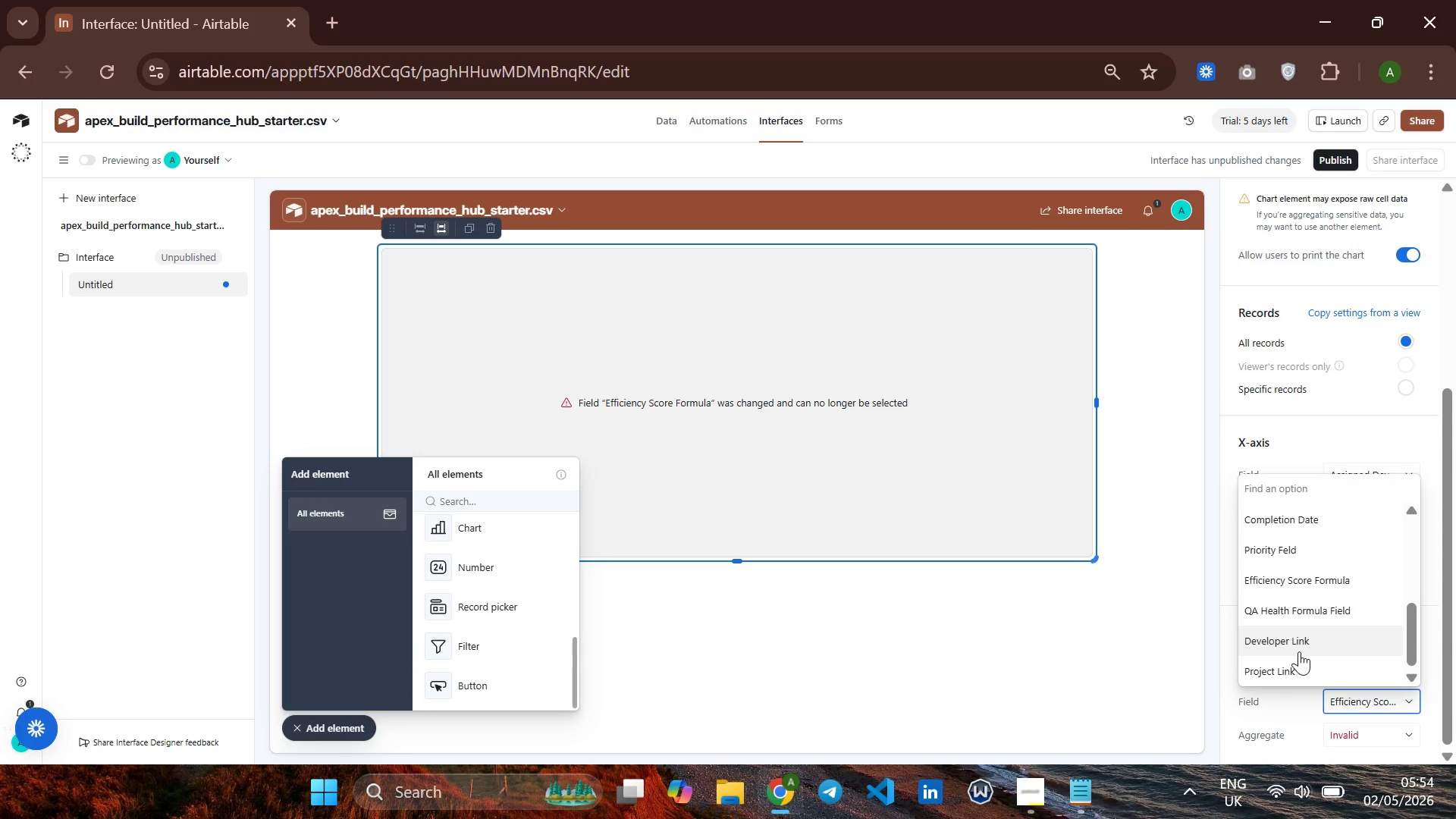 
double_click([1347, 733])
 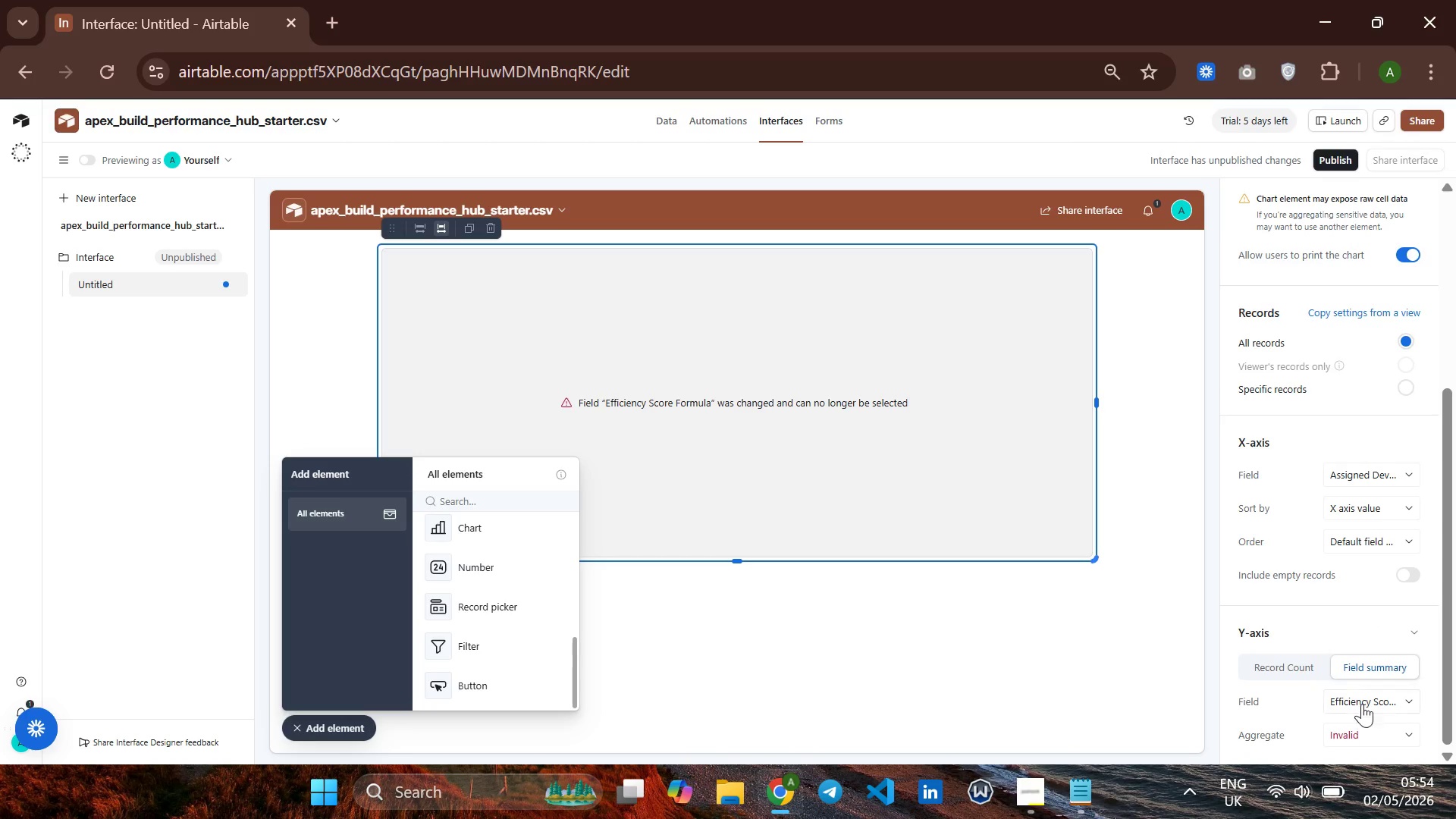 
left_click([1363, 700])
 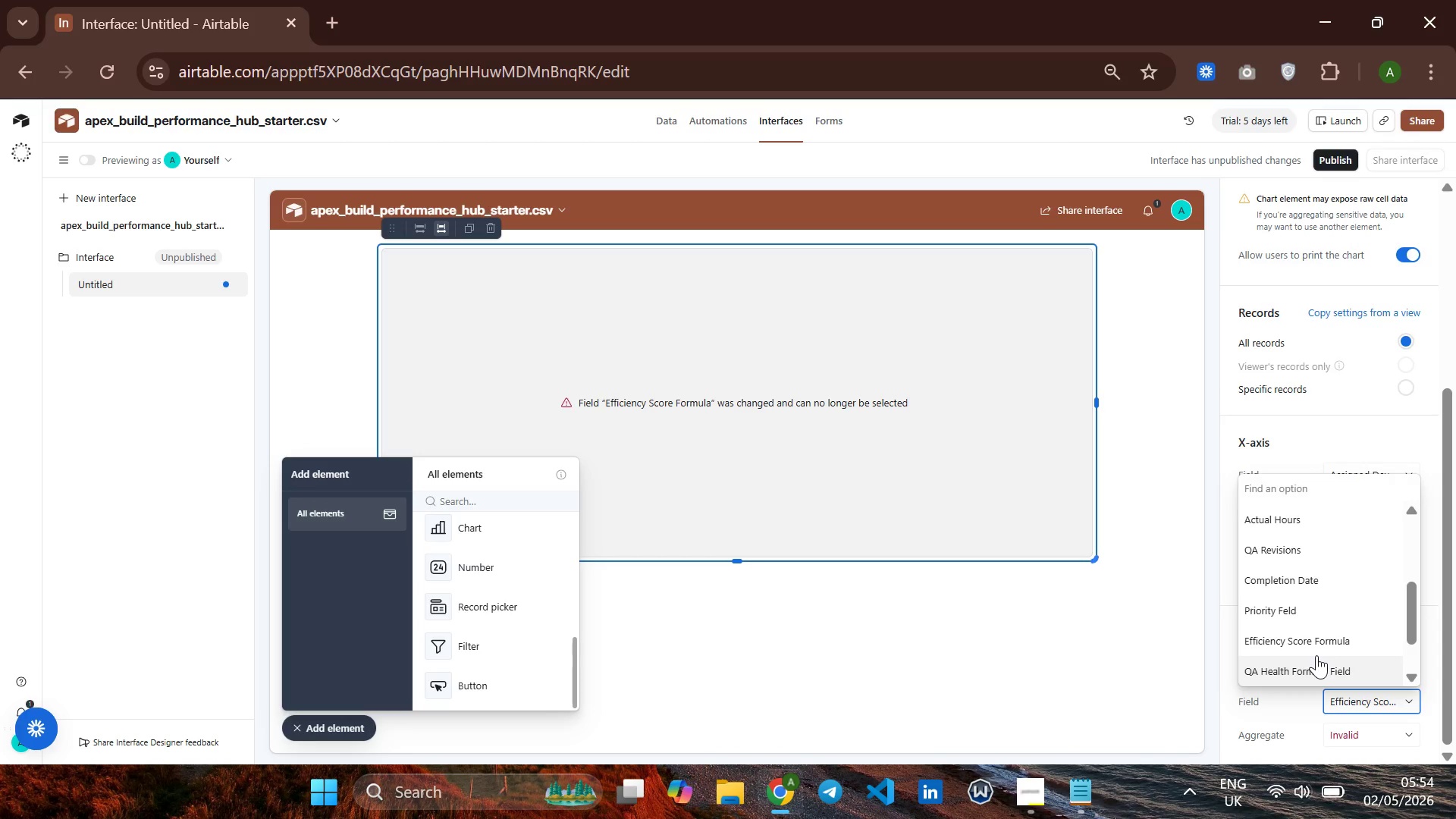 
scroll: coordinate [1316, 655], scroll_direction: down, amount: 1.0
 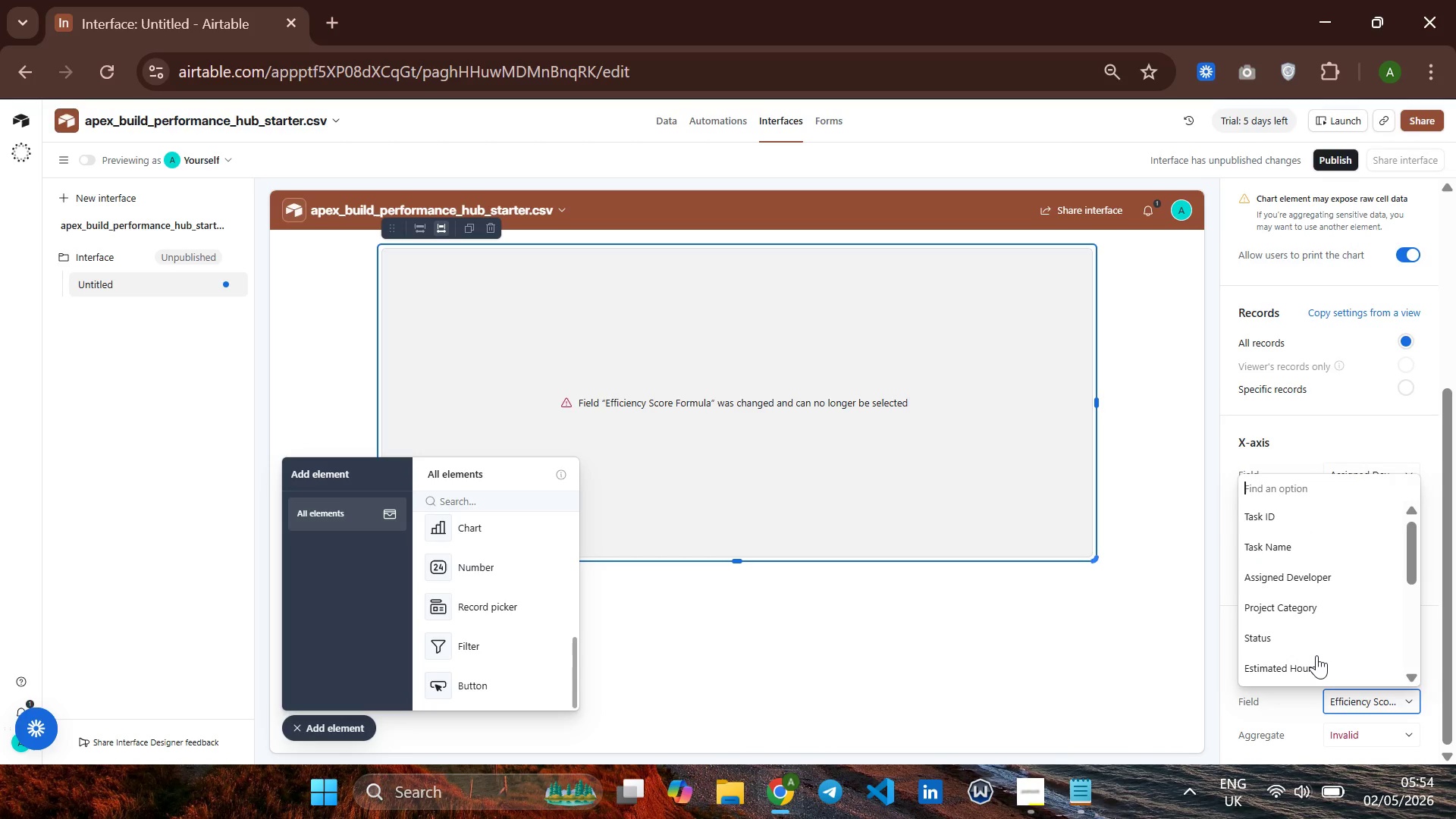 
scroll: coordinate [1316, 655], scroll_direction: up, amount: 3.0
 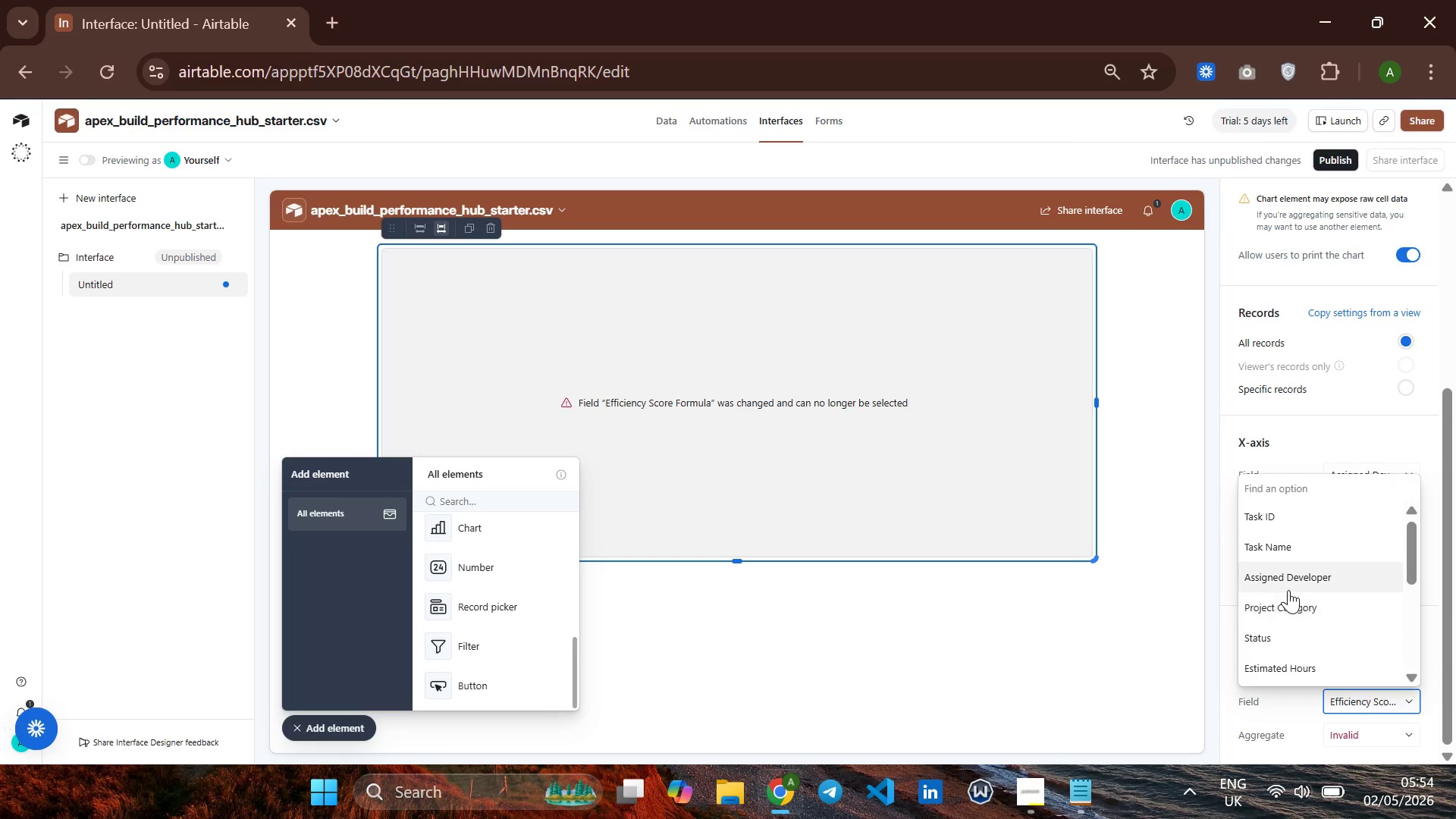 
left_click([1288, 583])
 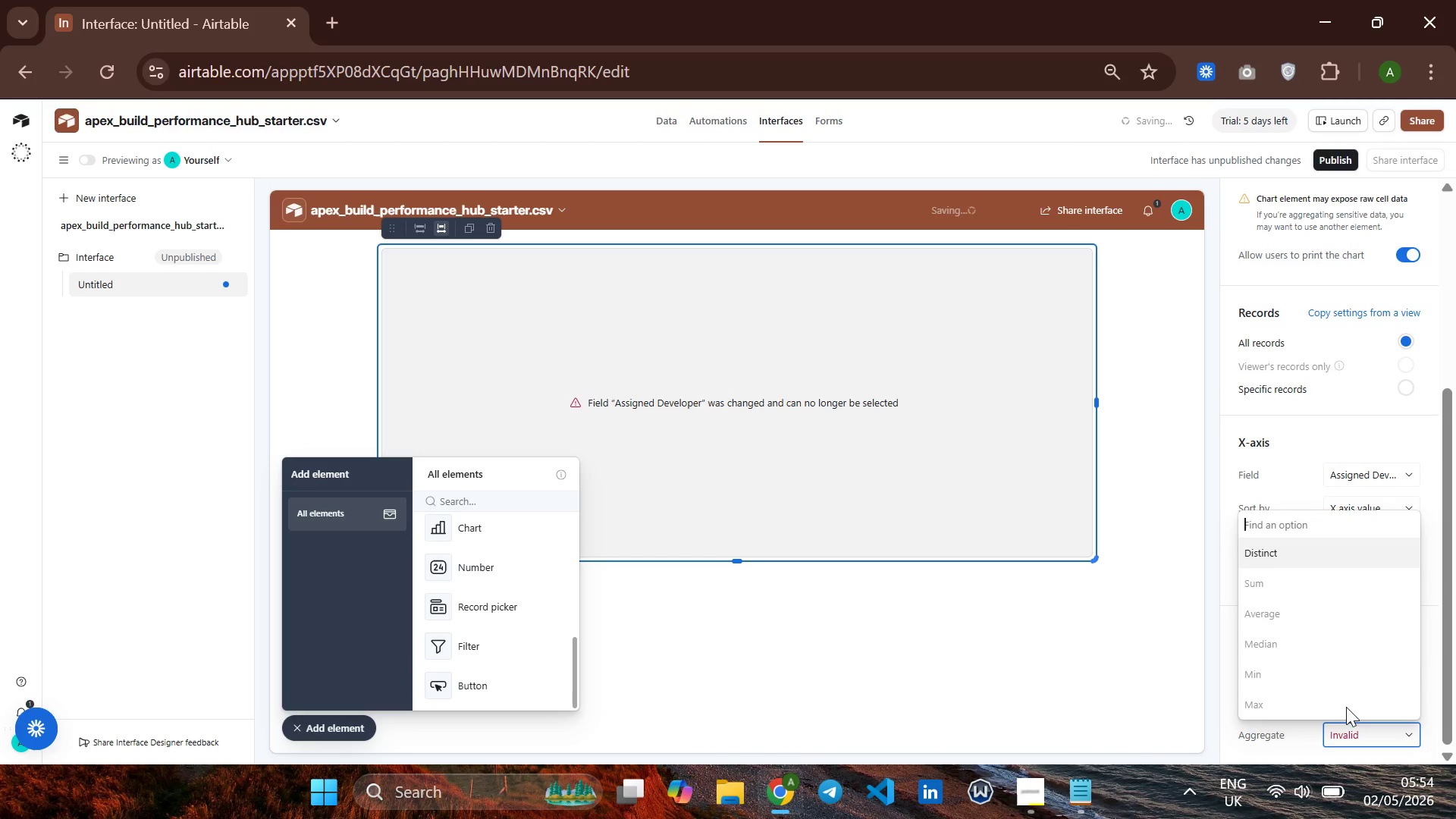 
scroll: coordinate [1315, 673], scroll_direction: down, amount: 2.0
 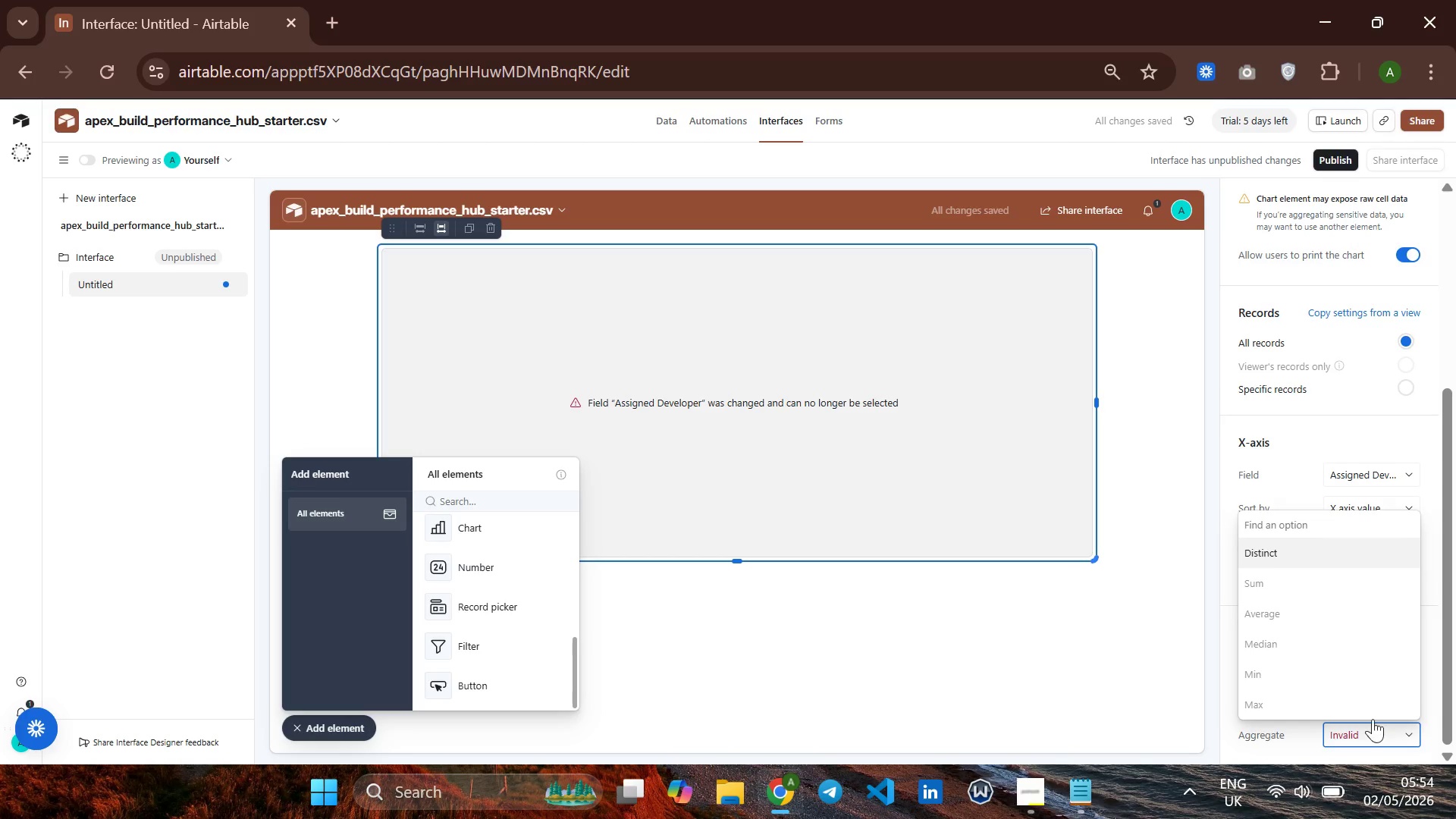 
left_click([1373, 719])
 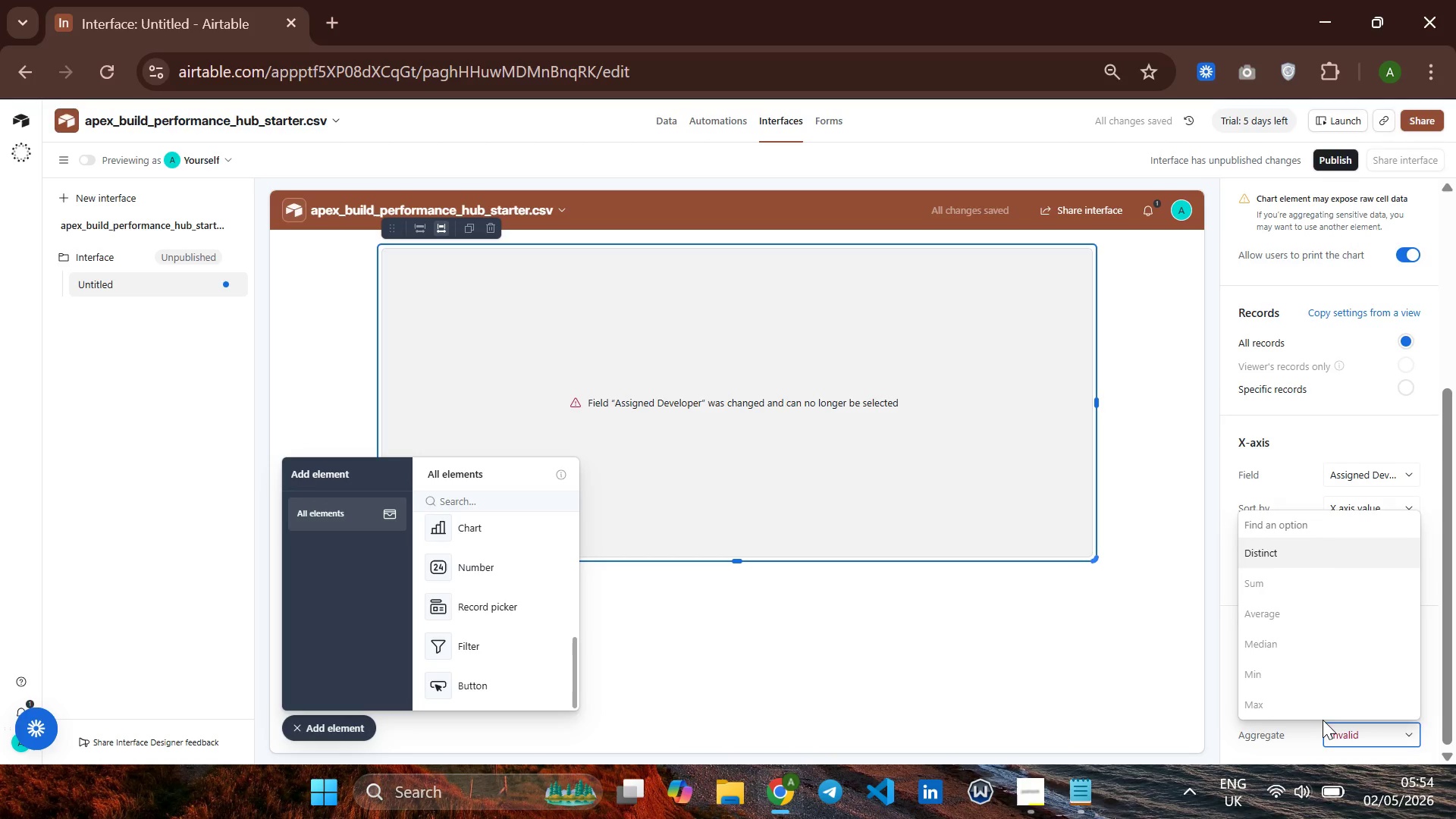 
left_click([1321, 723])
 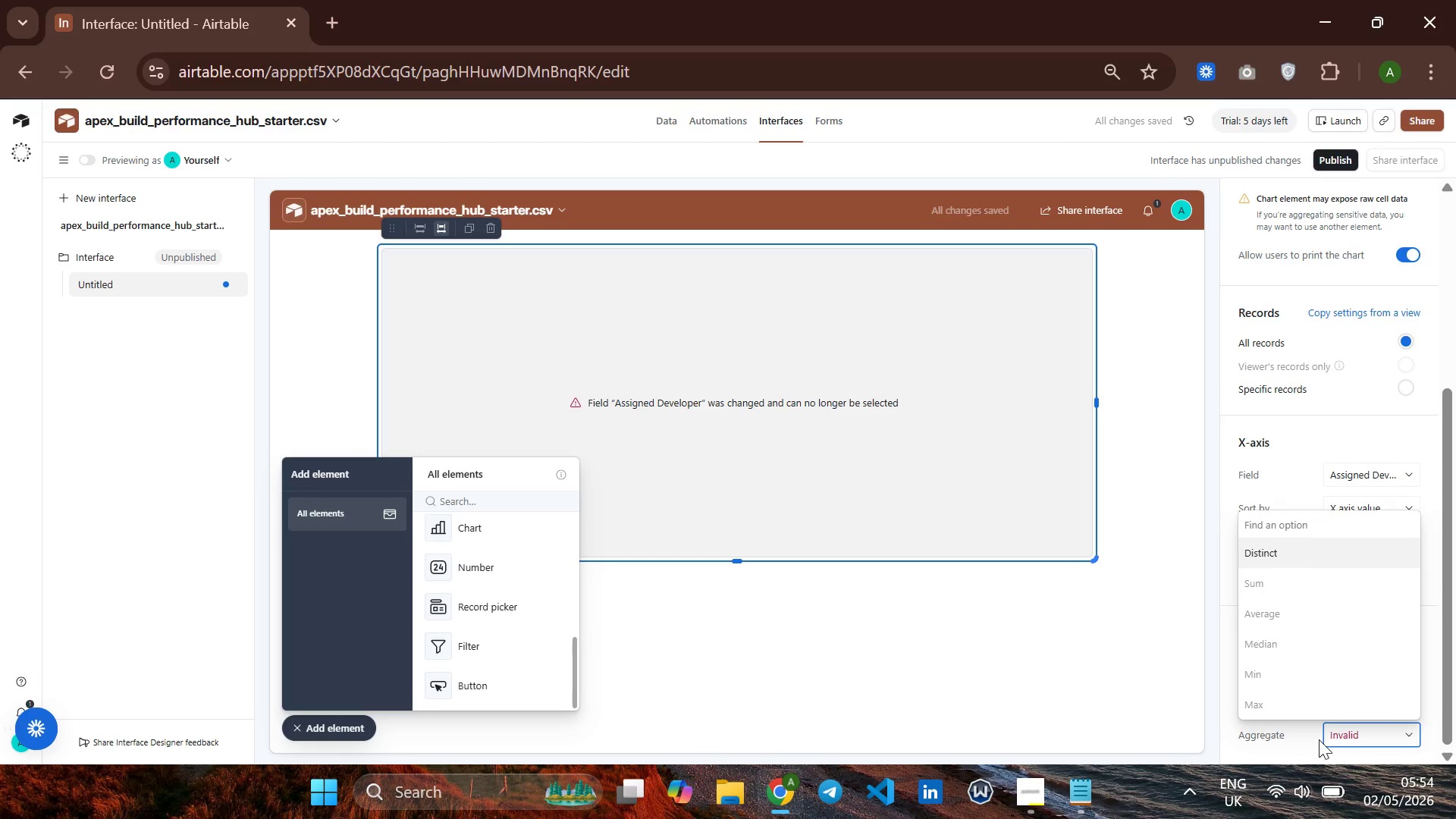 
left_click([1317, 739])
 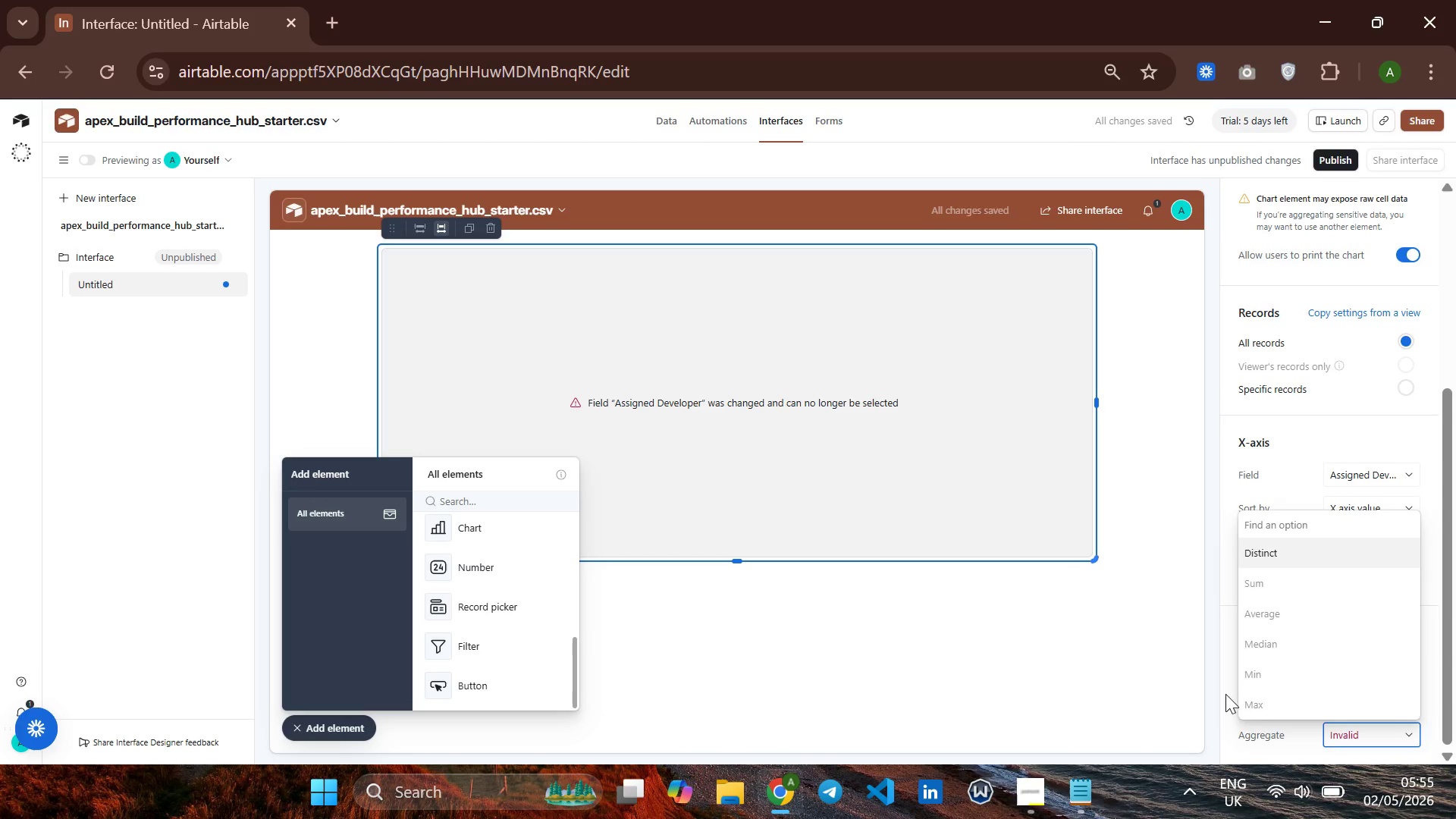 
left_click([1197, 686])
 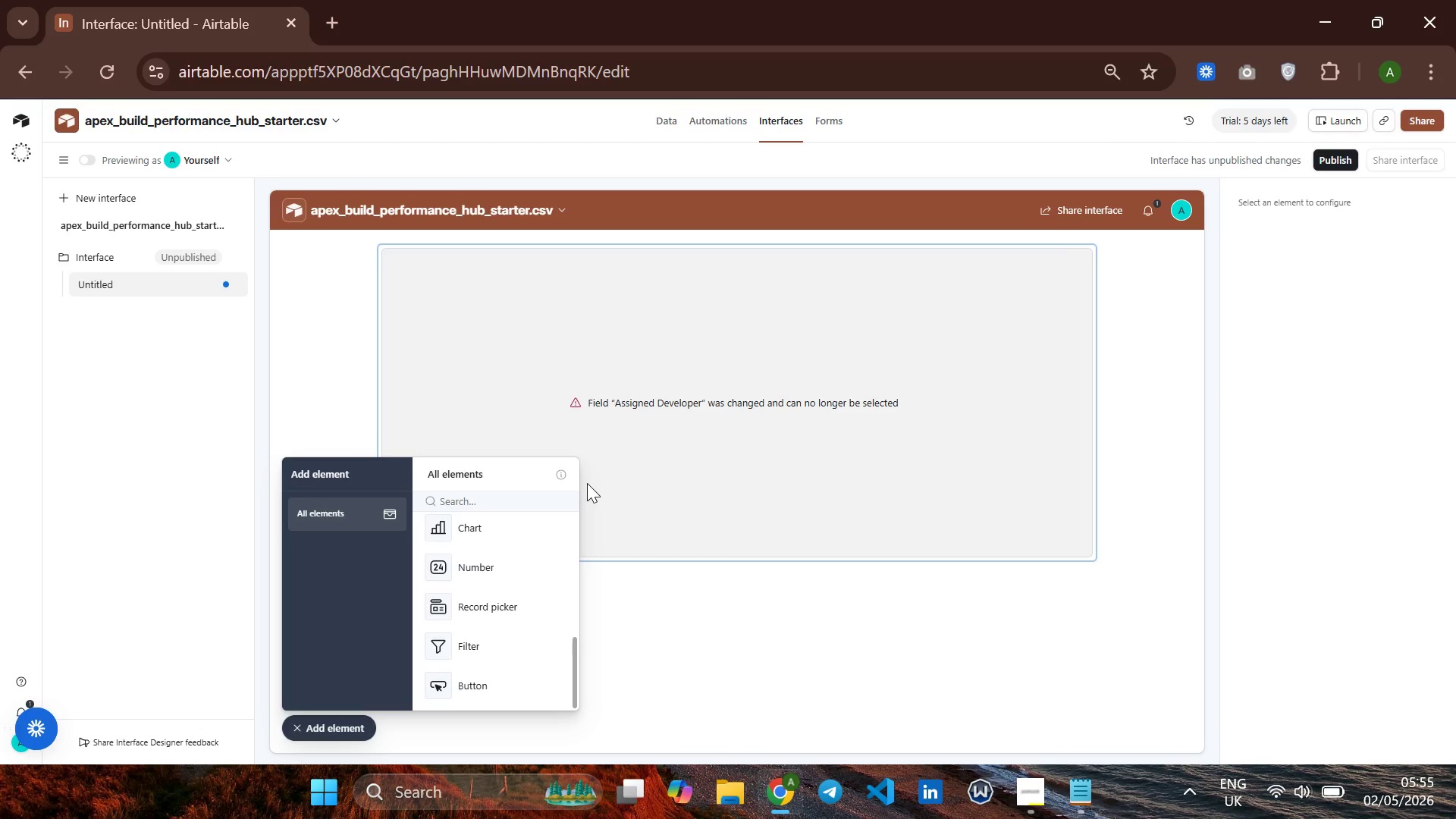 
left_click([764, 419])
 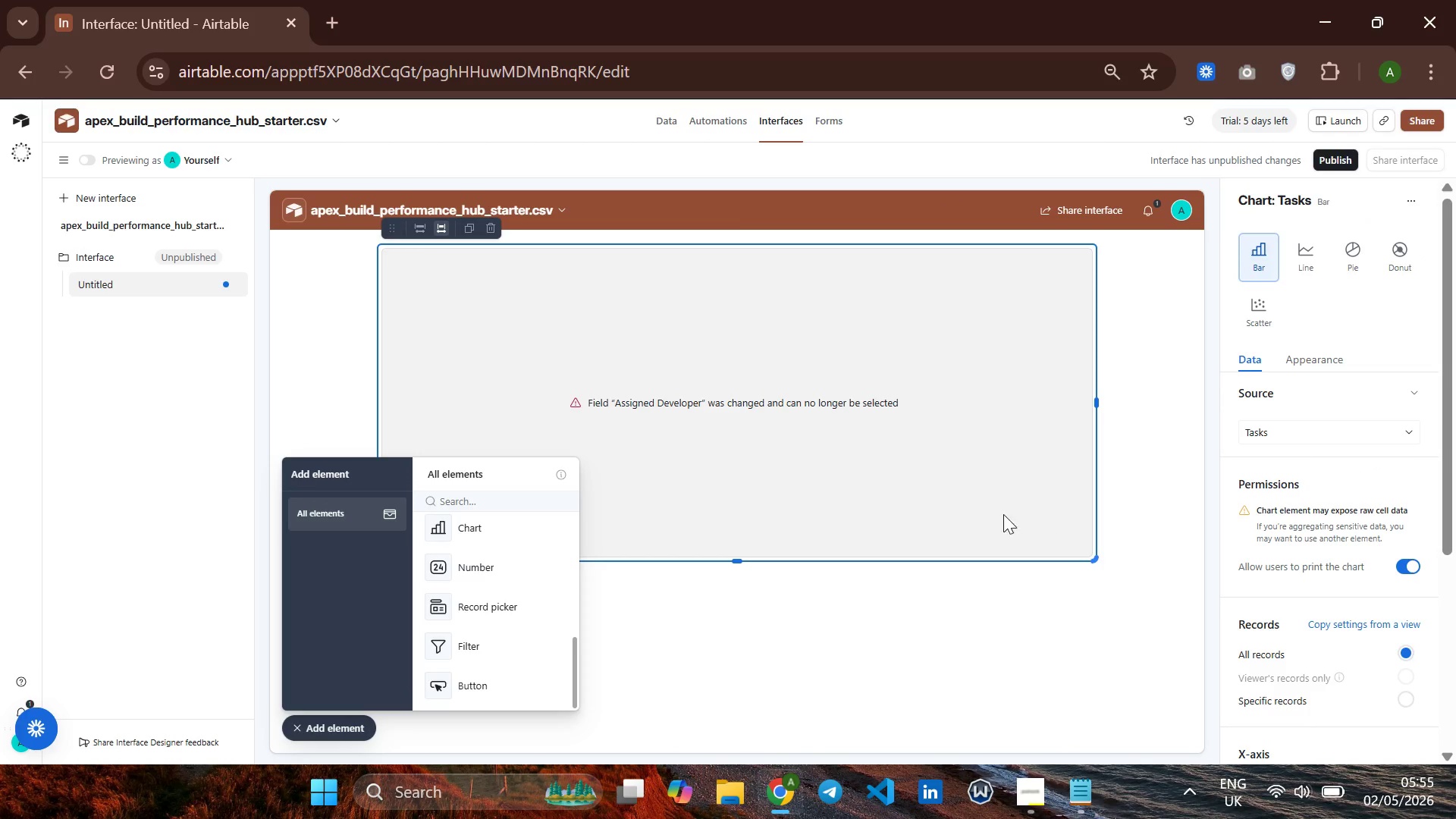 
right_click([908, 461])
 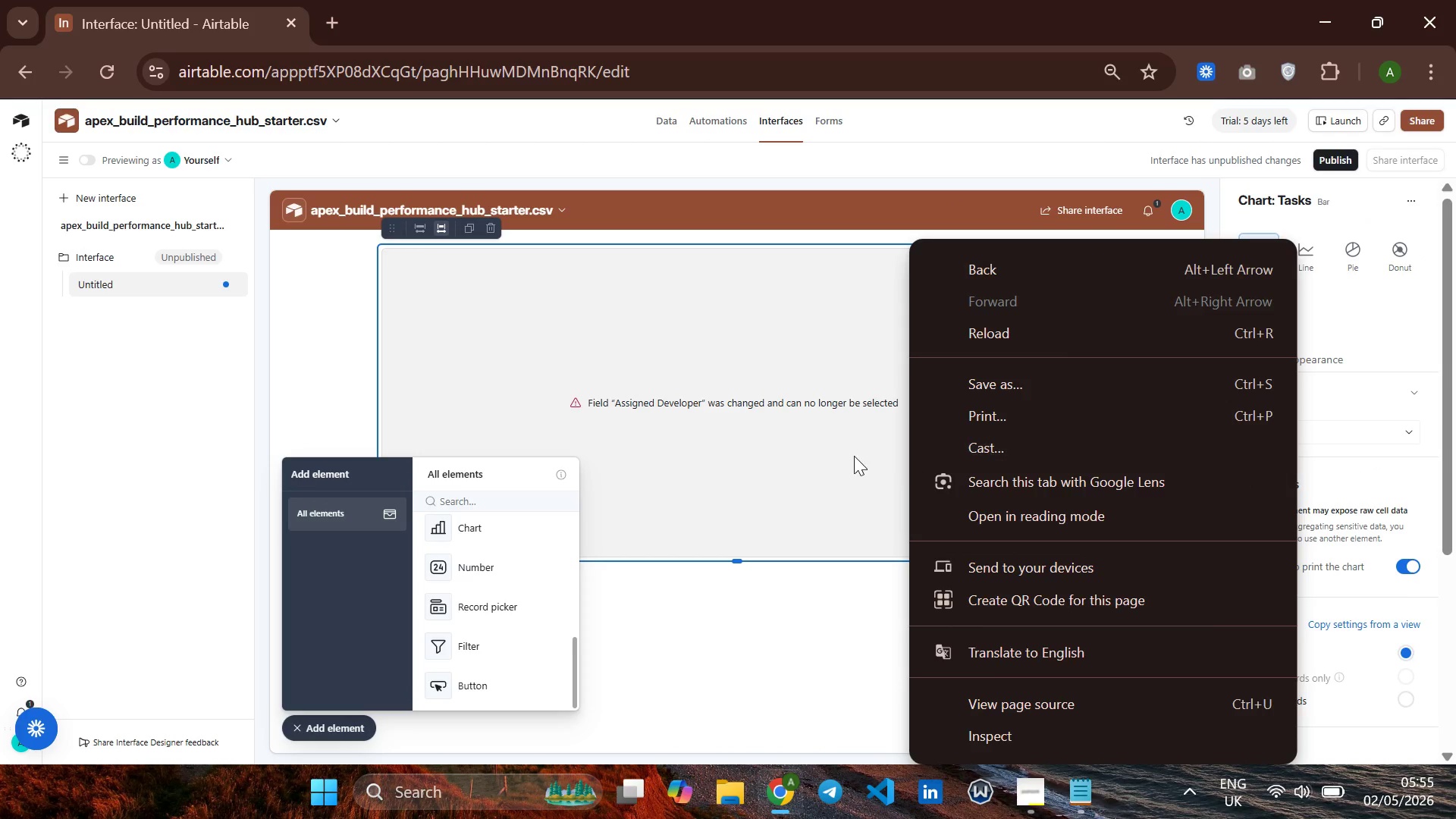 
left_click([775, 456])
 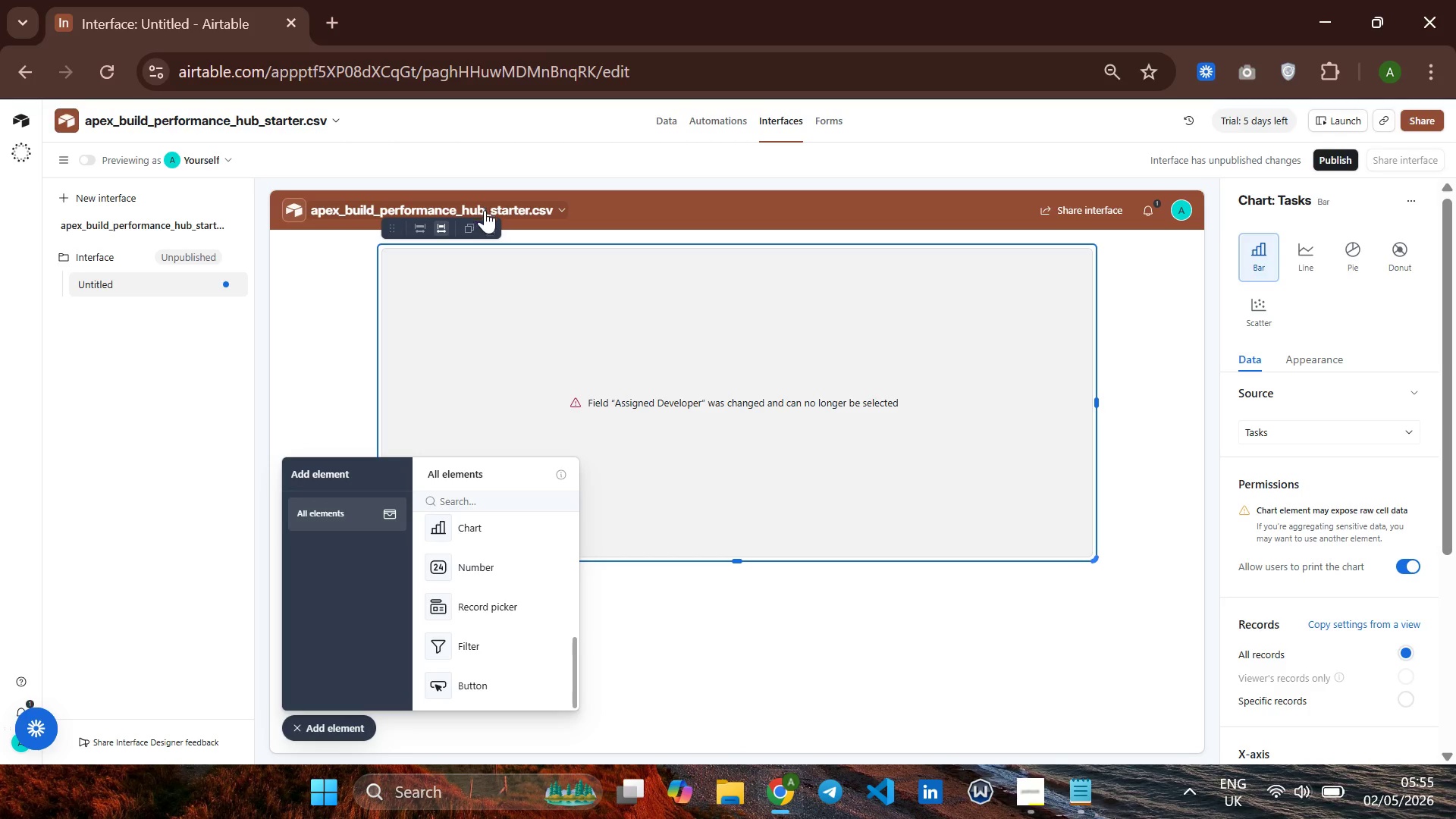 
left_click([491, 221])
 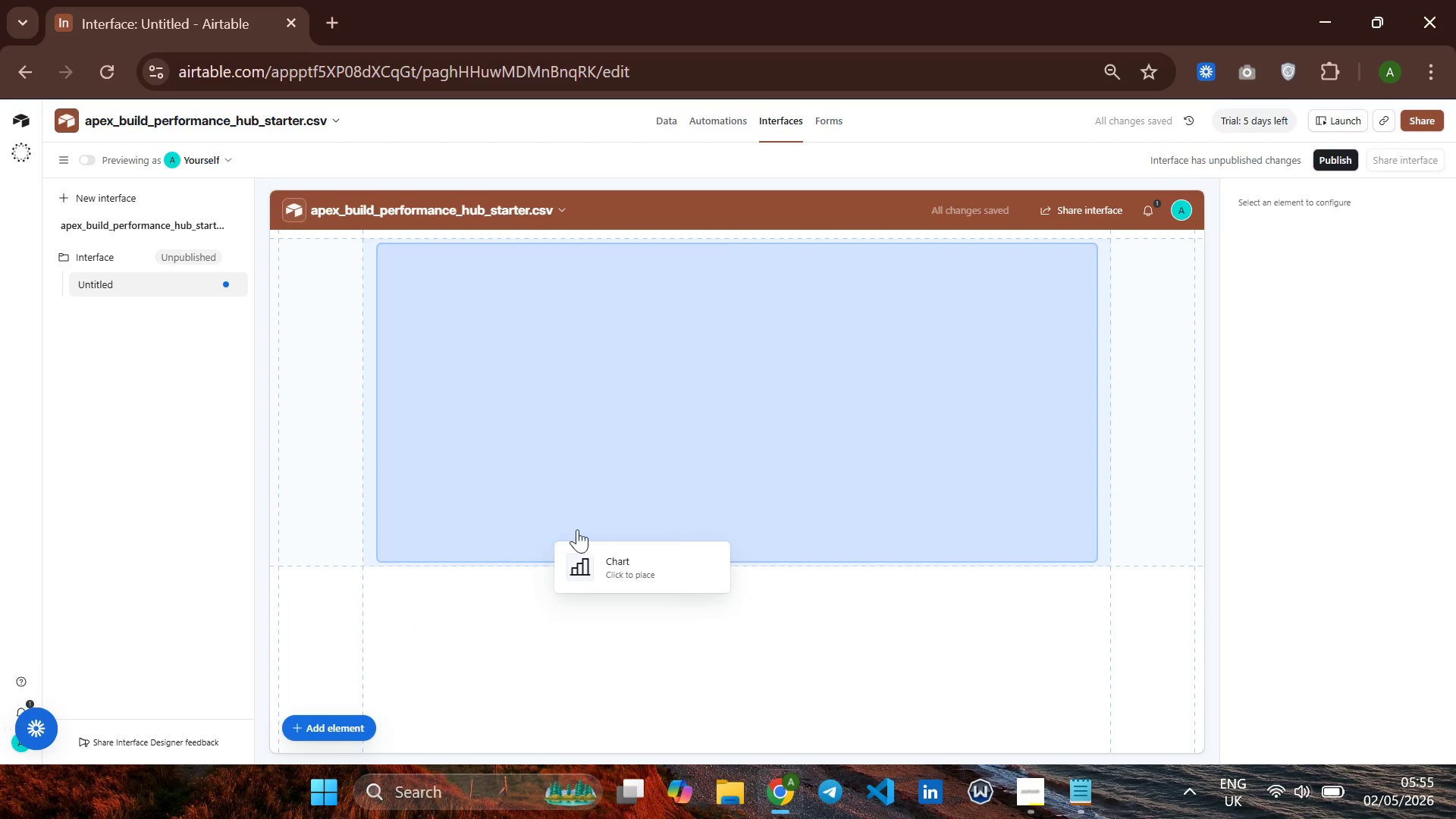 
left_click([964, 428])
 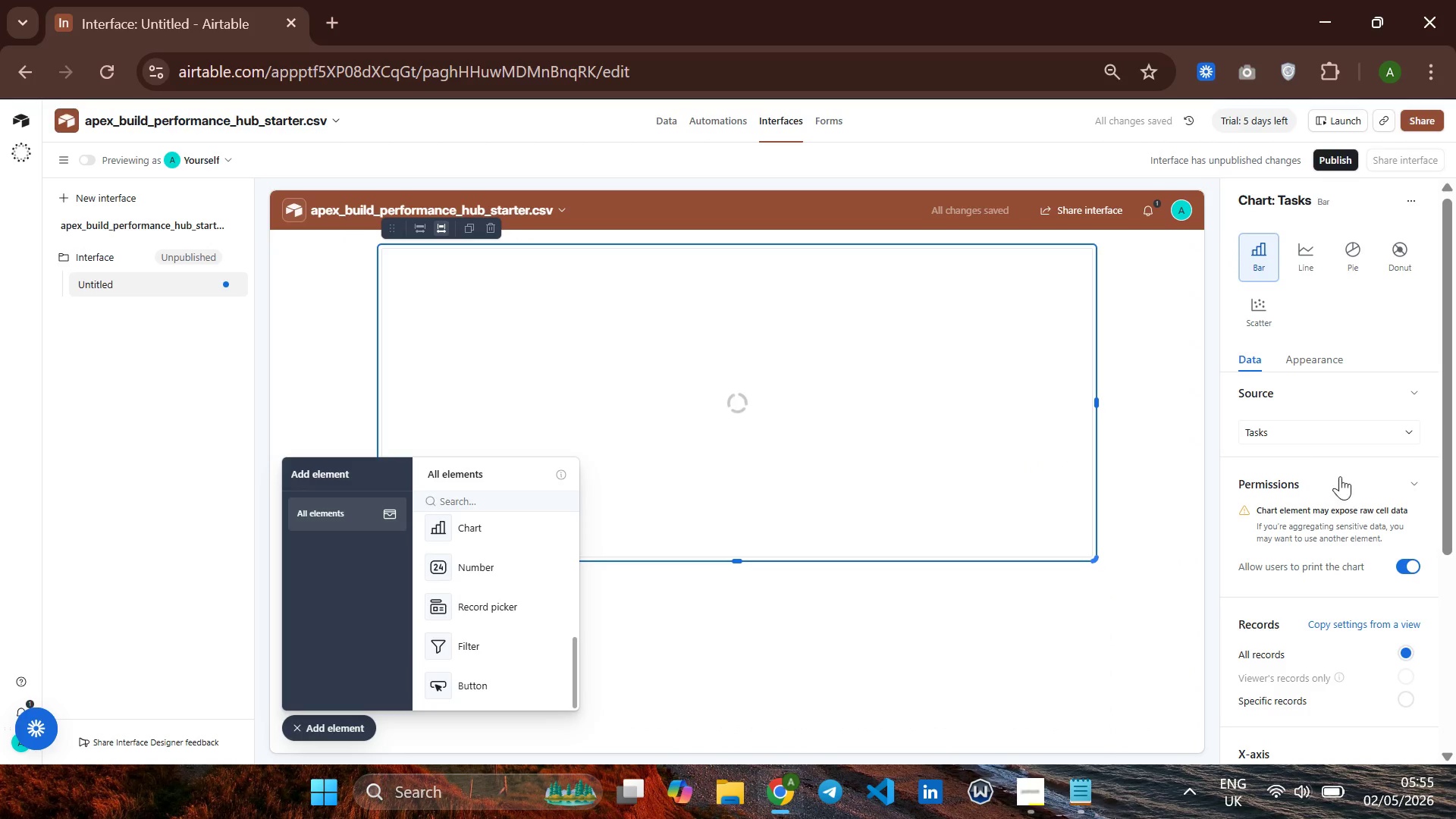 
scroll: coordinate [1345, 473], scroll_direction: down, amount: 3.0
 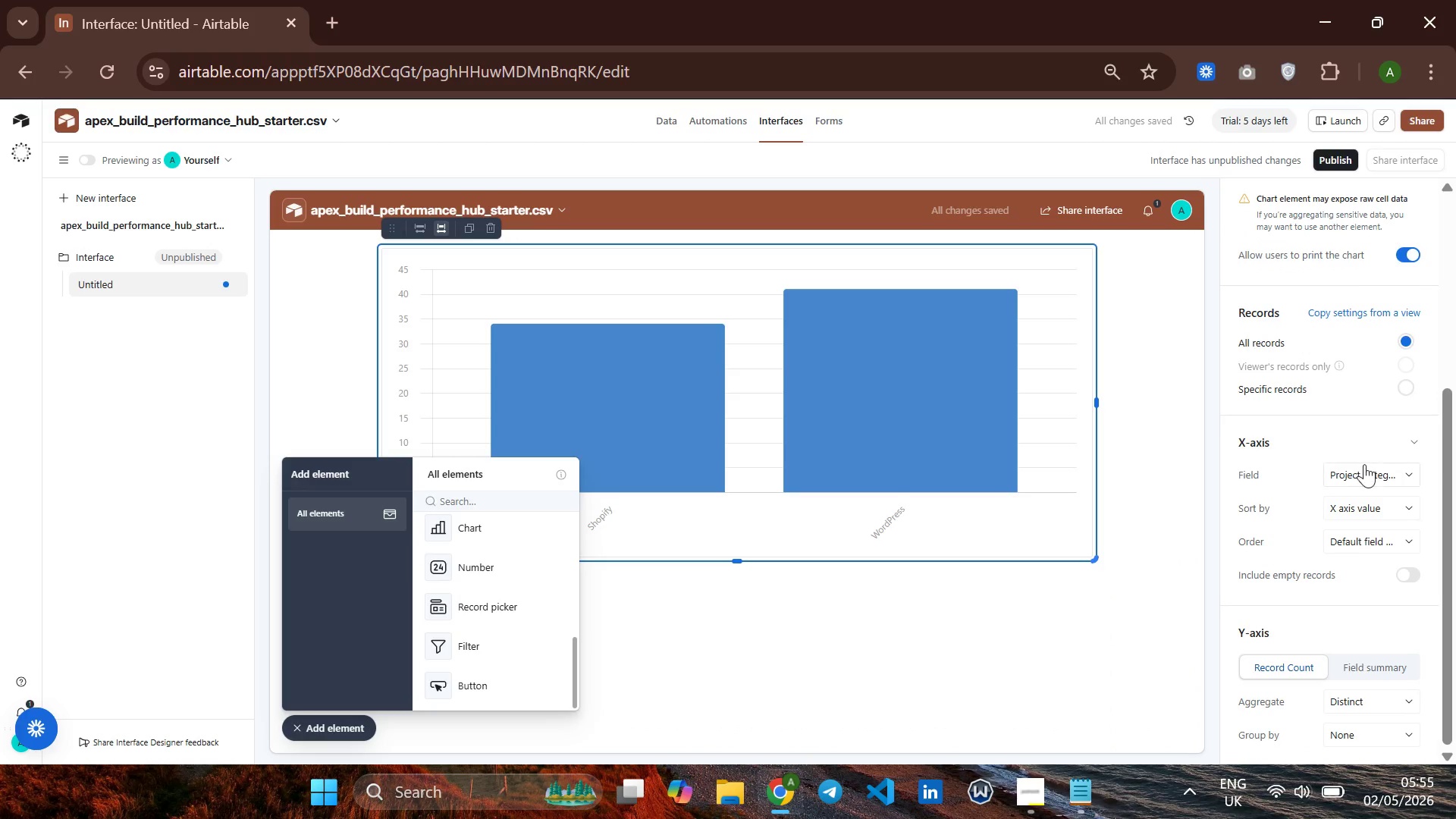 
left_click([1364, 465])
 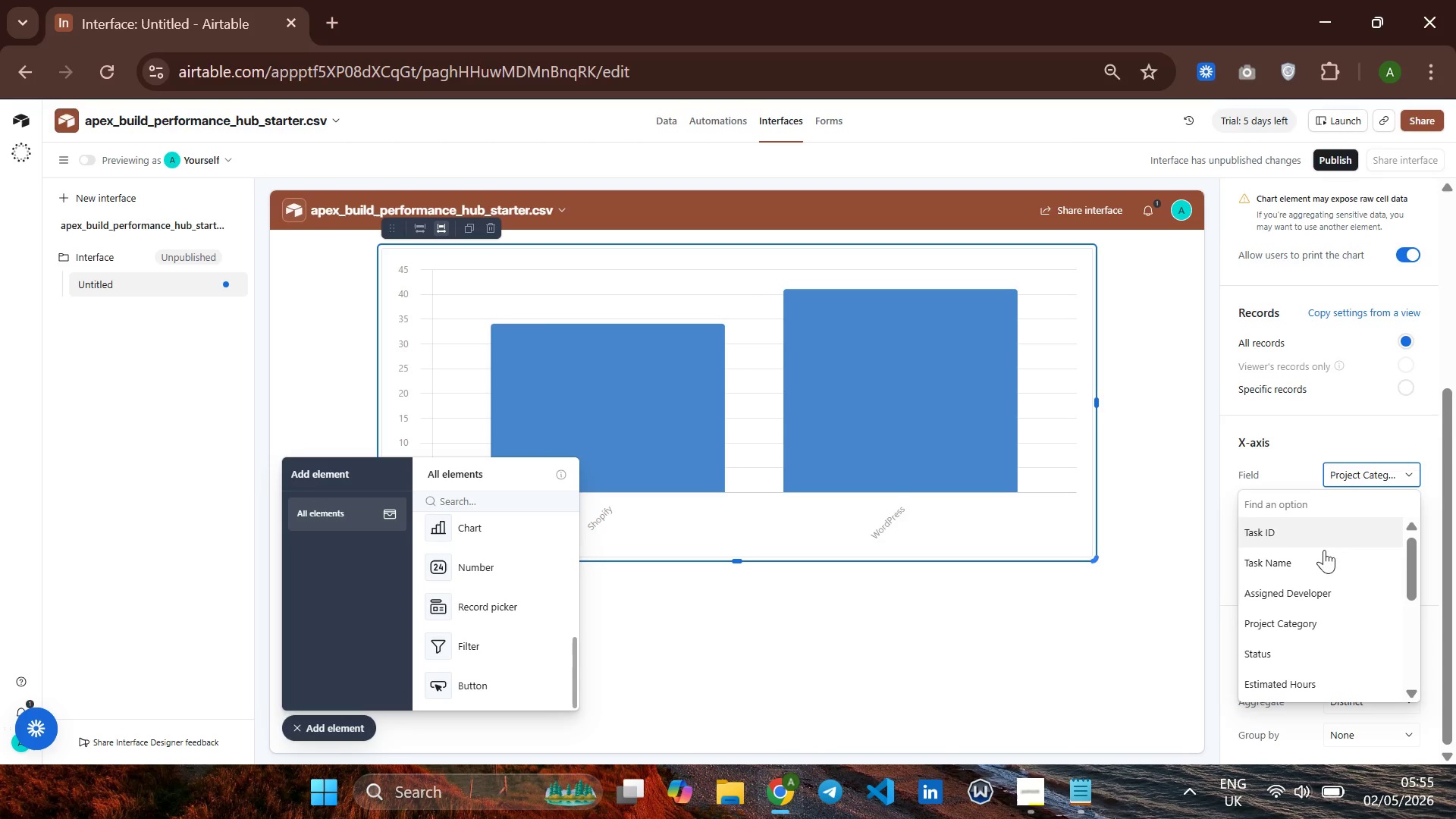 
left_click([1301, 593])
 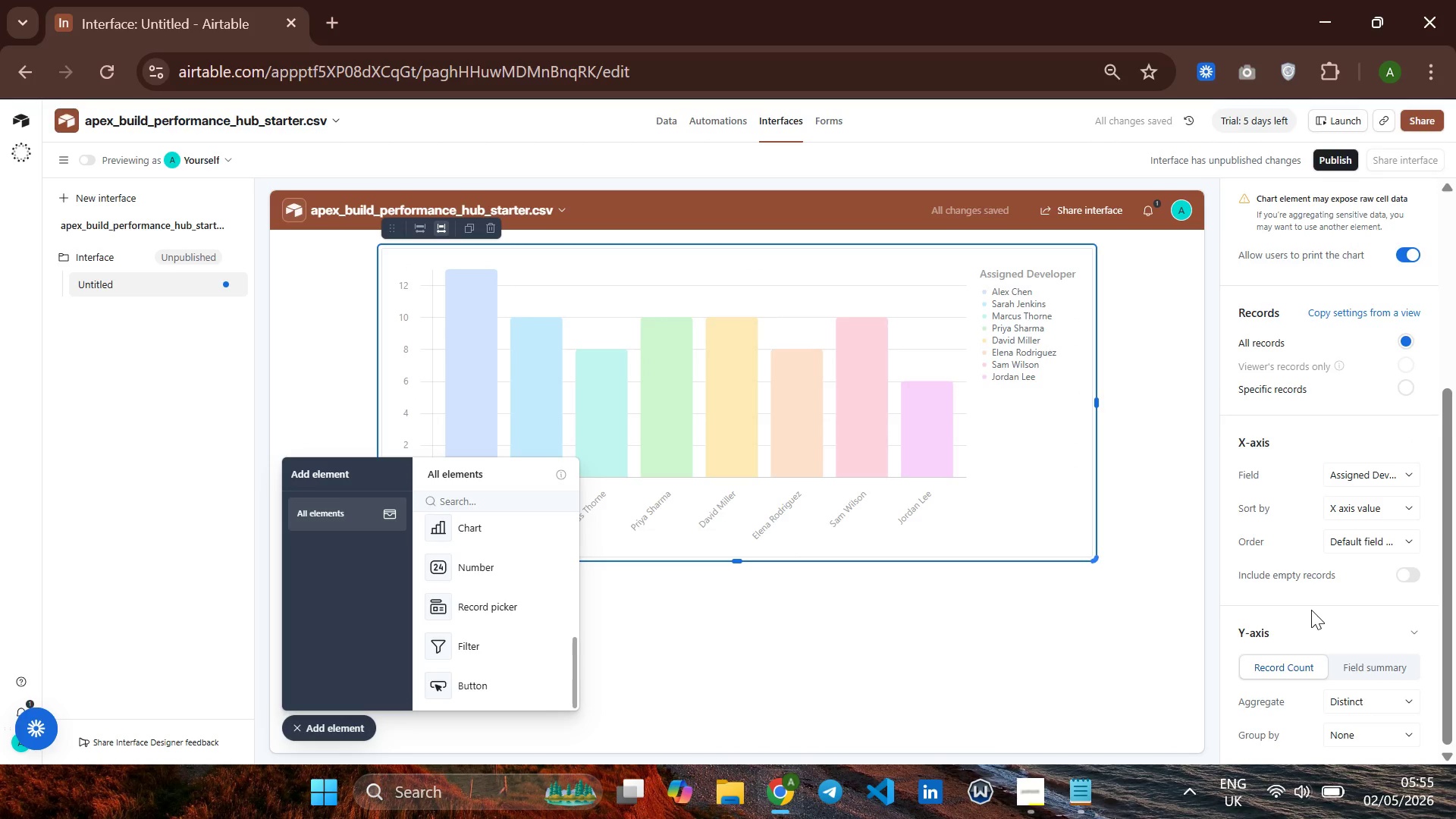 
wait(7.77)
 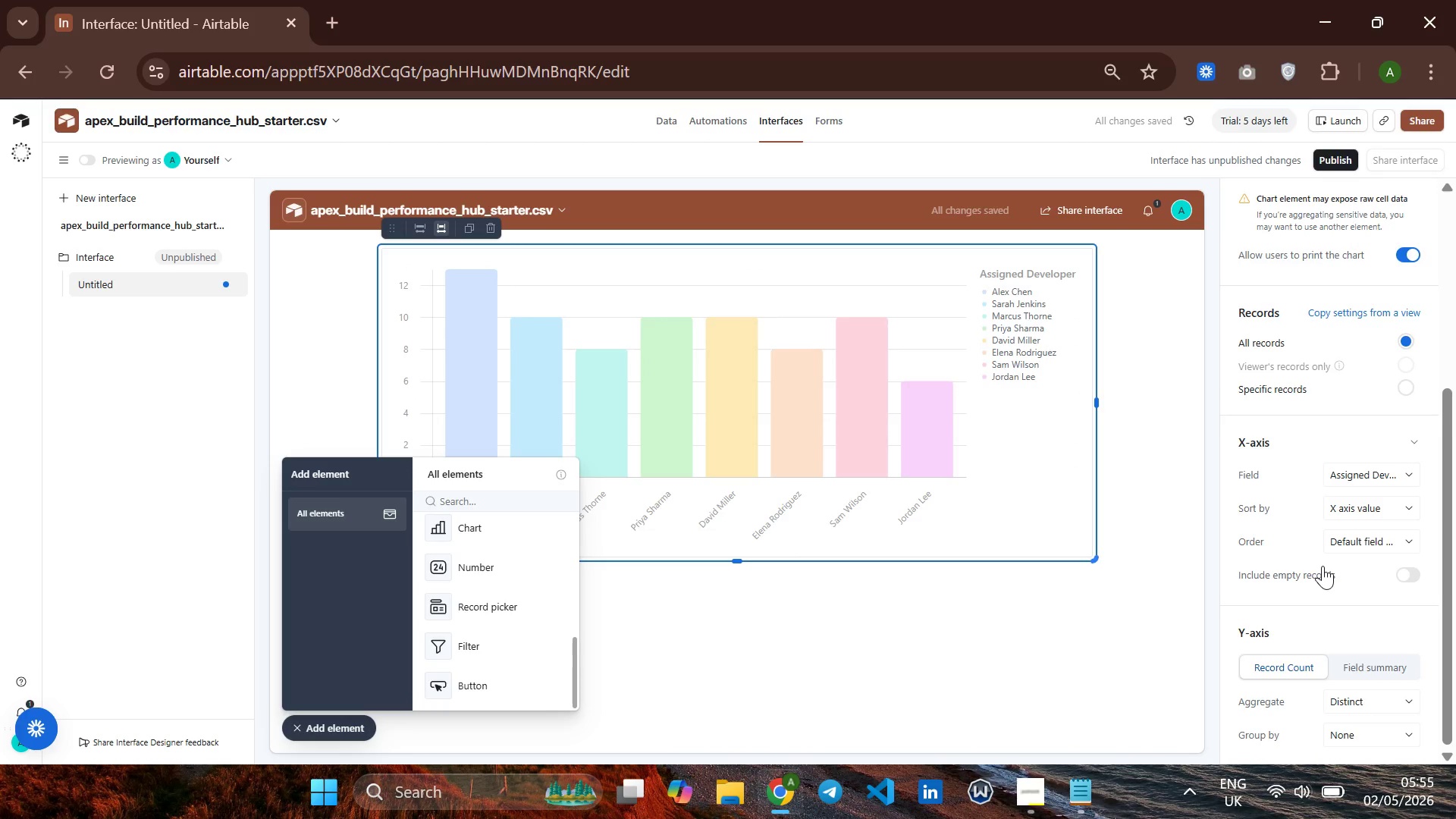 
scroll: coordinate [1311, 609], scroll_direction: down, amount: 2.0
 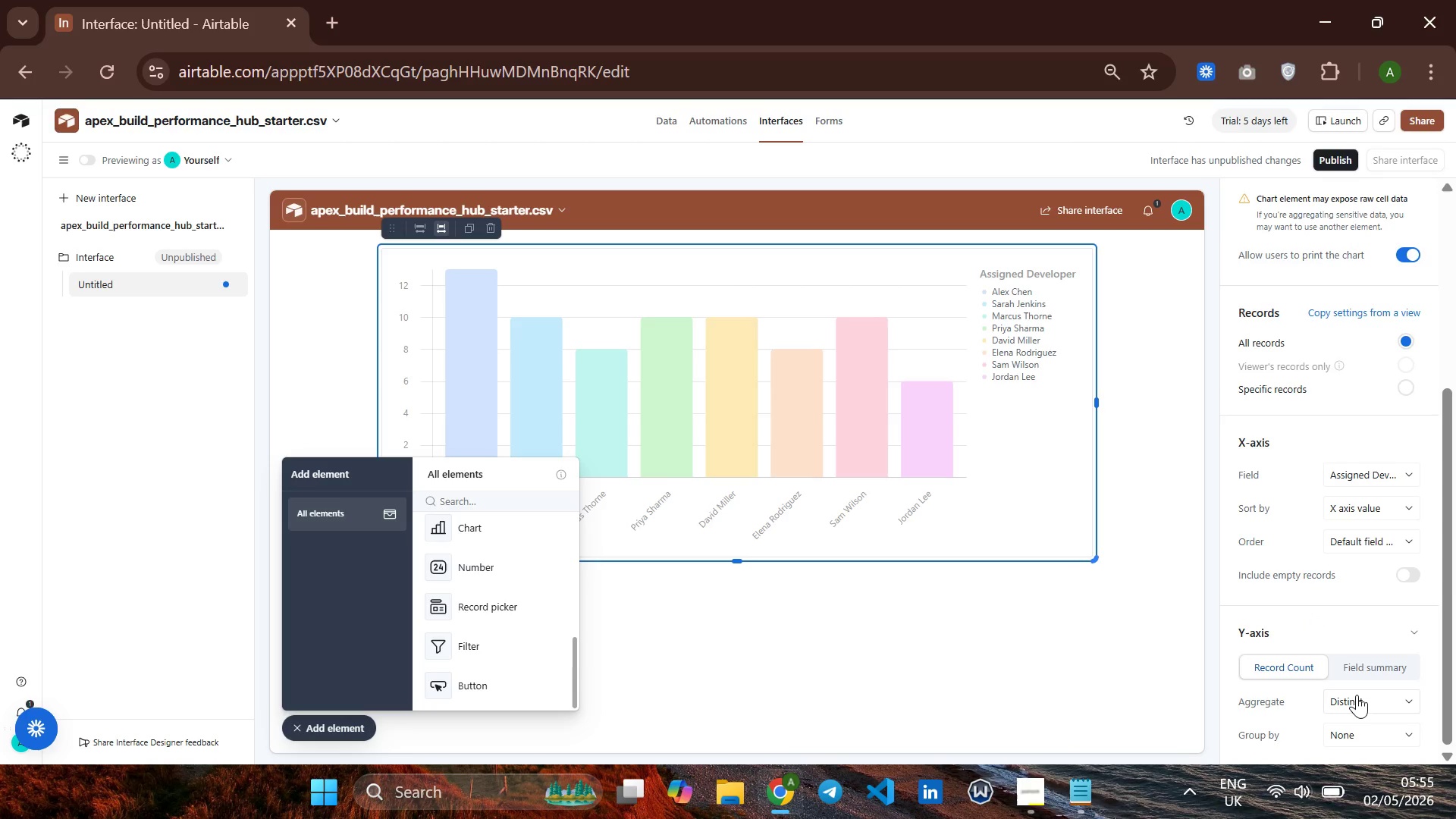 
left_click([1357, 695])
 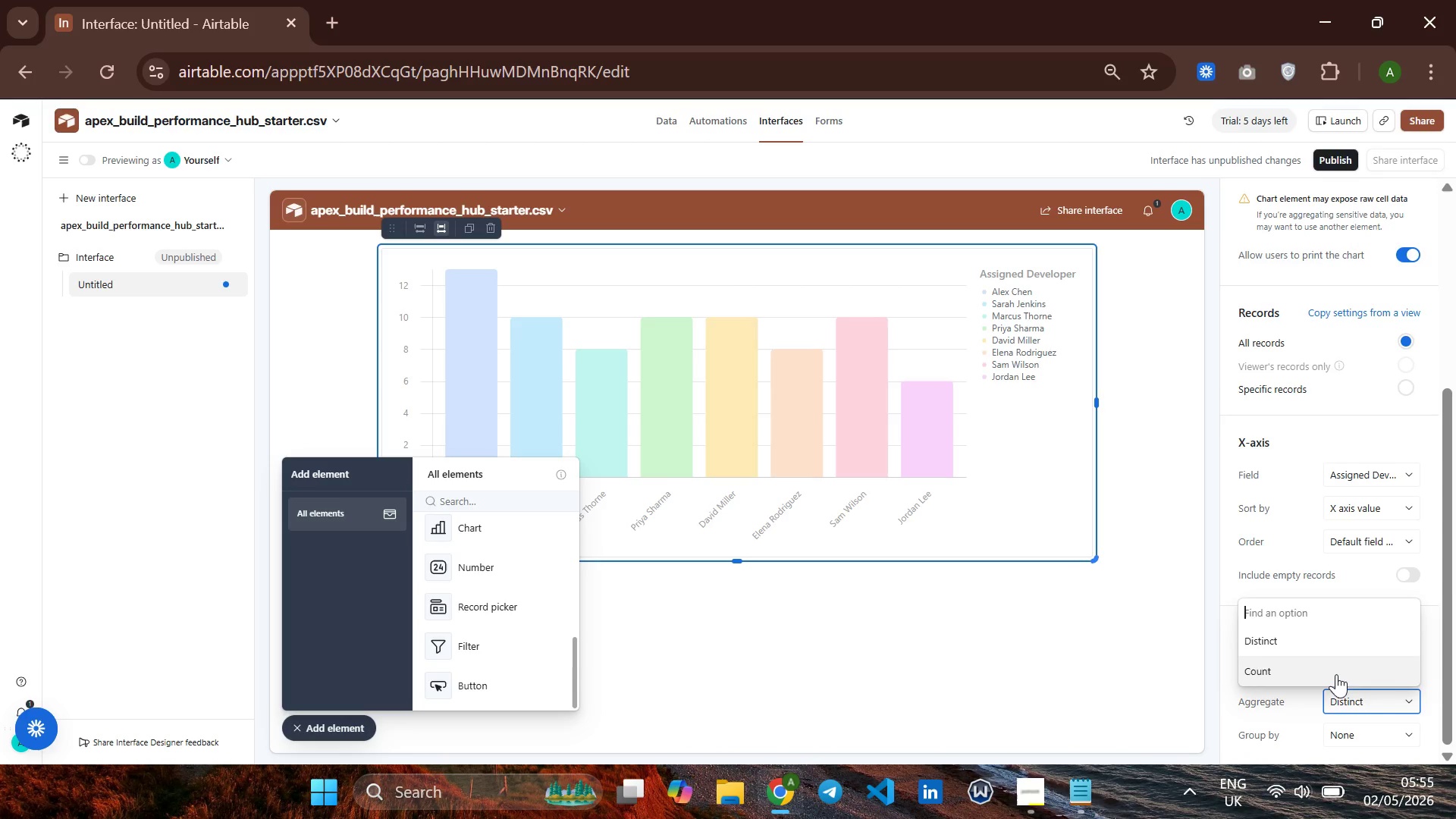 
left_click([1329, 669])
 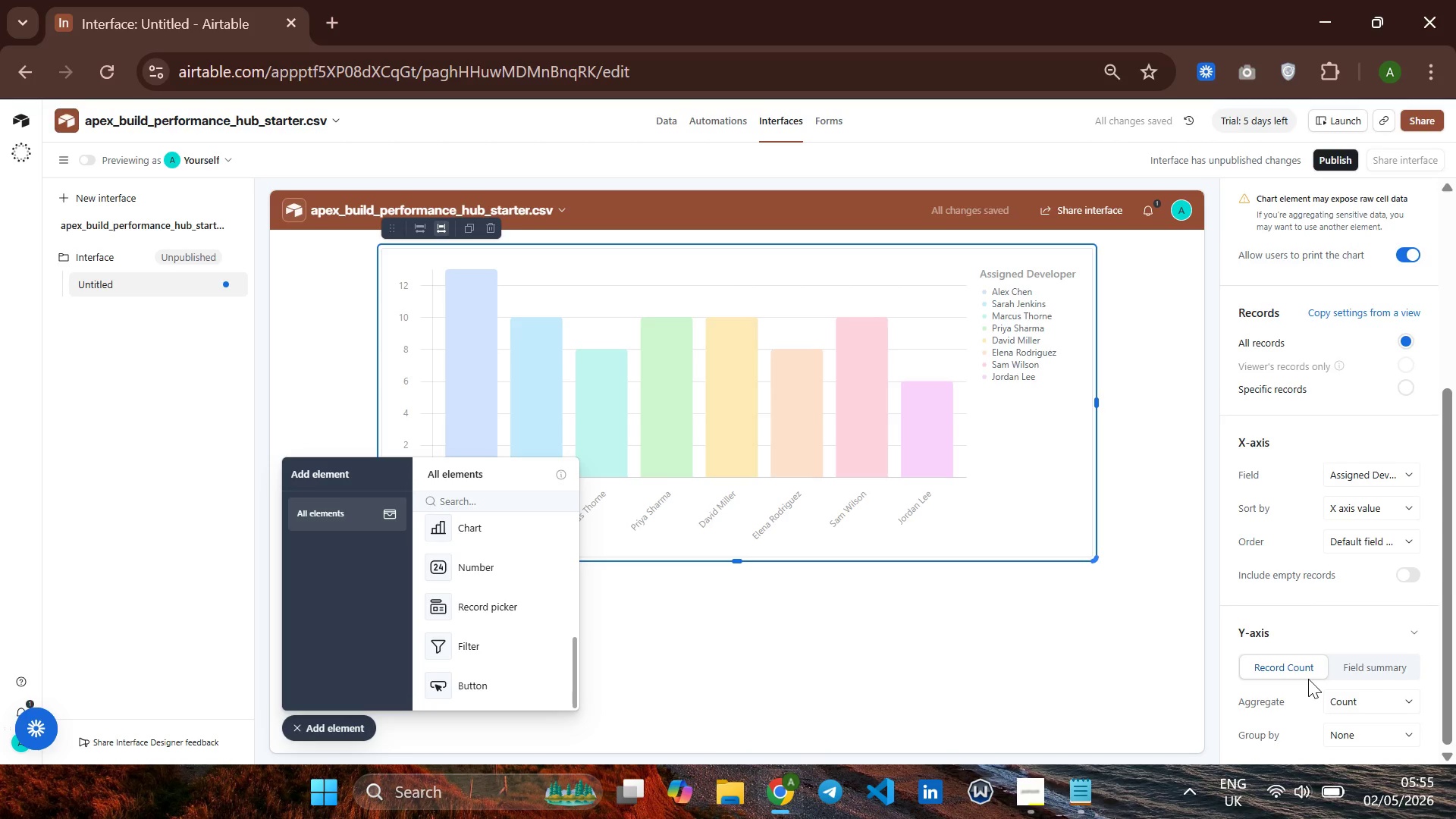 
left_click([1308, 676])
 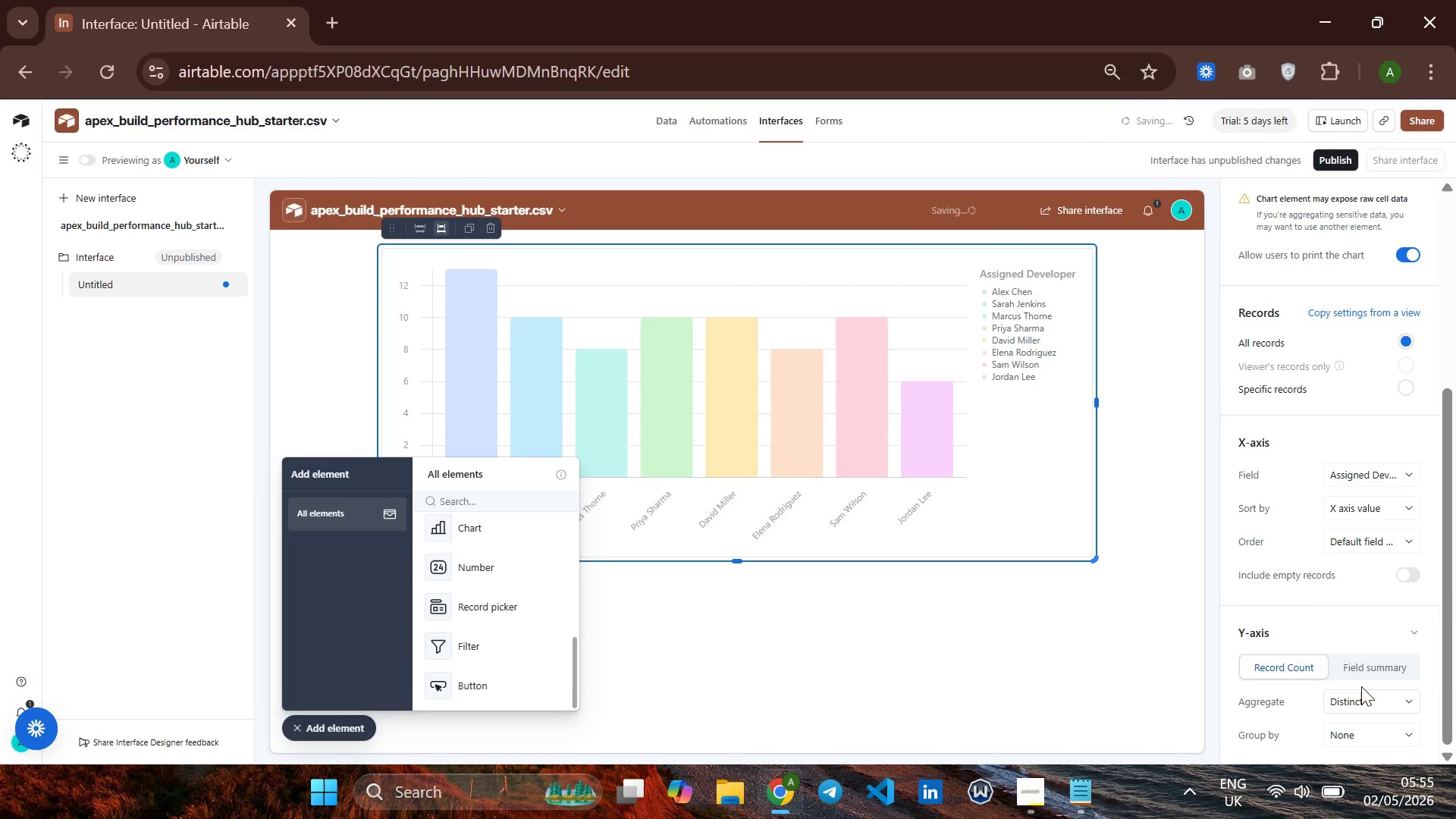 
left_click([1361, 670])
 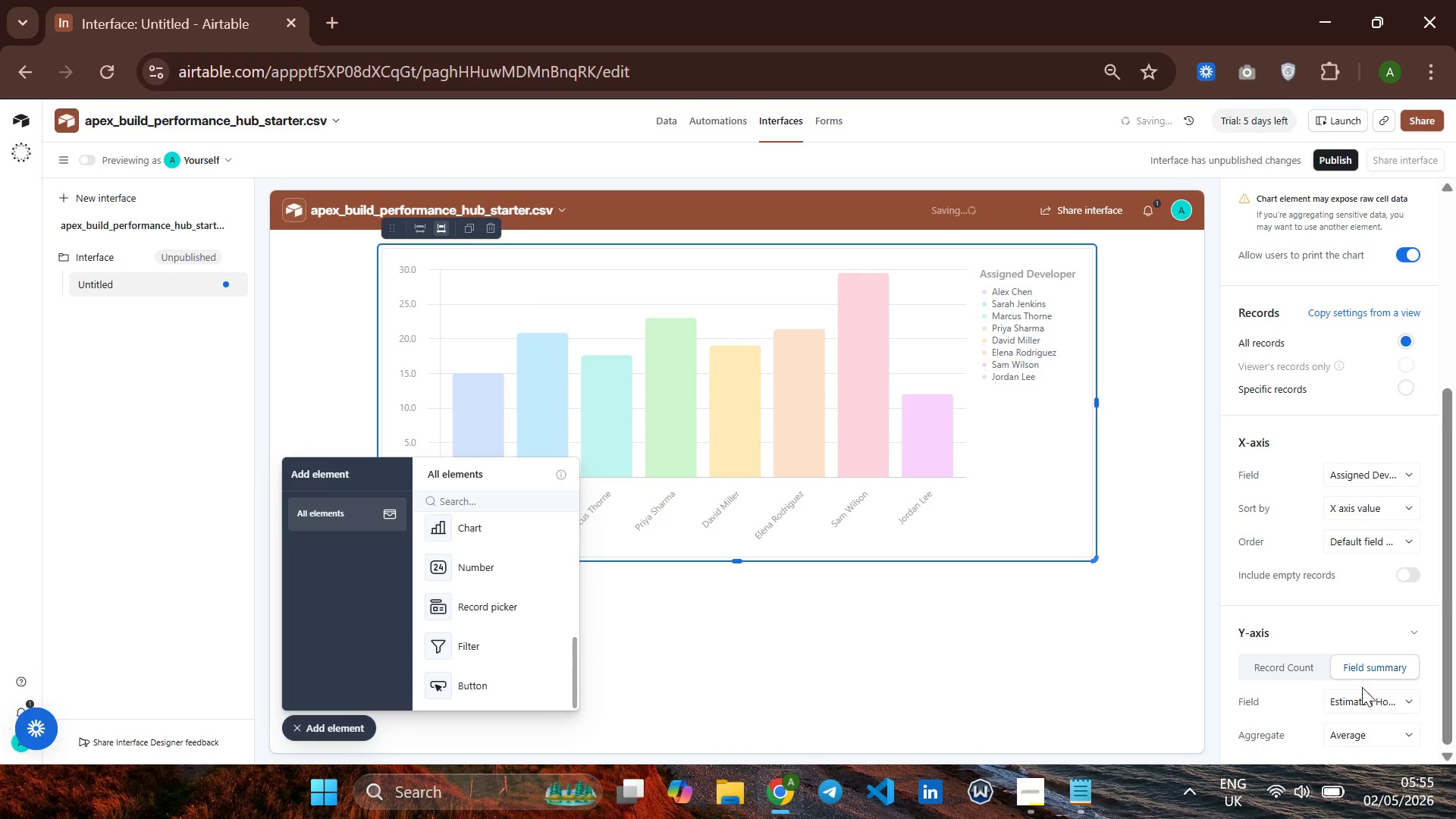 
left_click([1376, 703])
 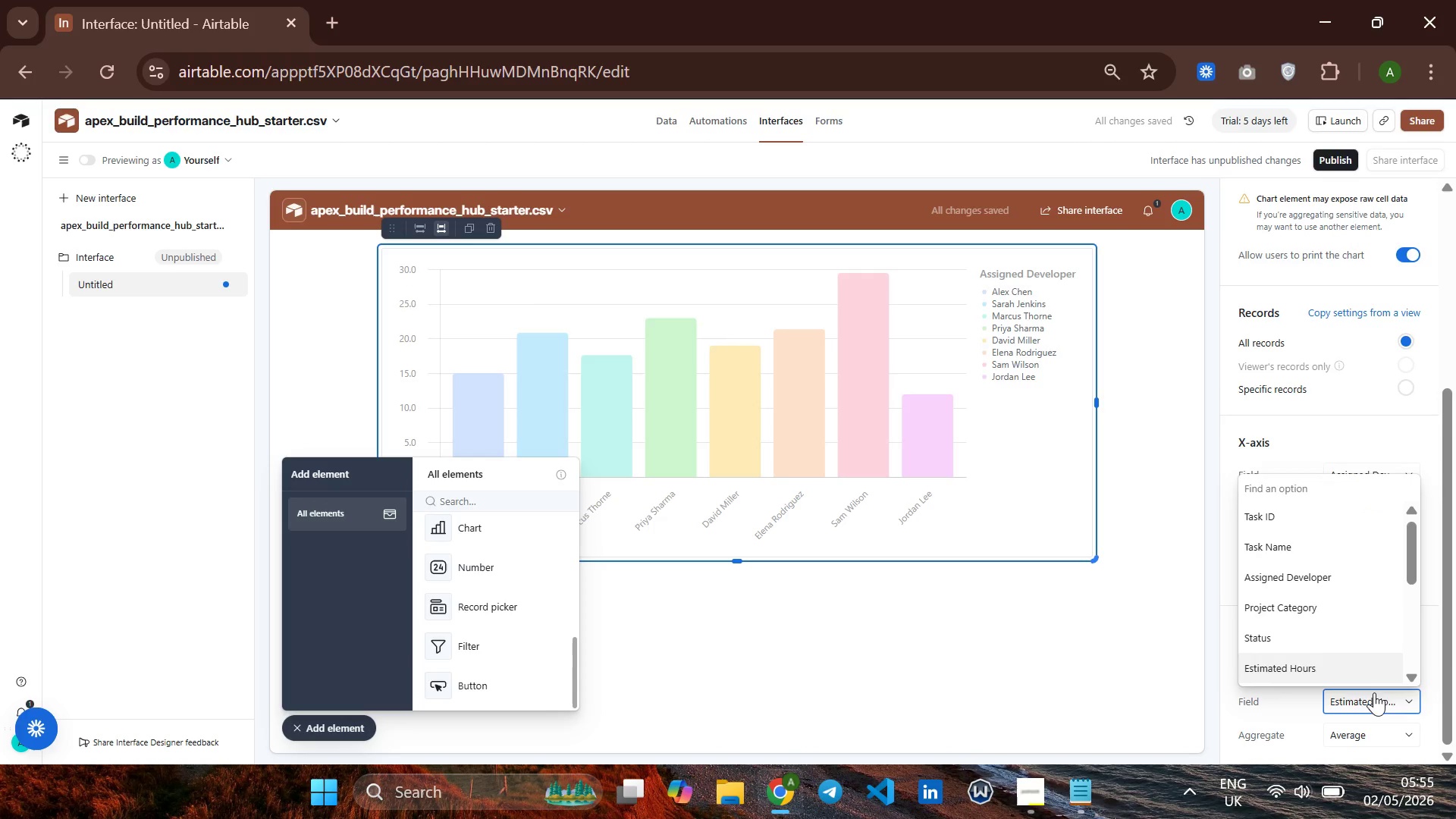 
scroll: coordinate [1319, 584], scroll_direction: down, amount: 3.0
 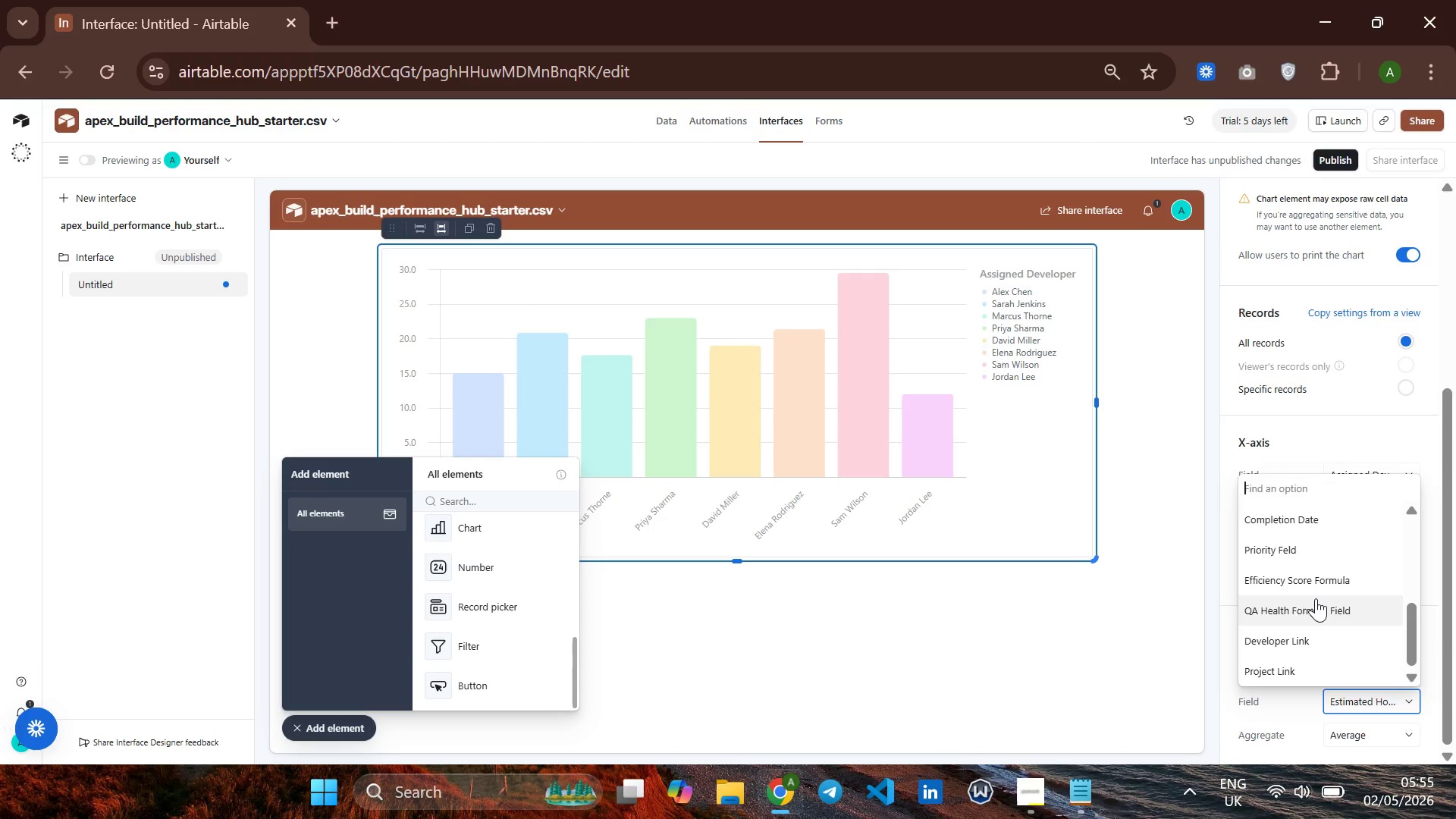 
scroll: coordinate [1316, 598], scroll_direction: up, amount: 4.0
 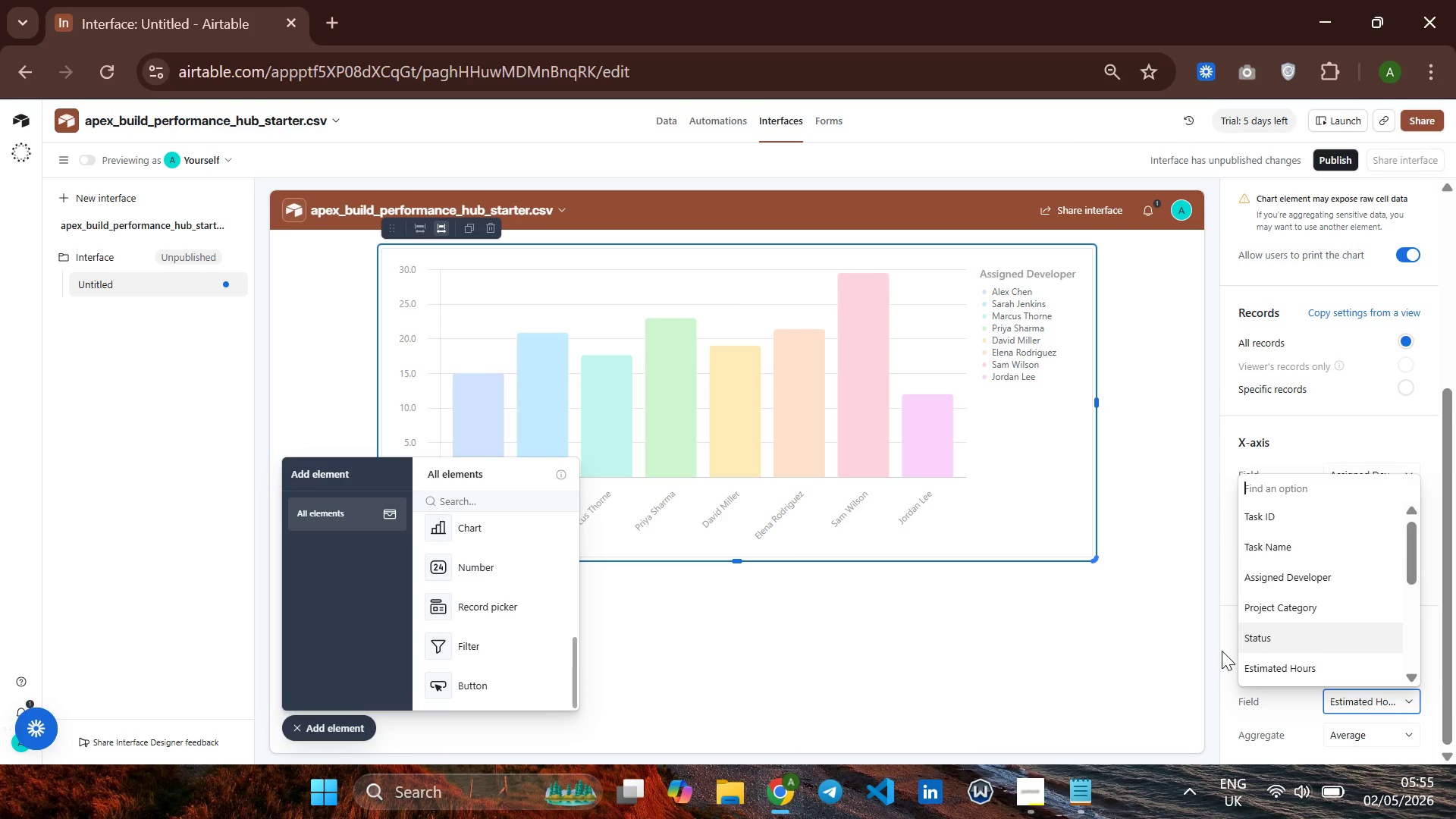 
wait(6.83)
 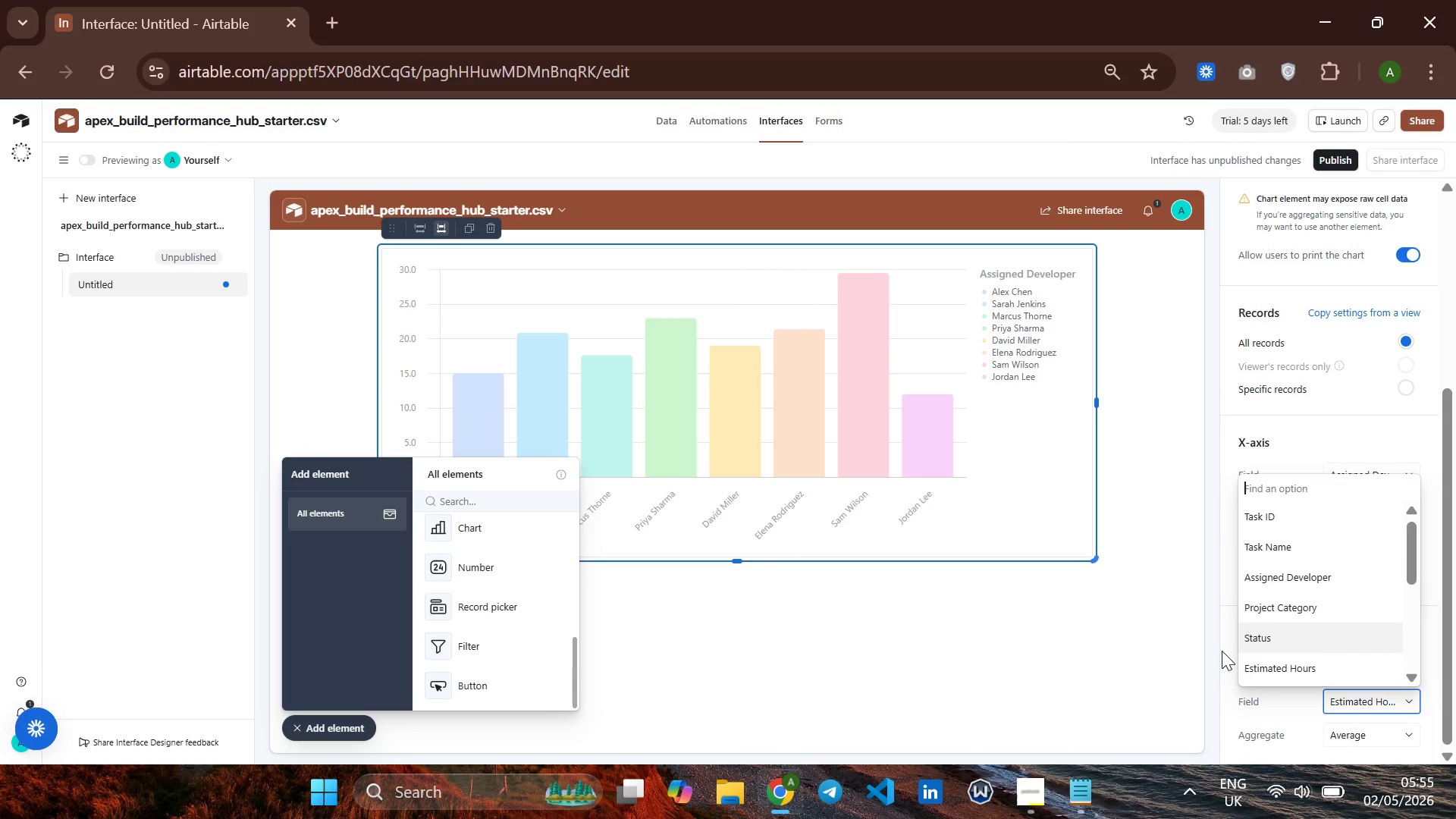 
scroll: coordinate [1331, 610], scroll_direction: up, amount: 4.0
 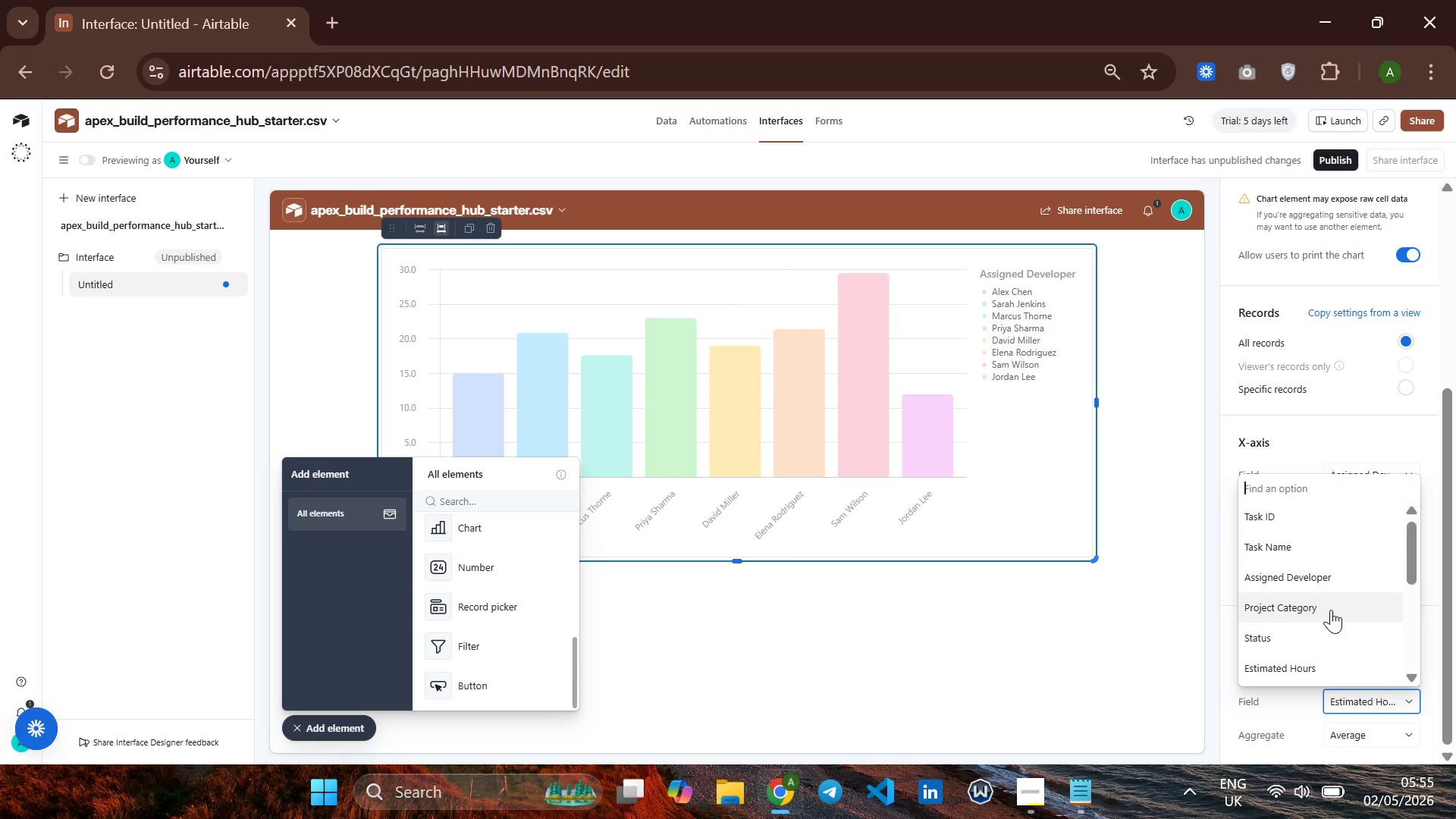 
scroll: coordinate [1331, 610], scroll_direction: down, amount: 2.0
 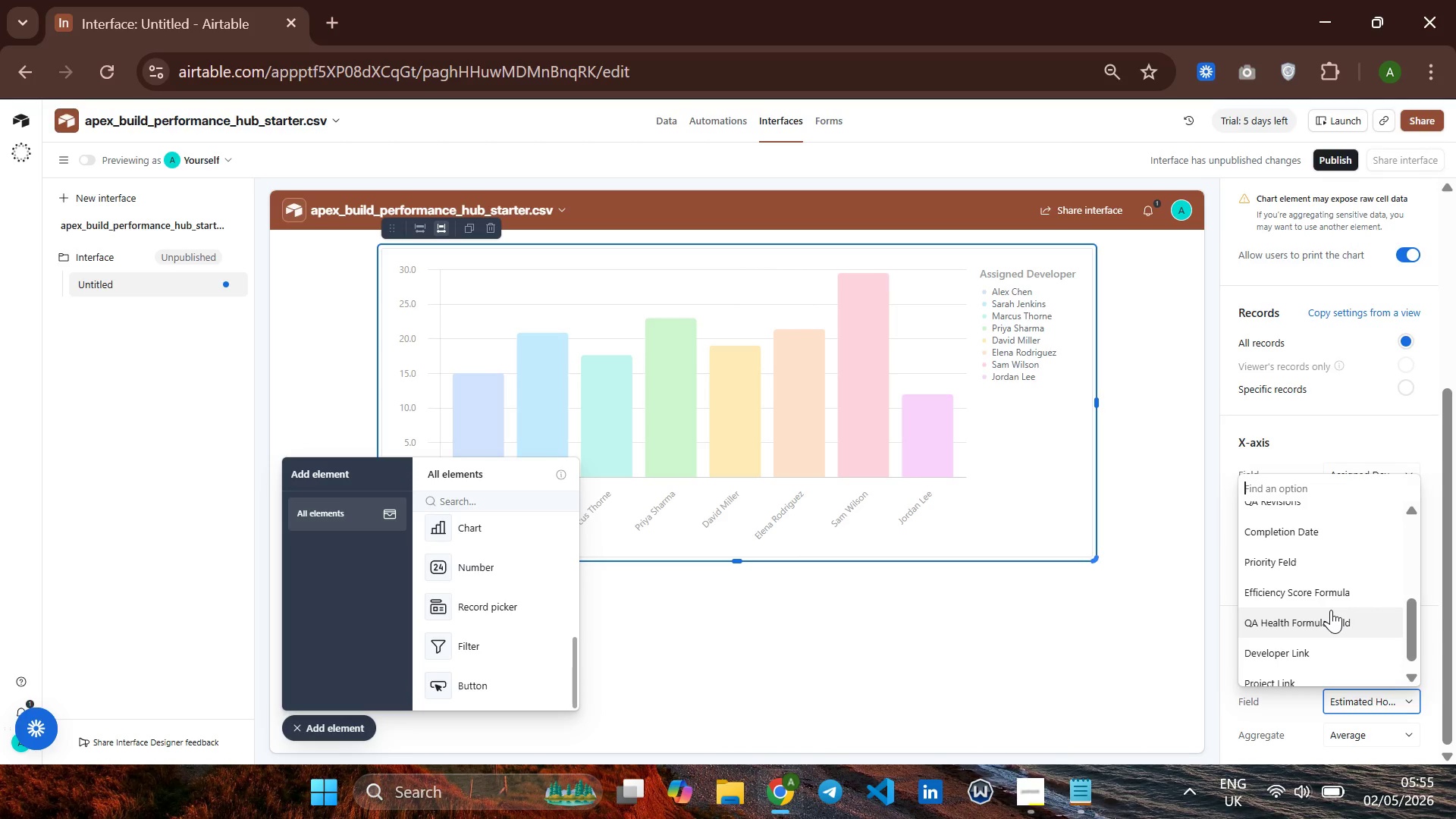 
scroll: coordinate [1331, 610], scroll_direction: up, amount: 2.0
 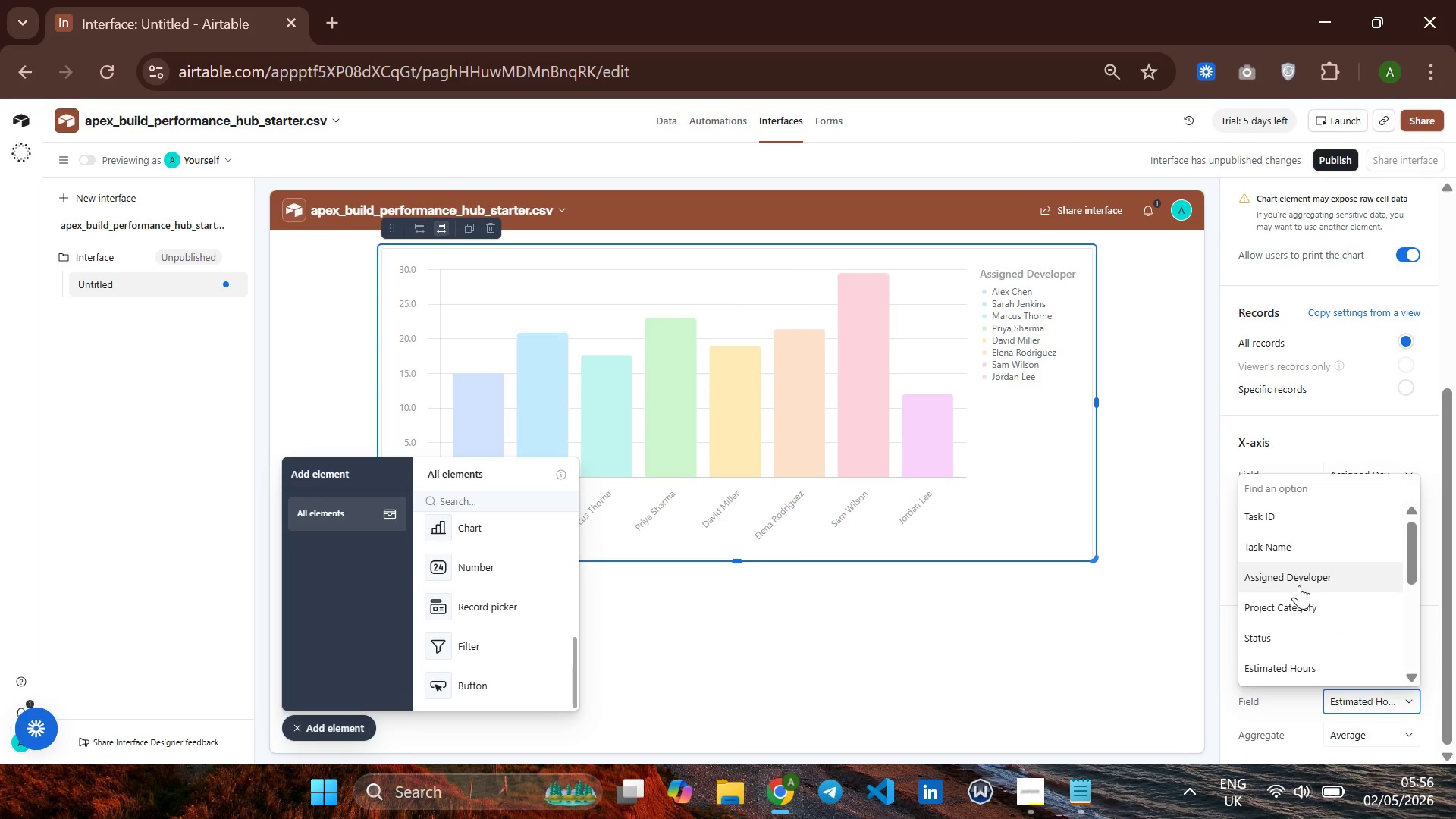 
scroll: coordinate [1302, 663], scroll_direction: down, amount: 3.0
 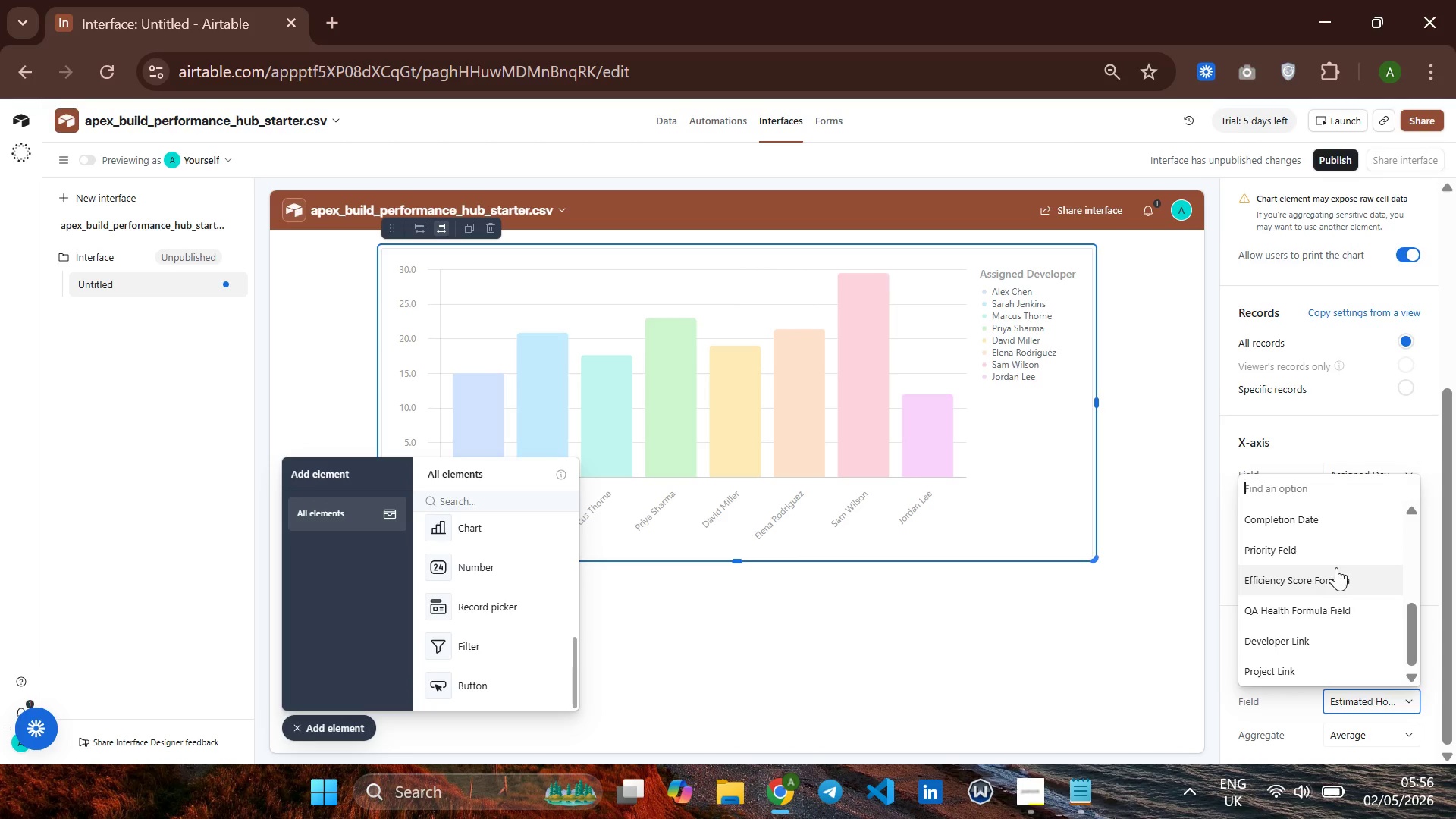 
left_click([1336, 567])
 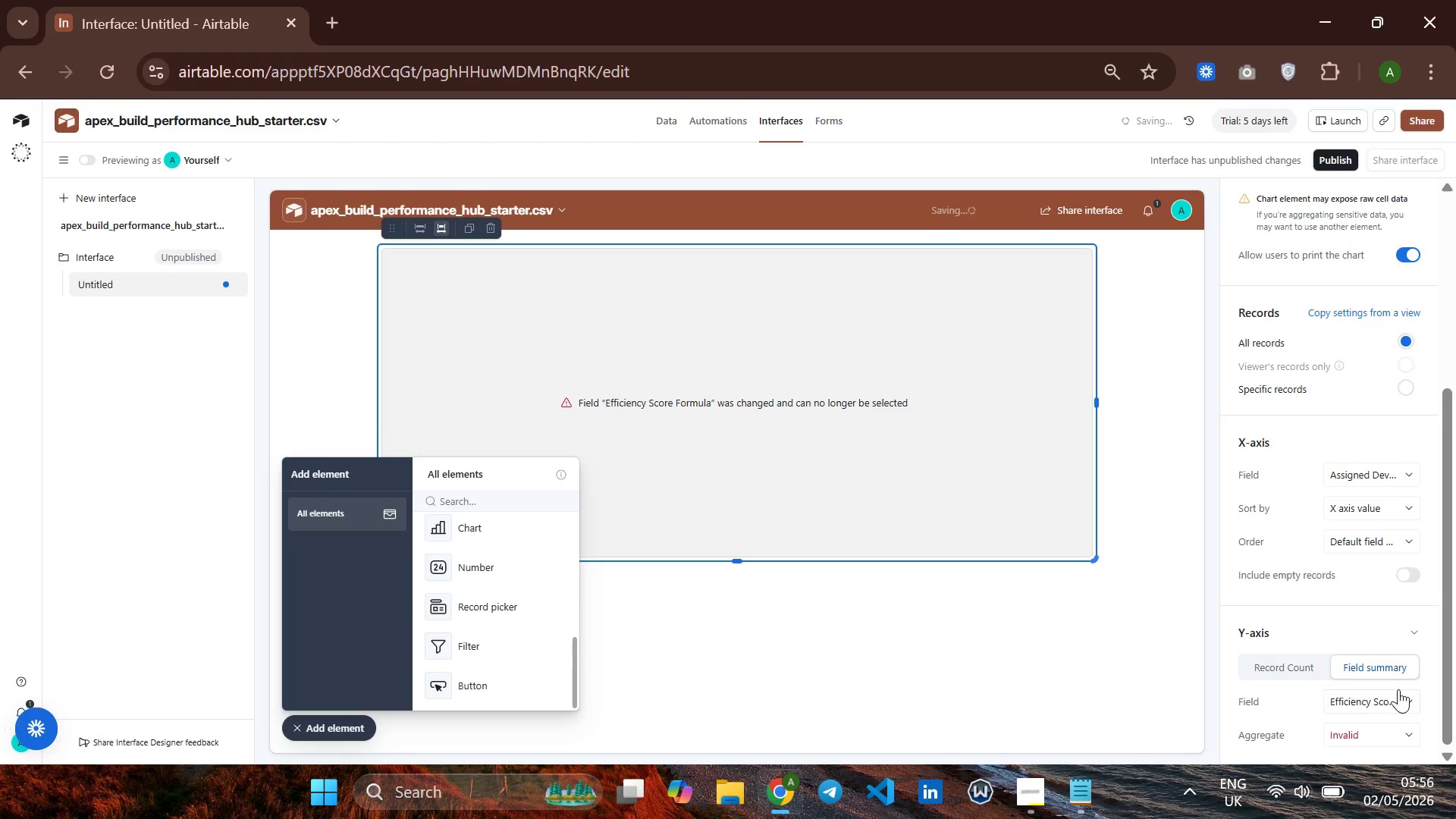 
left_click([1378, 701])
 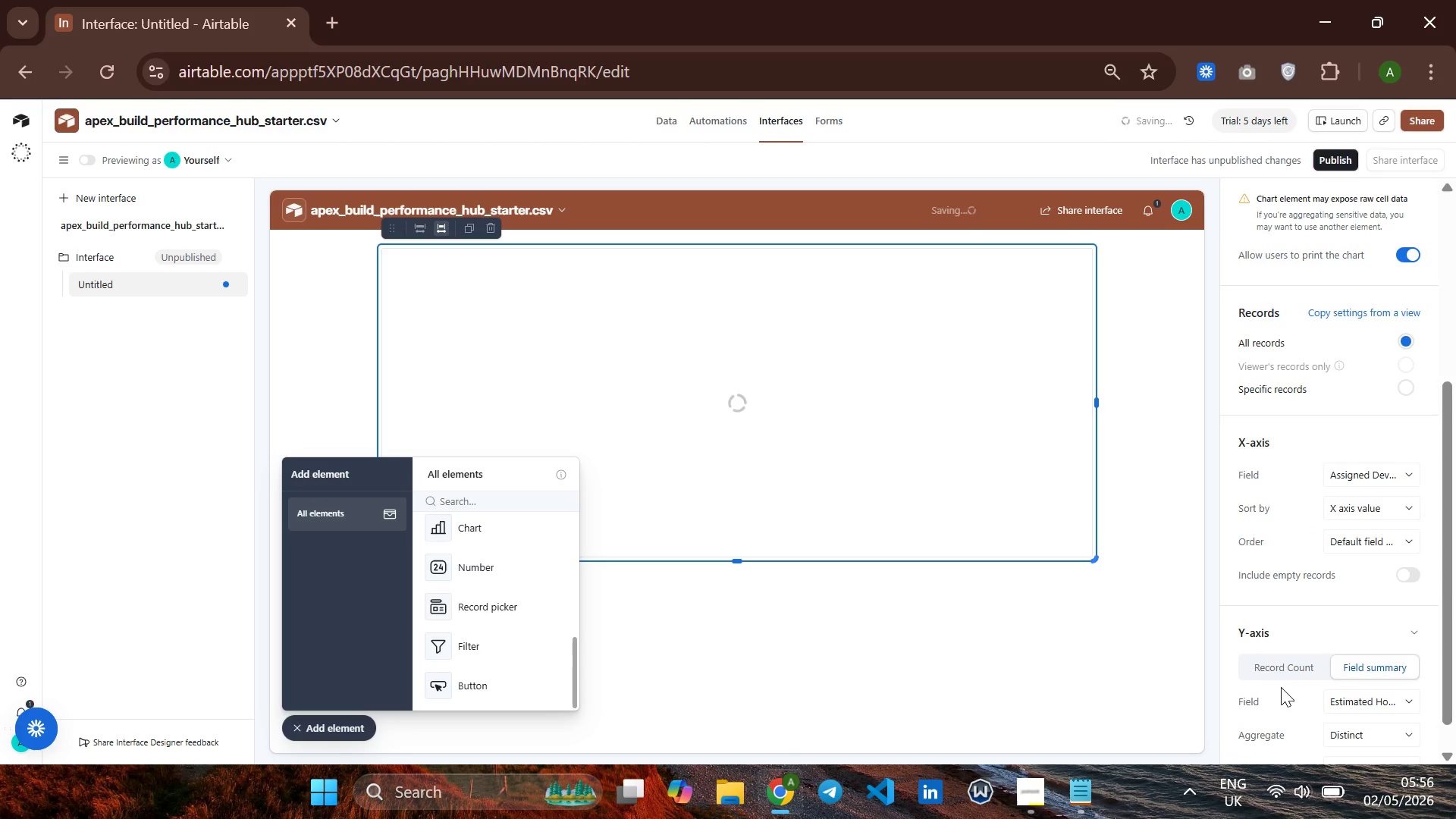 
left_click([1302, 657])
 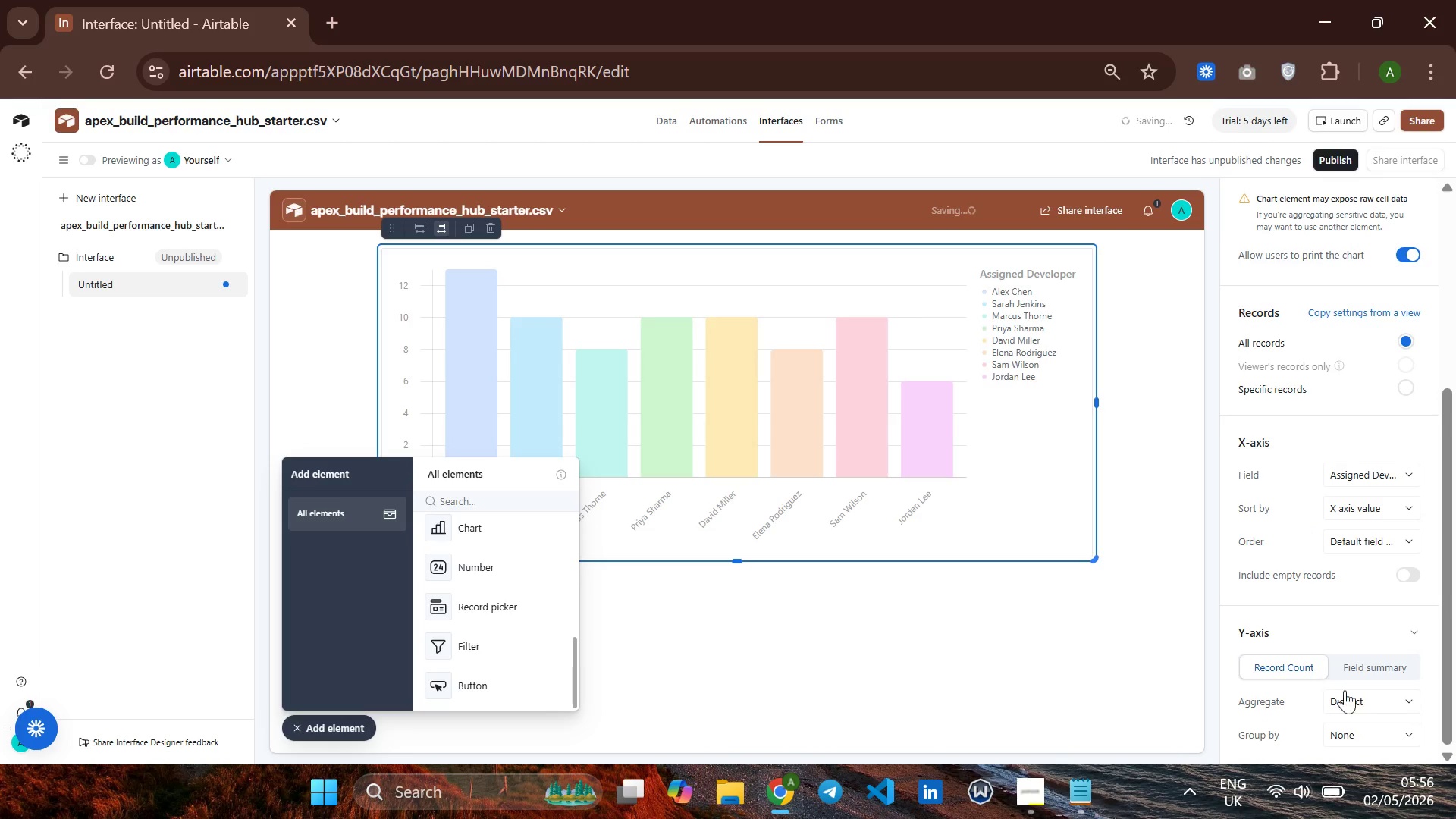 
left_click([1360, 694])
 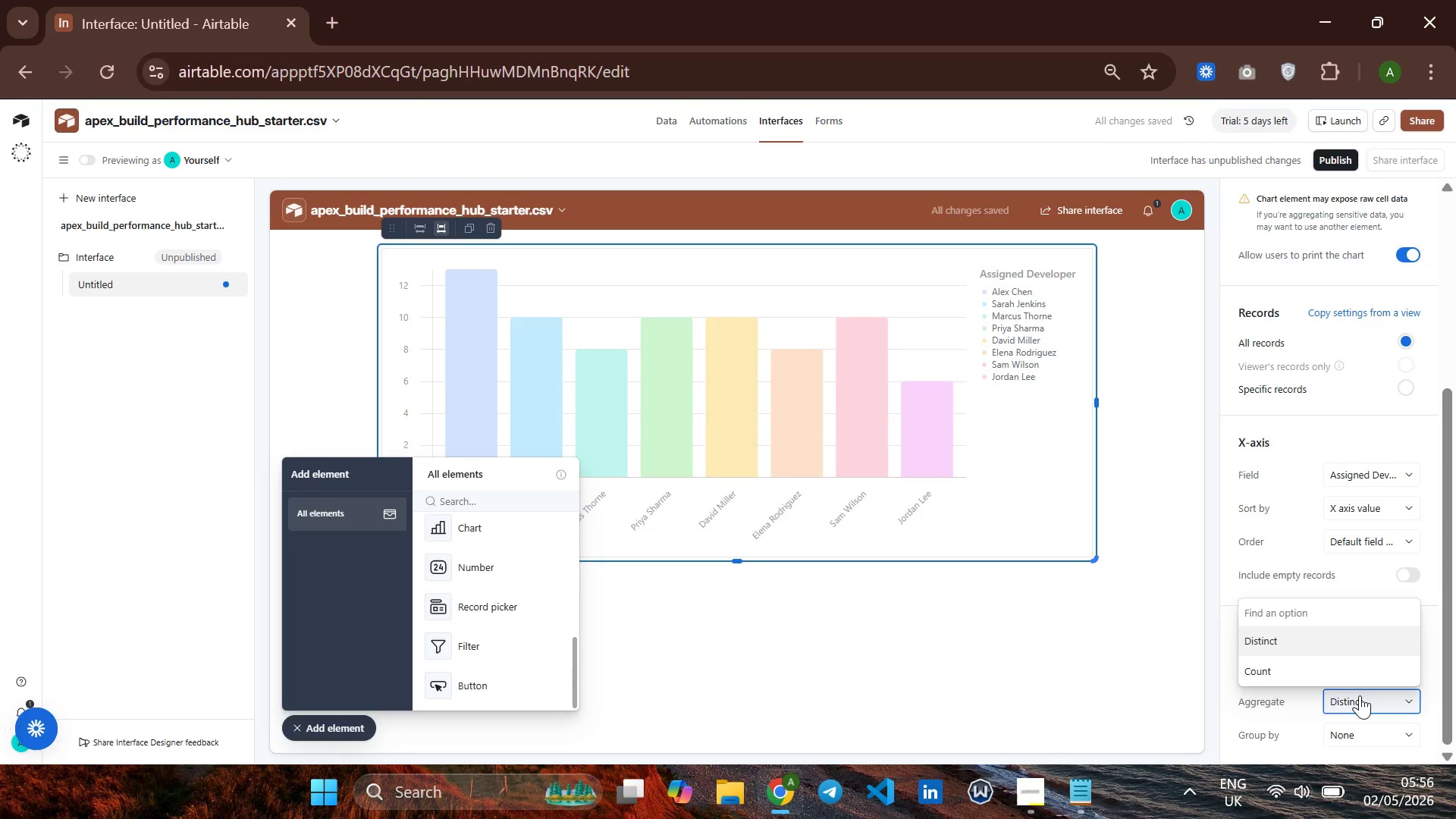 
left_click([1360, 695])
 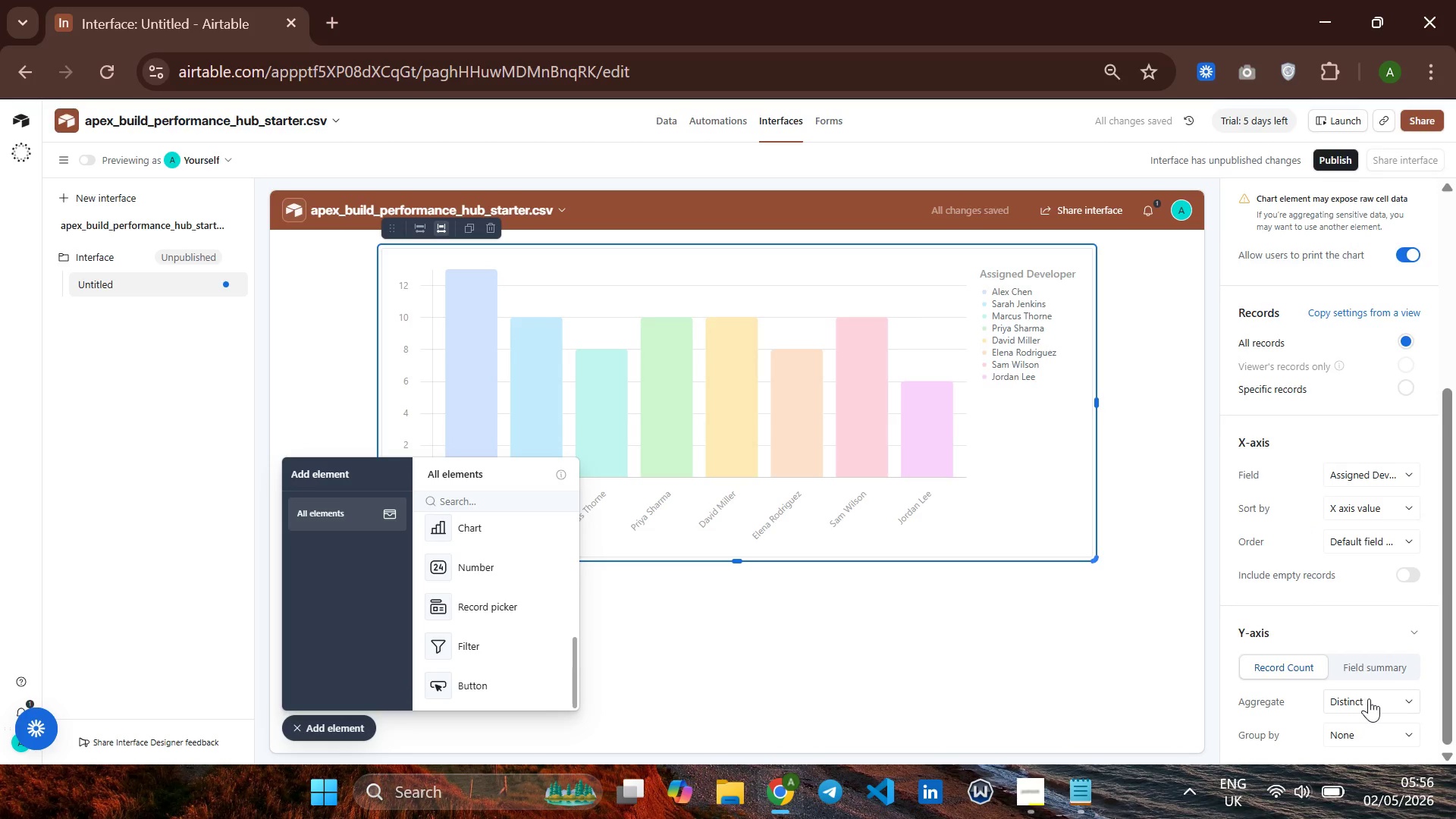 
scroll: coordinate [1329, 674], scroll_direction: down, amount: 5.0
 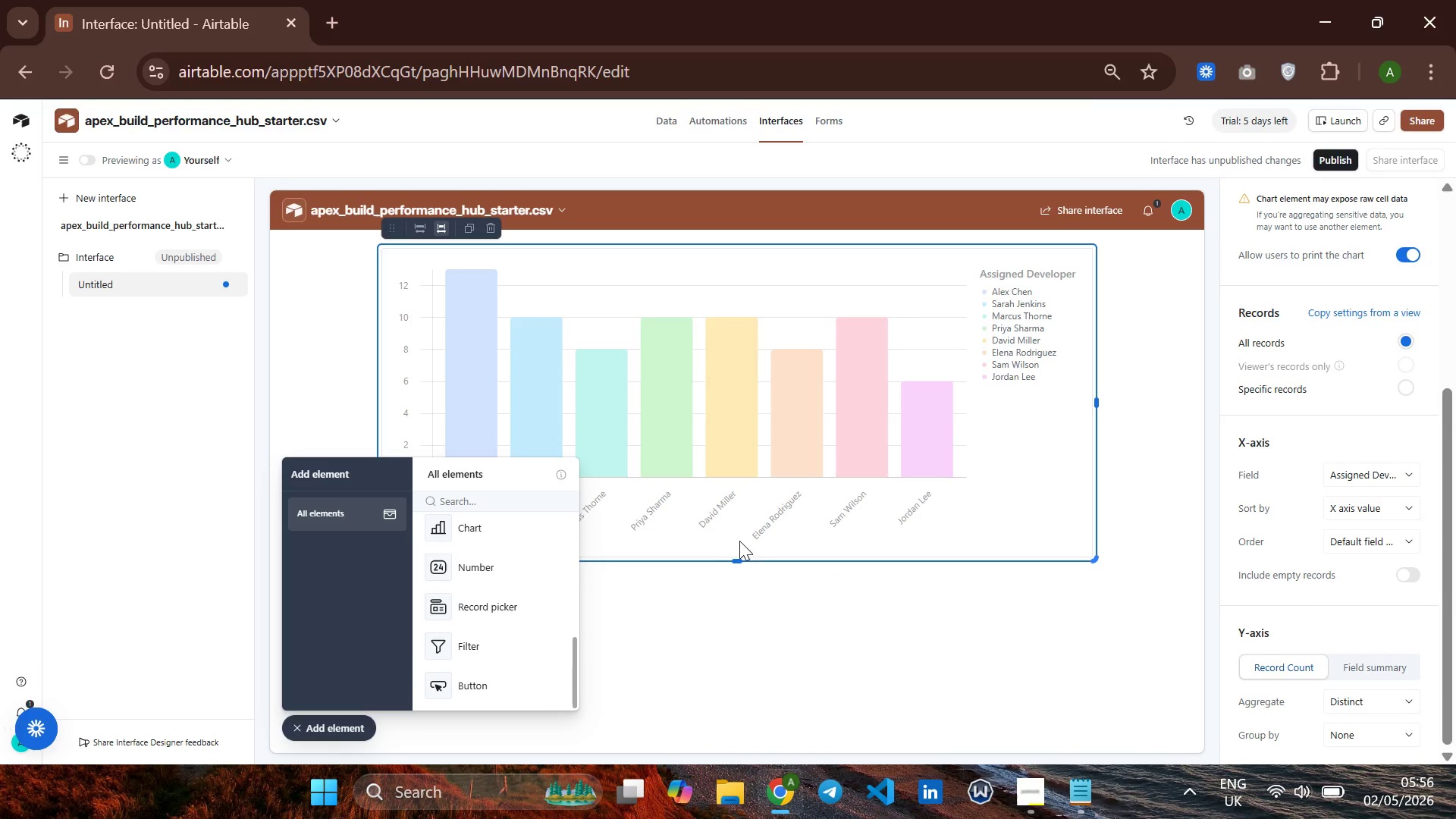 
wait(8.67)
 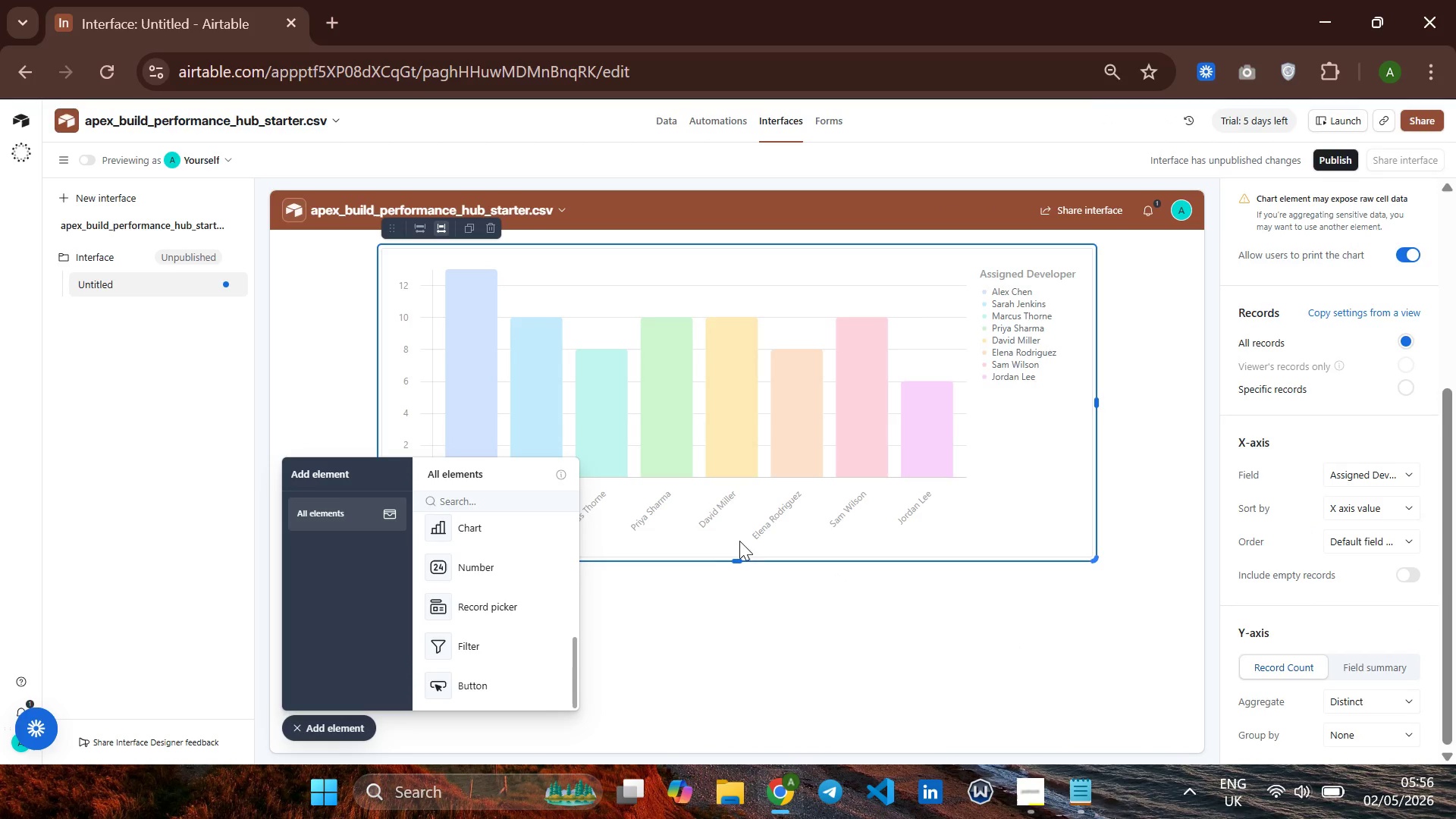 
scroll: coordinate [1310, 632], scroll_direction: down, amount: 3.0
 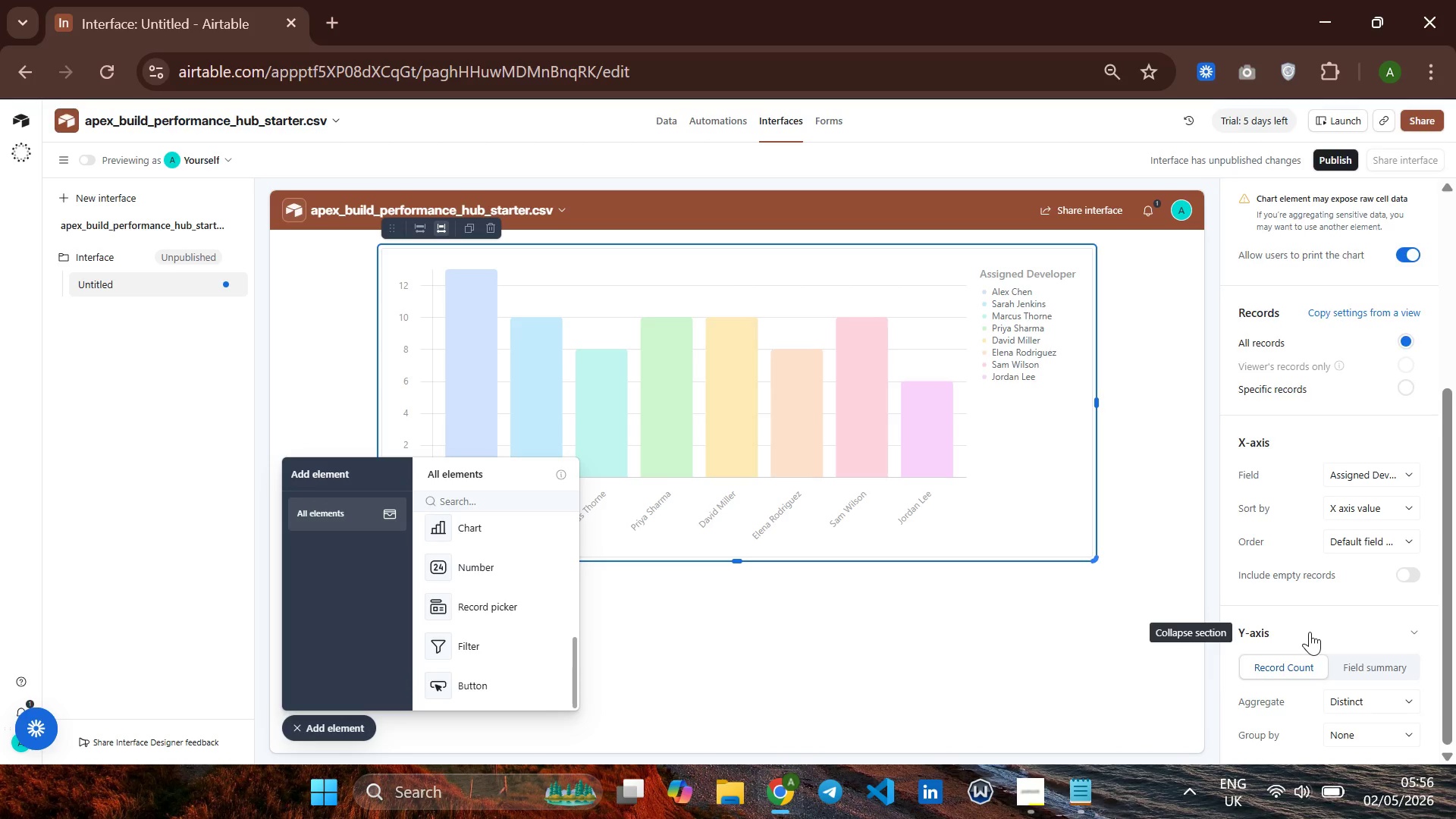 
scroll: coordinate [1308, 617], scroll_direction: up, amount: 5.0
 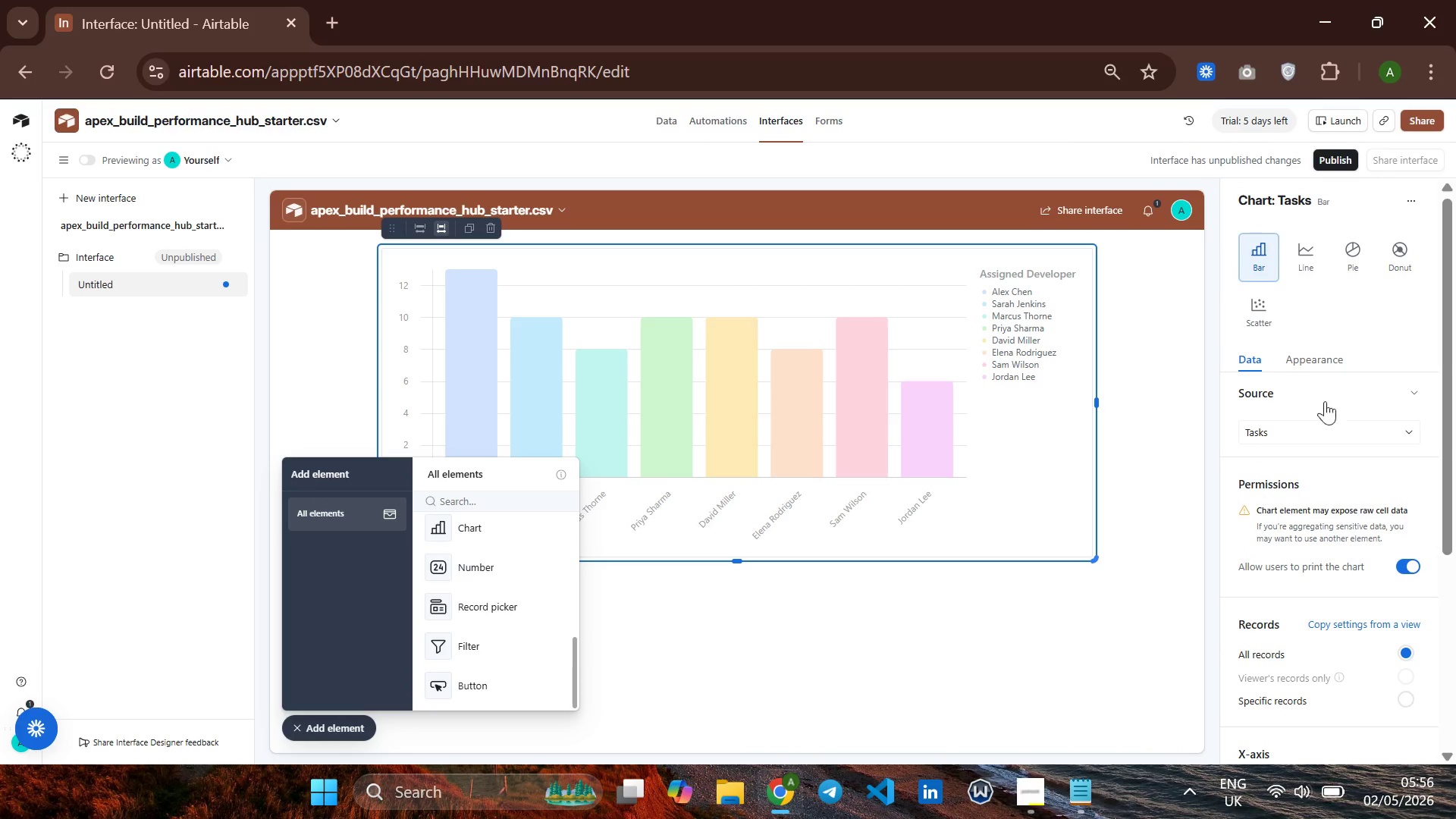 
left_click([1327, 416])
 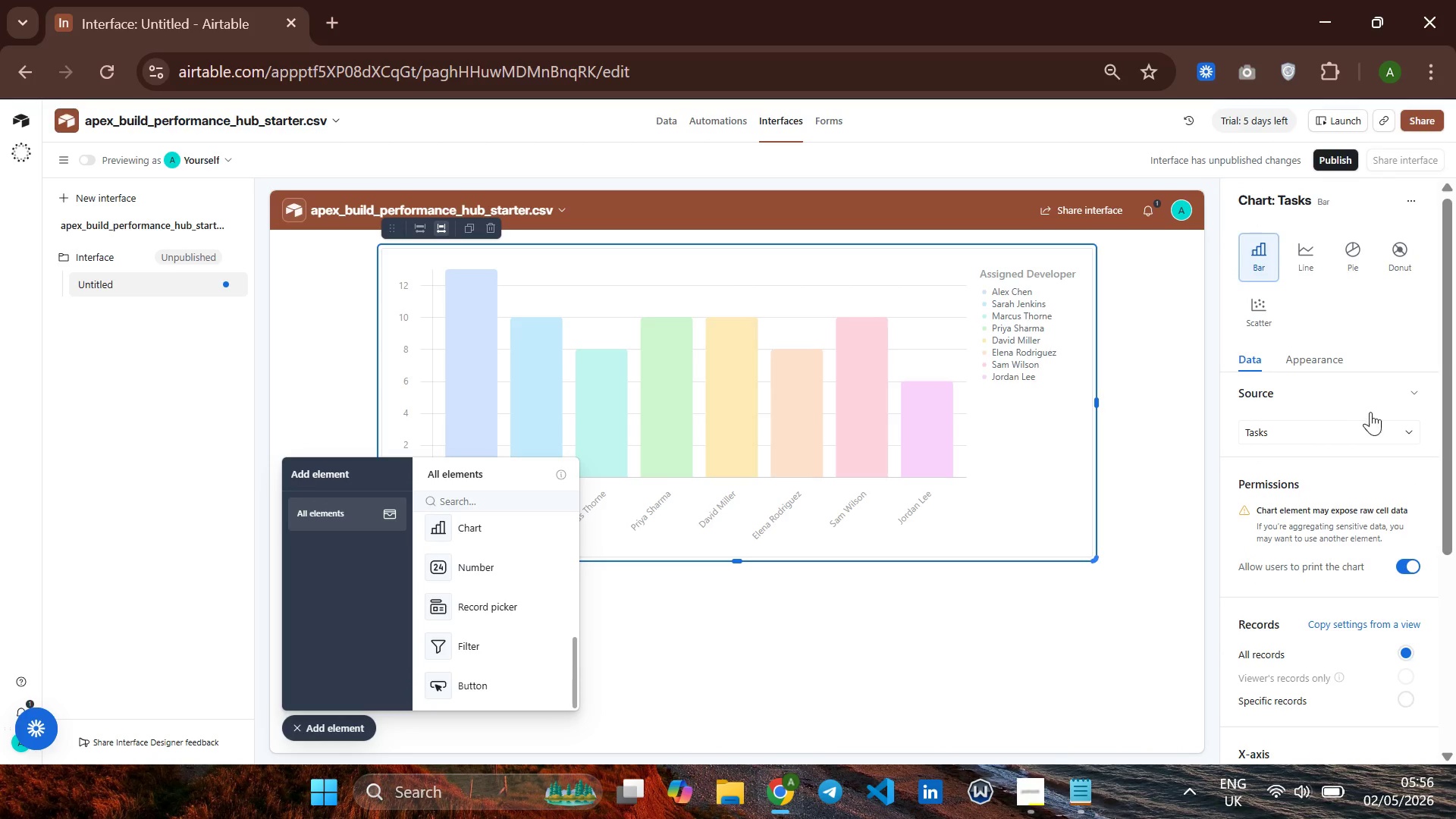 
left_click([1373, 431])
 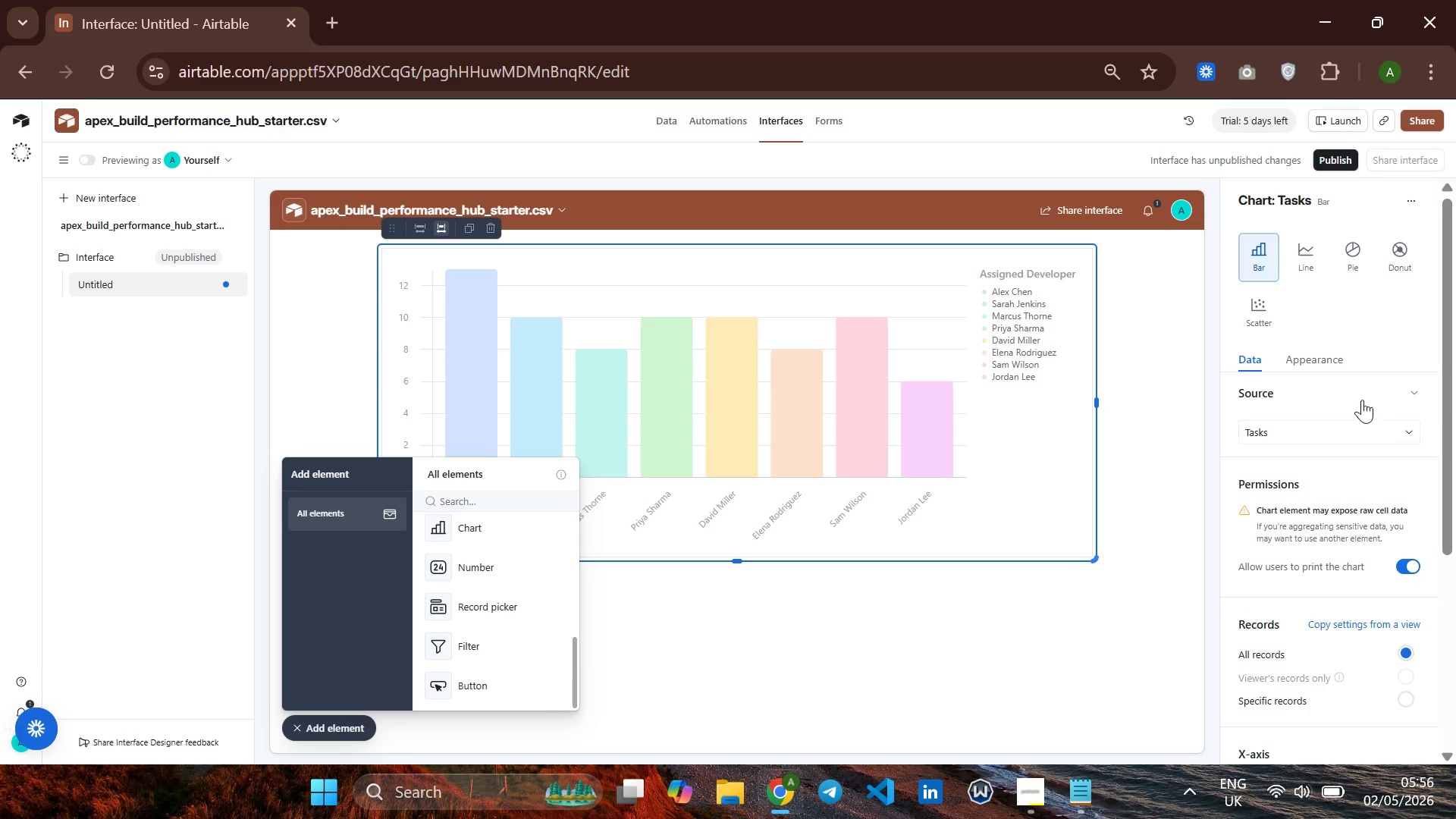 
left_click([1318, 349])
 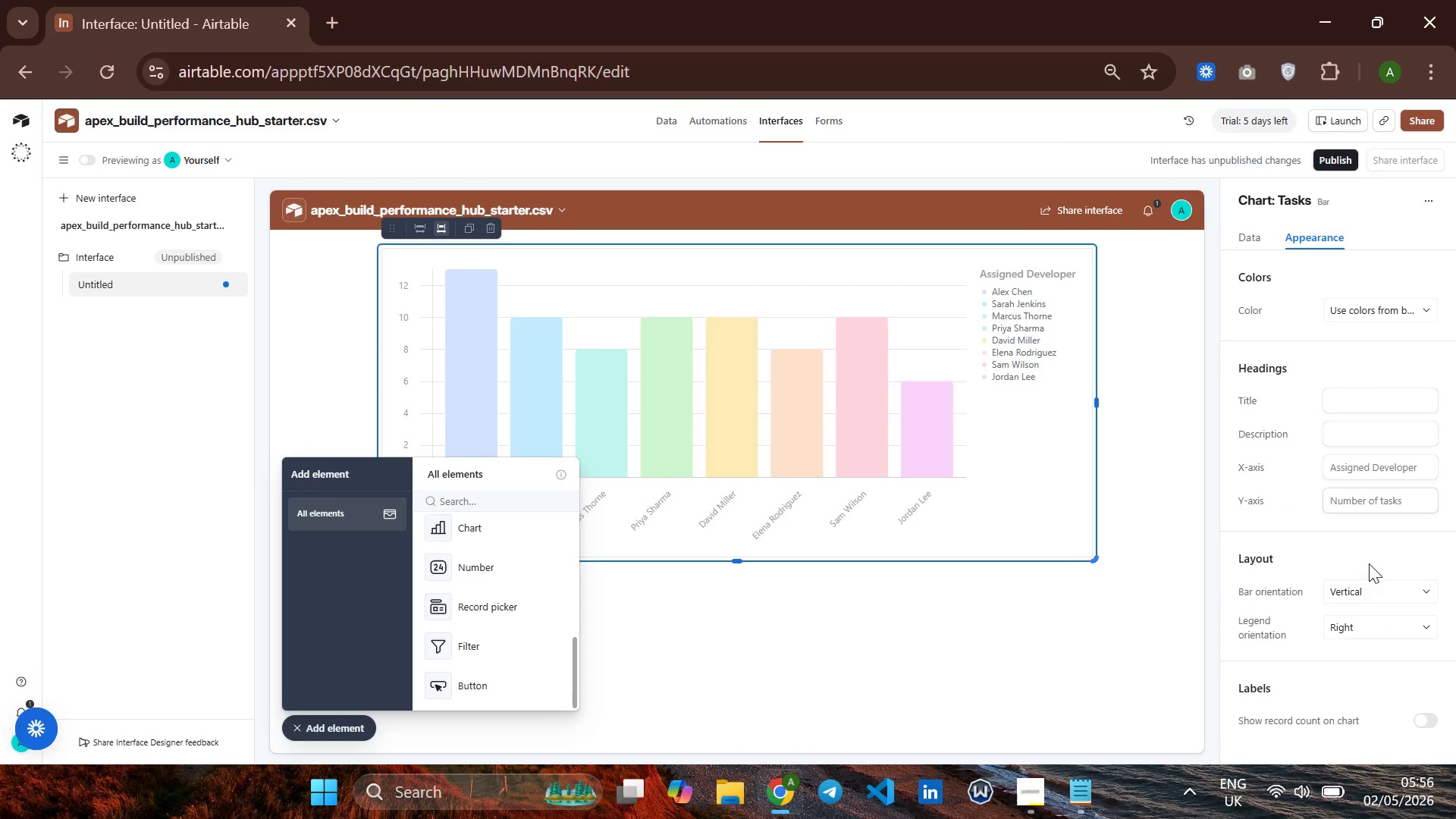 
wait(6.03)
 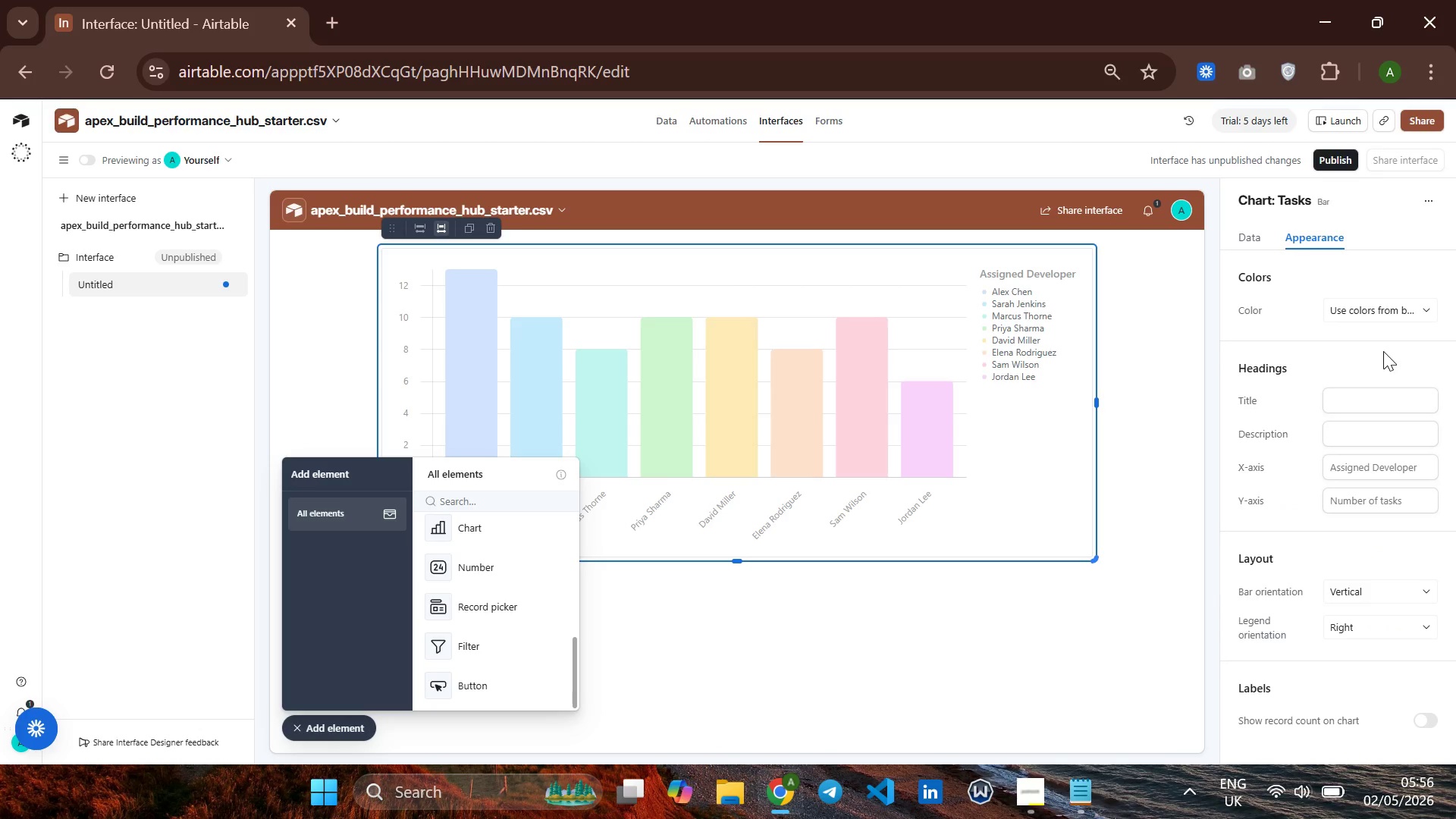 
left_click([1381, 504])
 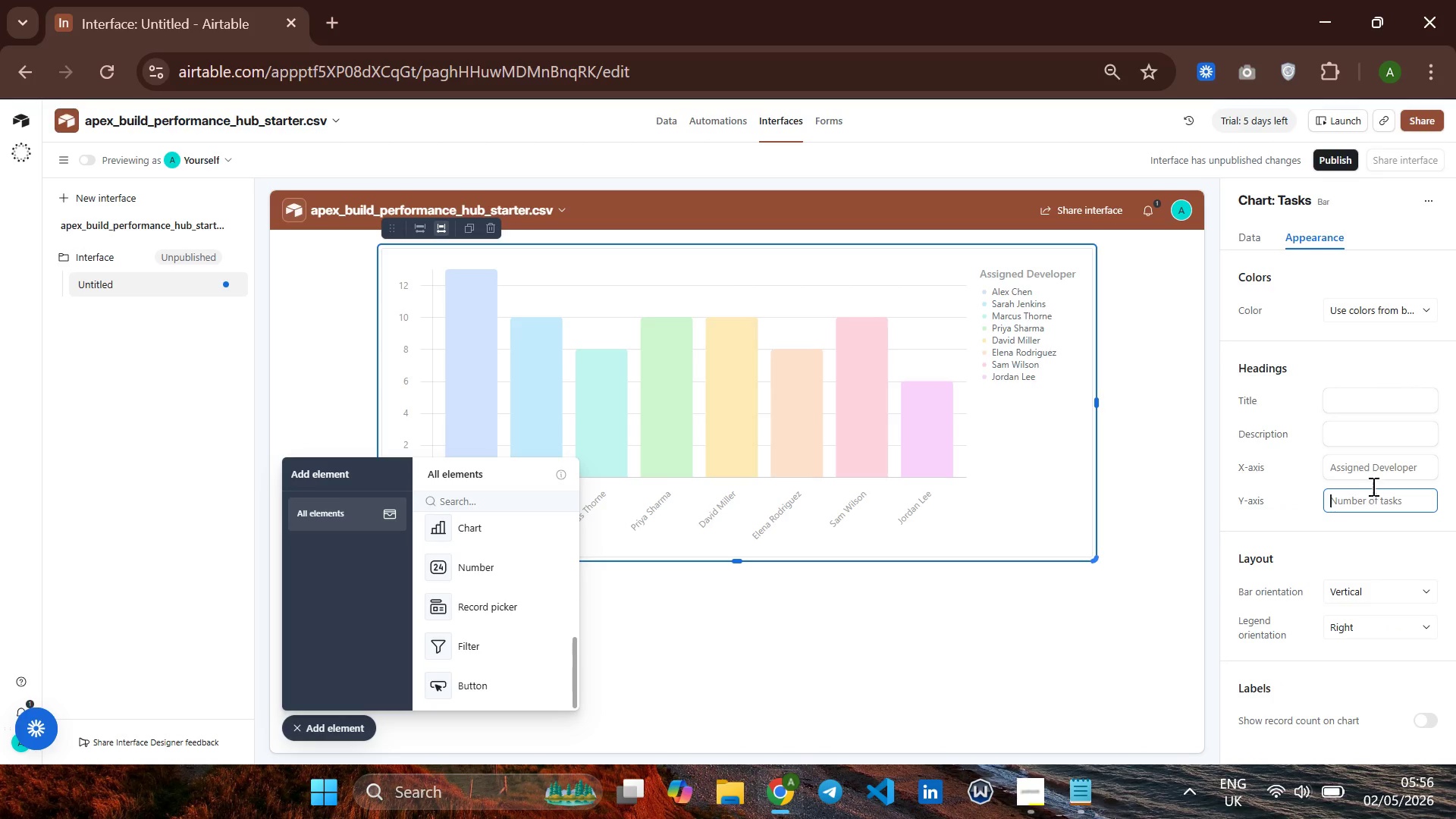 
left_click([1372, 472])
 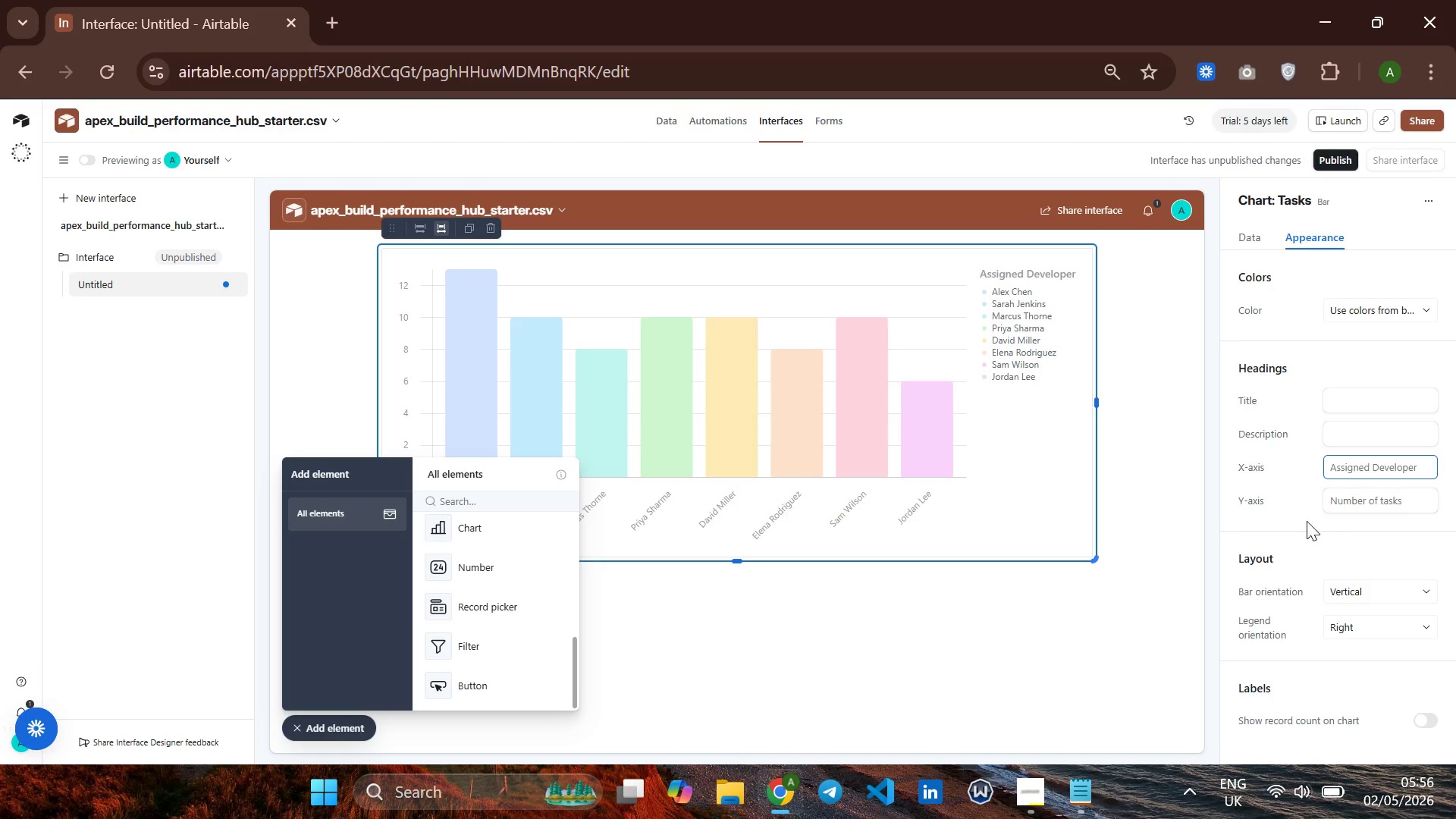 
left_click([1305, 521])
 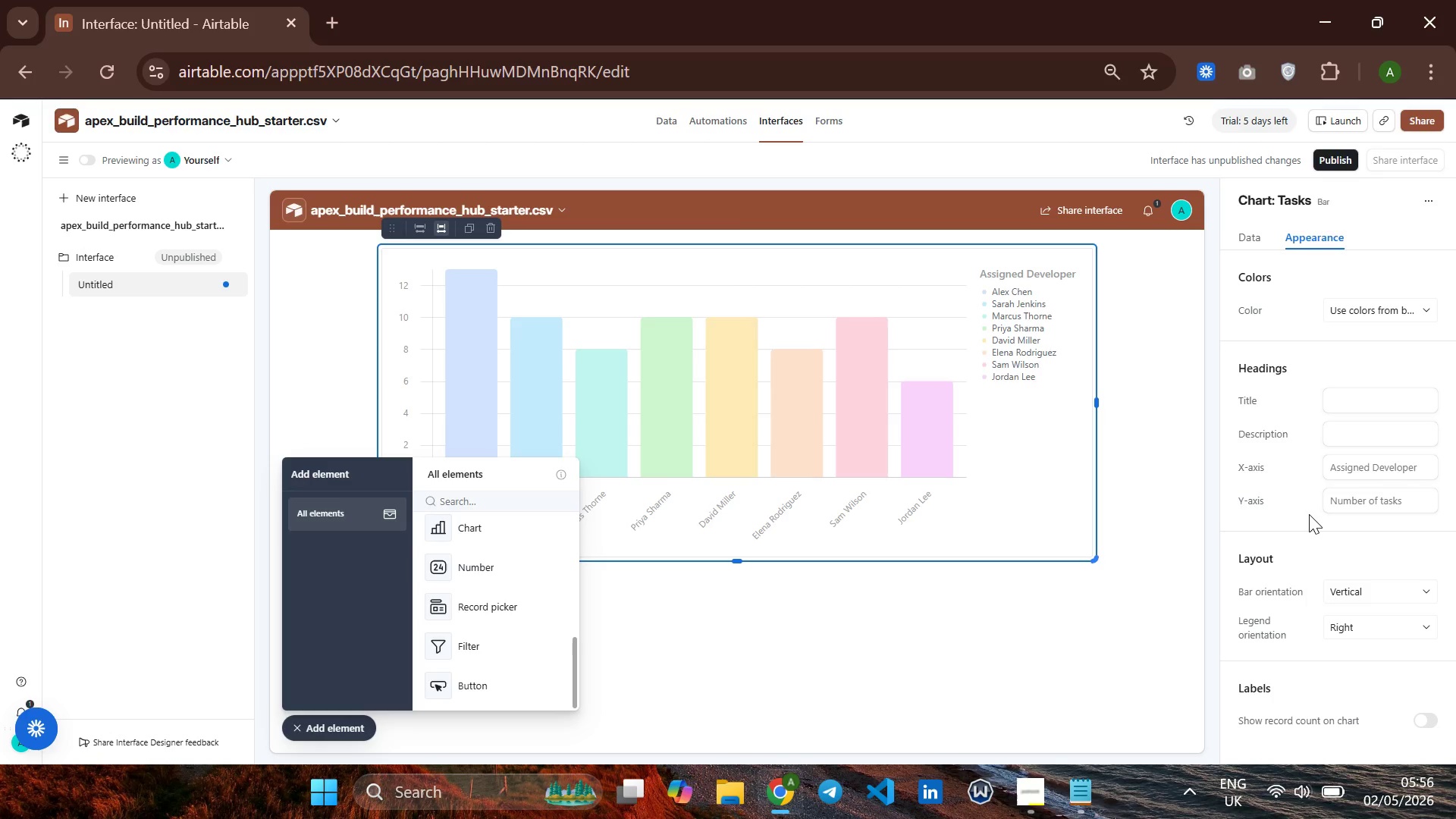 
scroll: coordinate [1307, 506], scroll_direction: down, amount: 15.0
 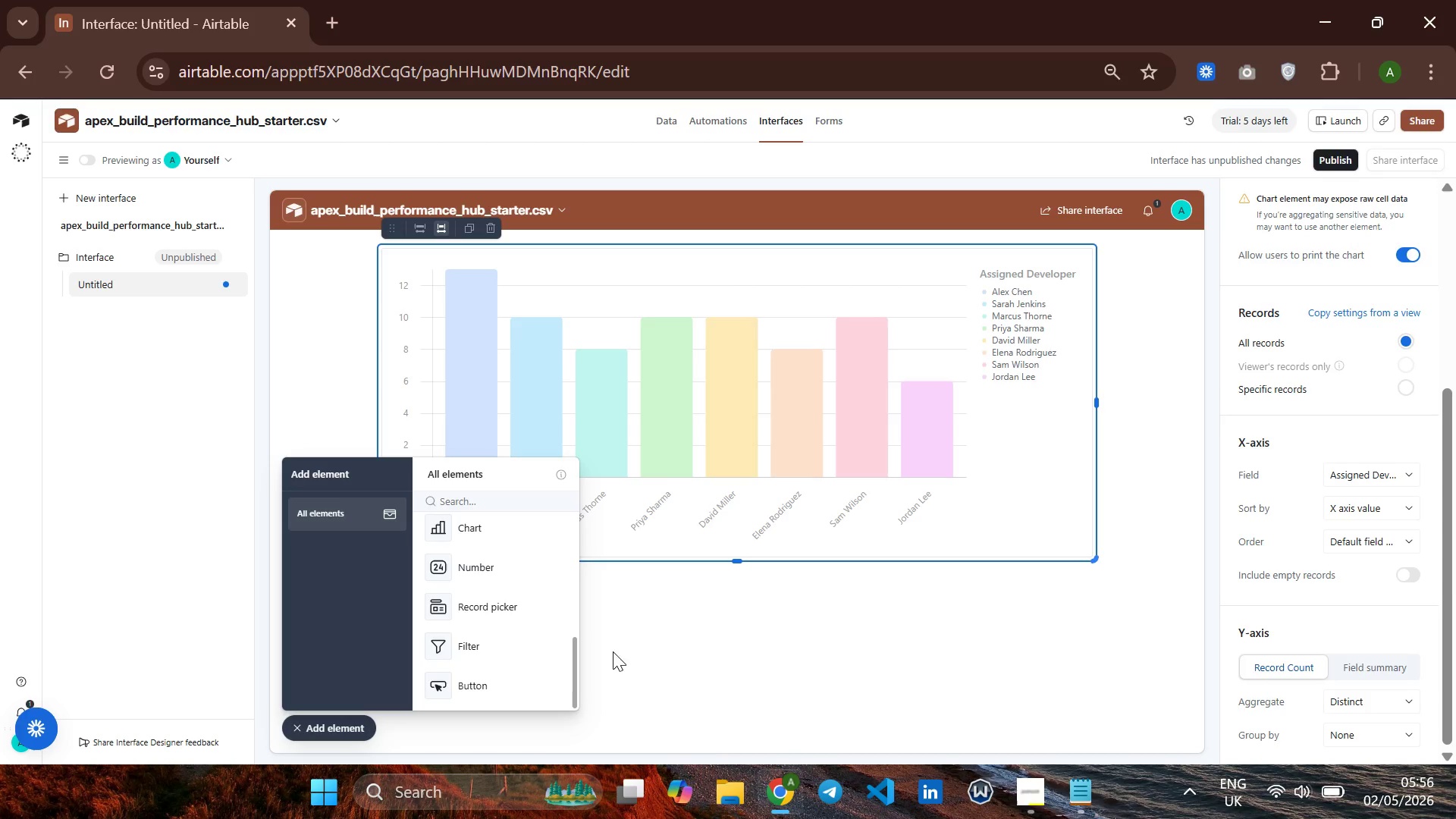 
left_click([829, 677])
 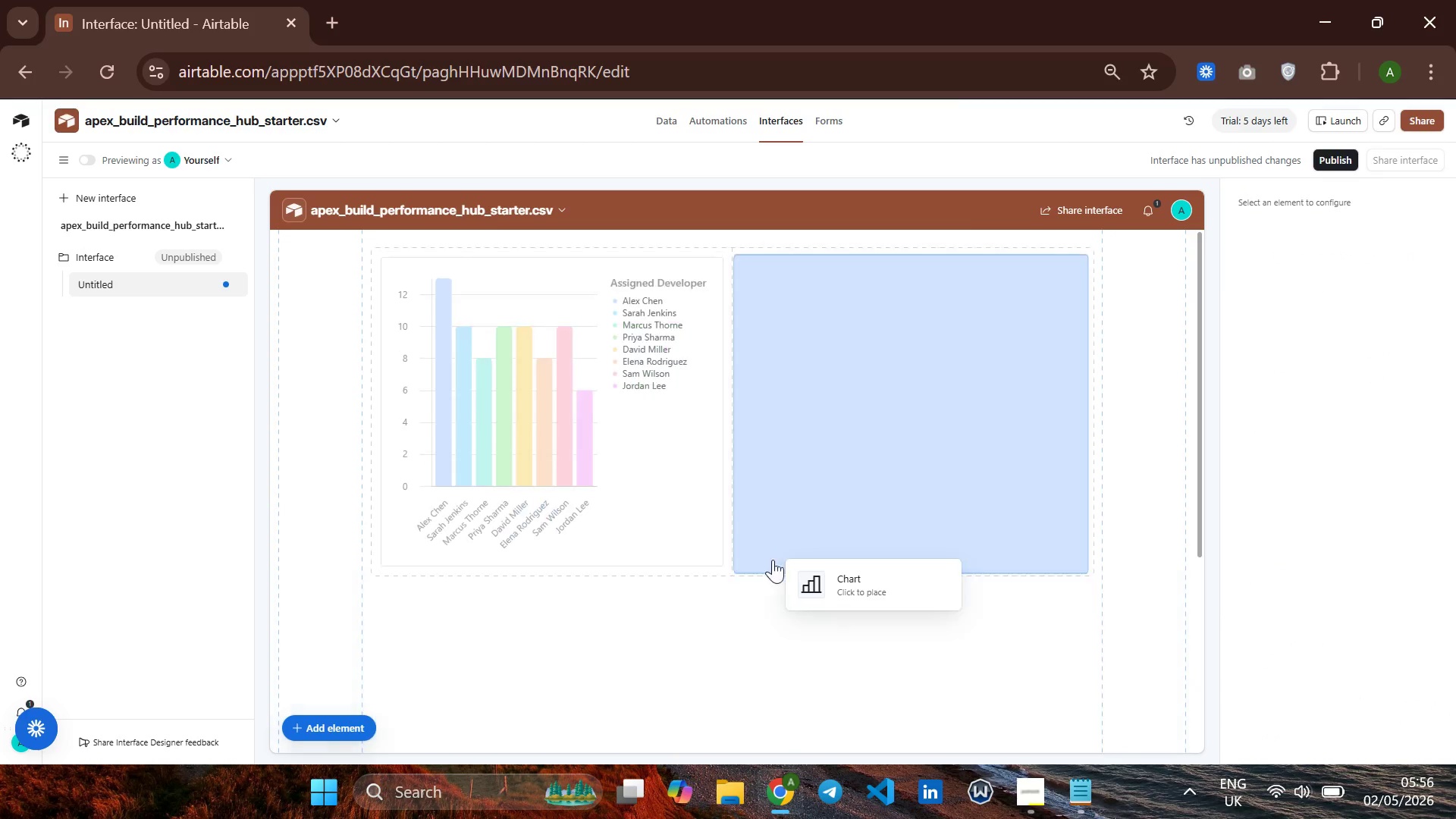 
wait(7.03)
 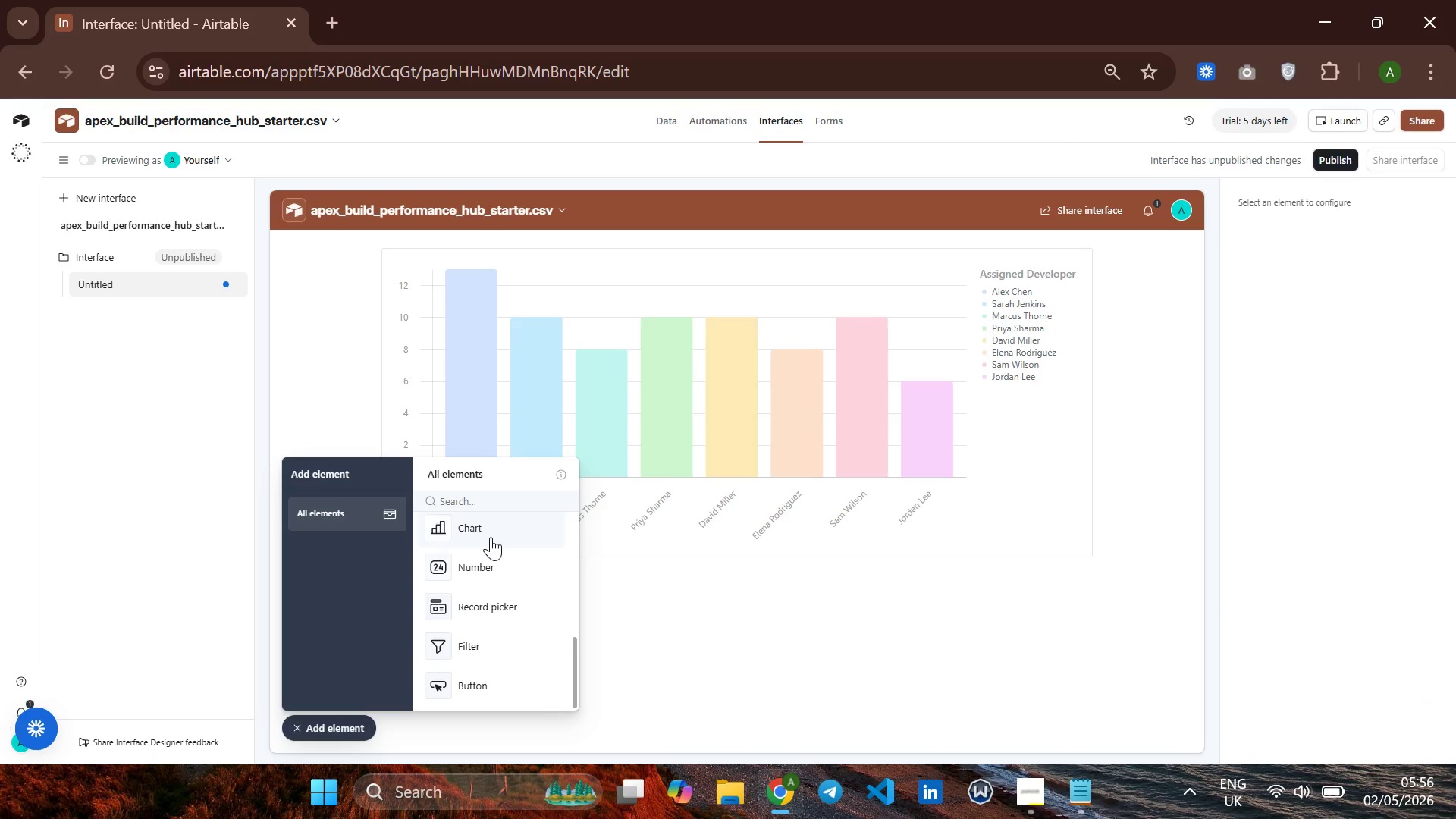 
scroll: coordinate [793, 557], scroll_direction: down, amount: 3.0
 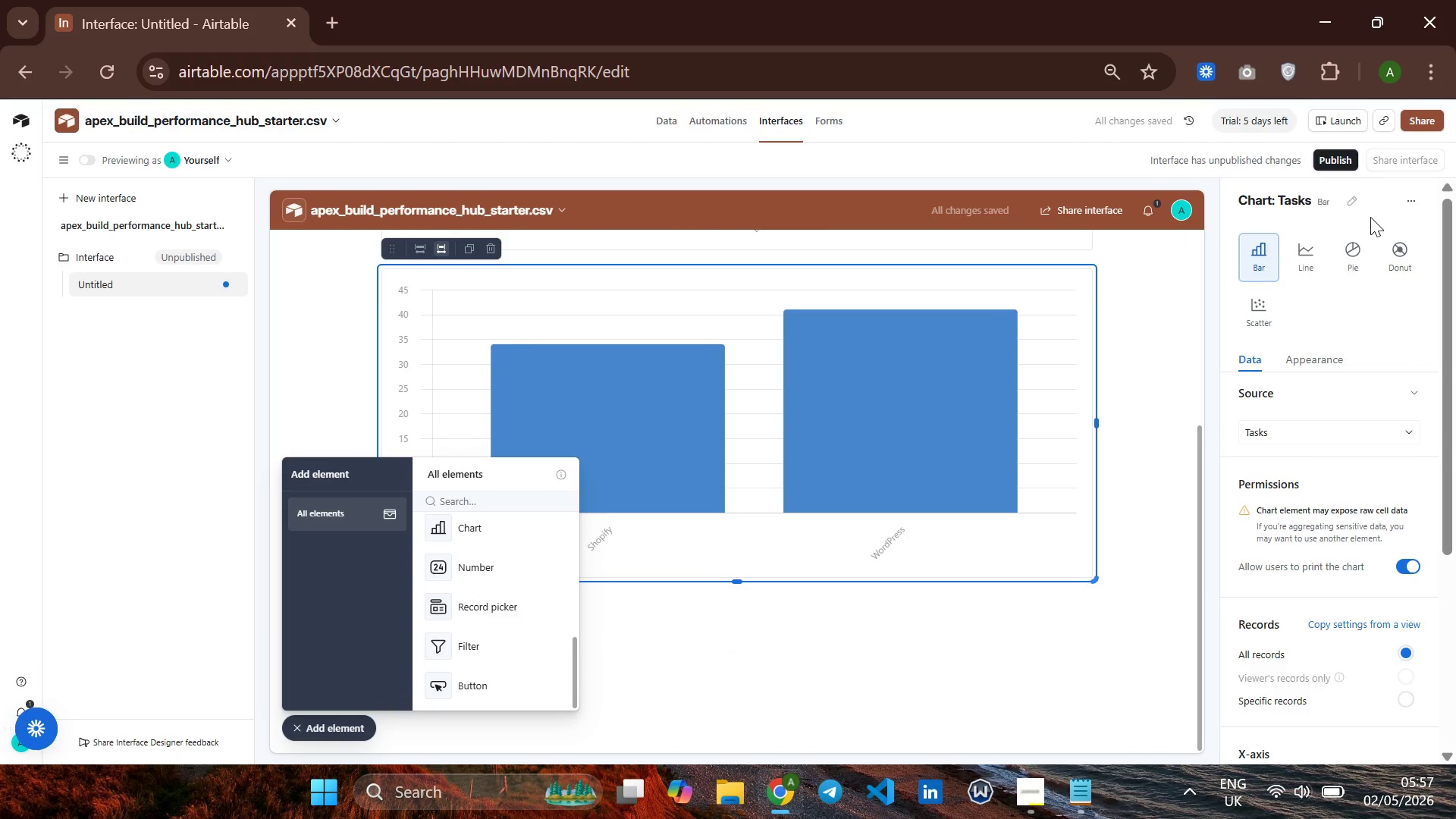 
left_click([1389, 248])
 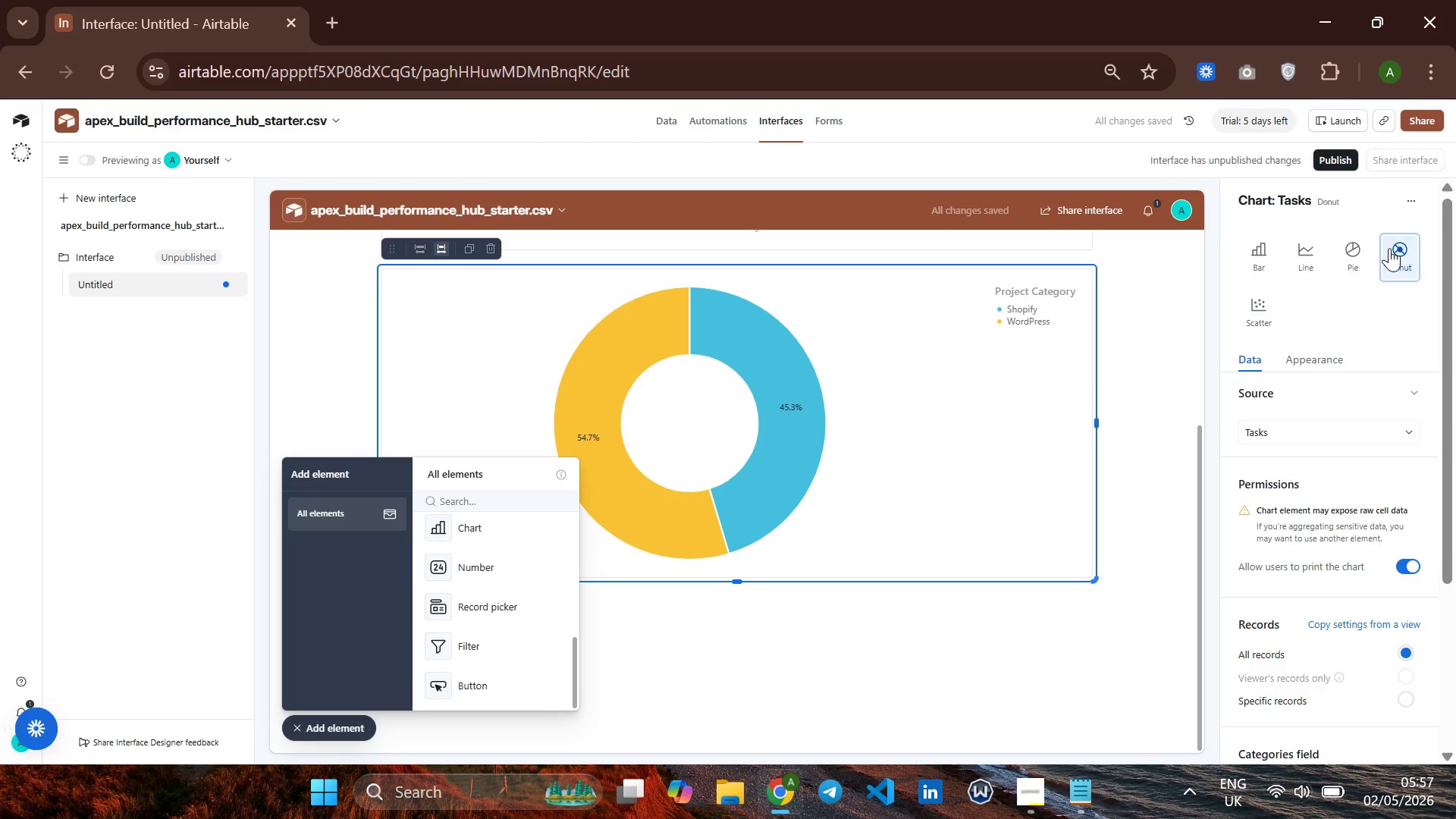 
wait(9.69)
 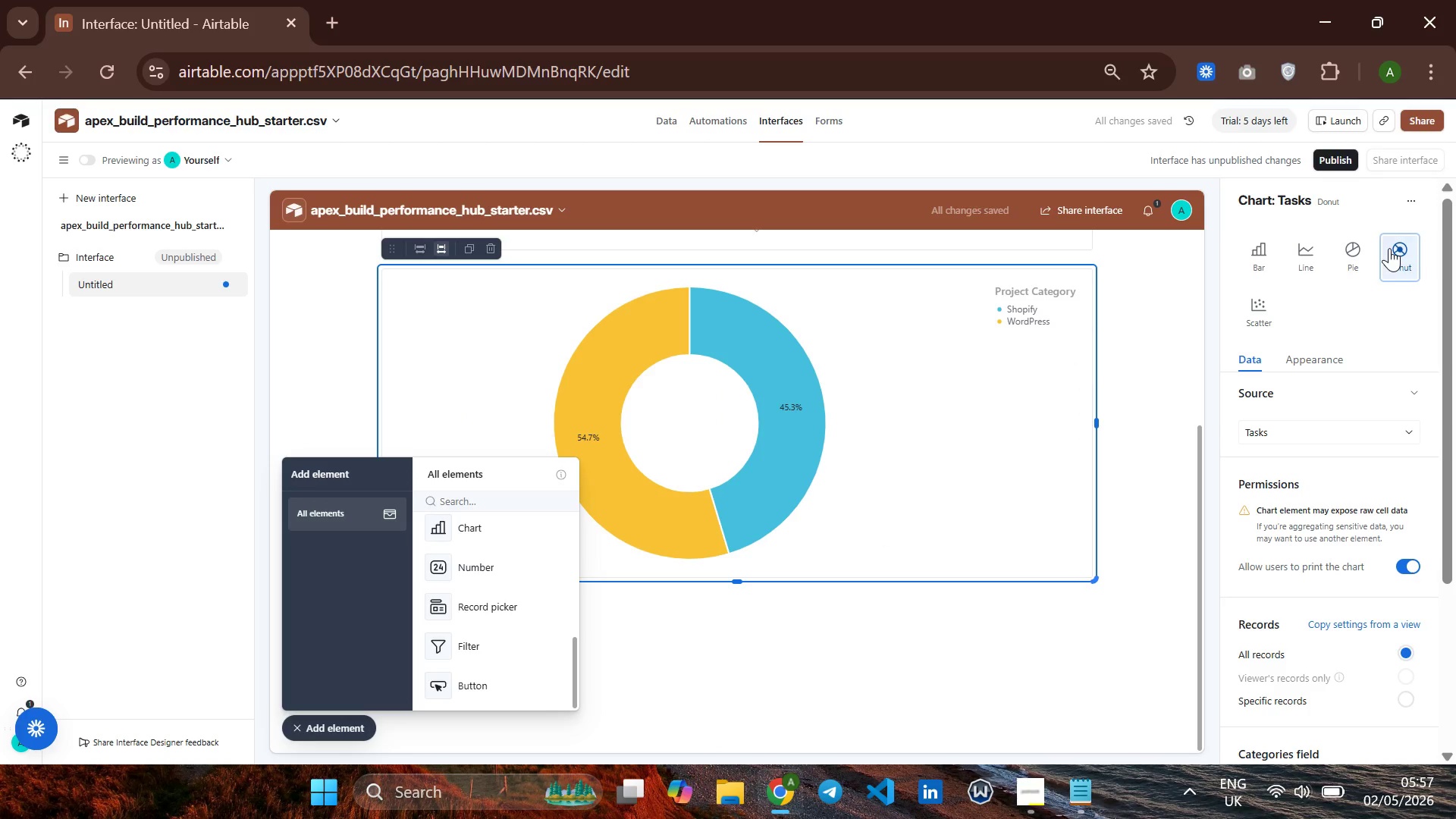 
scroll: coordinate [1288, 643], scroll_direction: down, amount: 2.0
 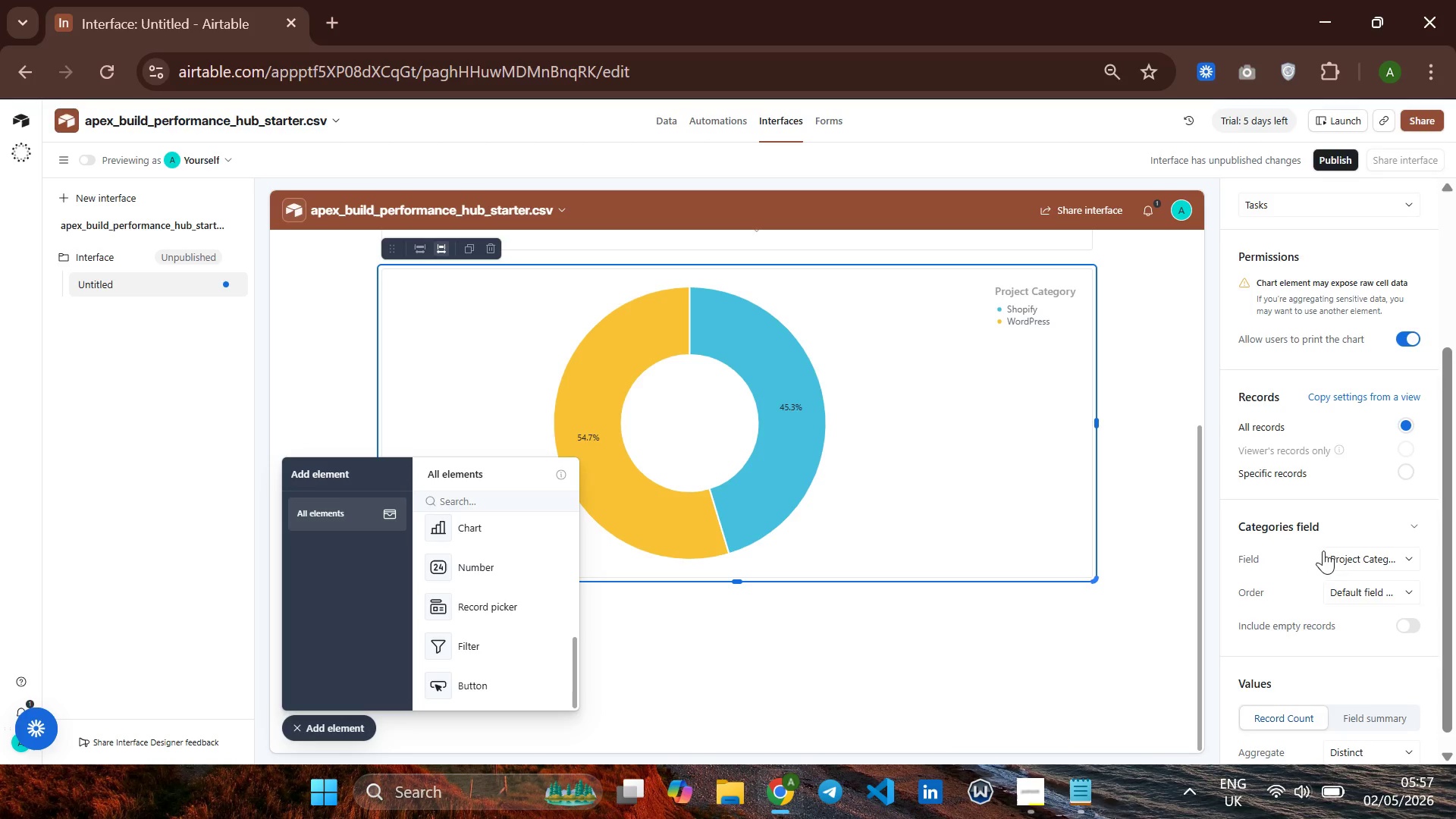 
wait(13.99)
 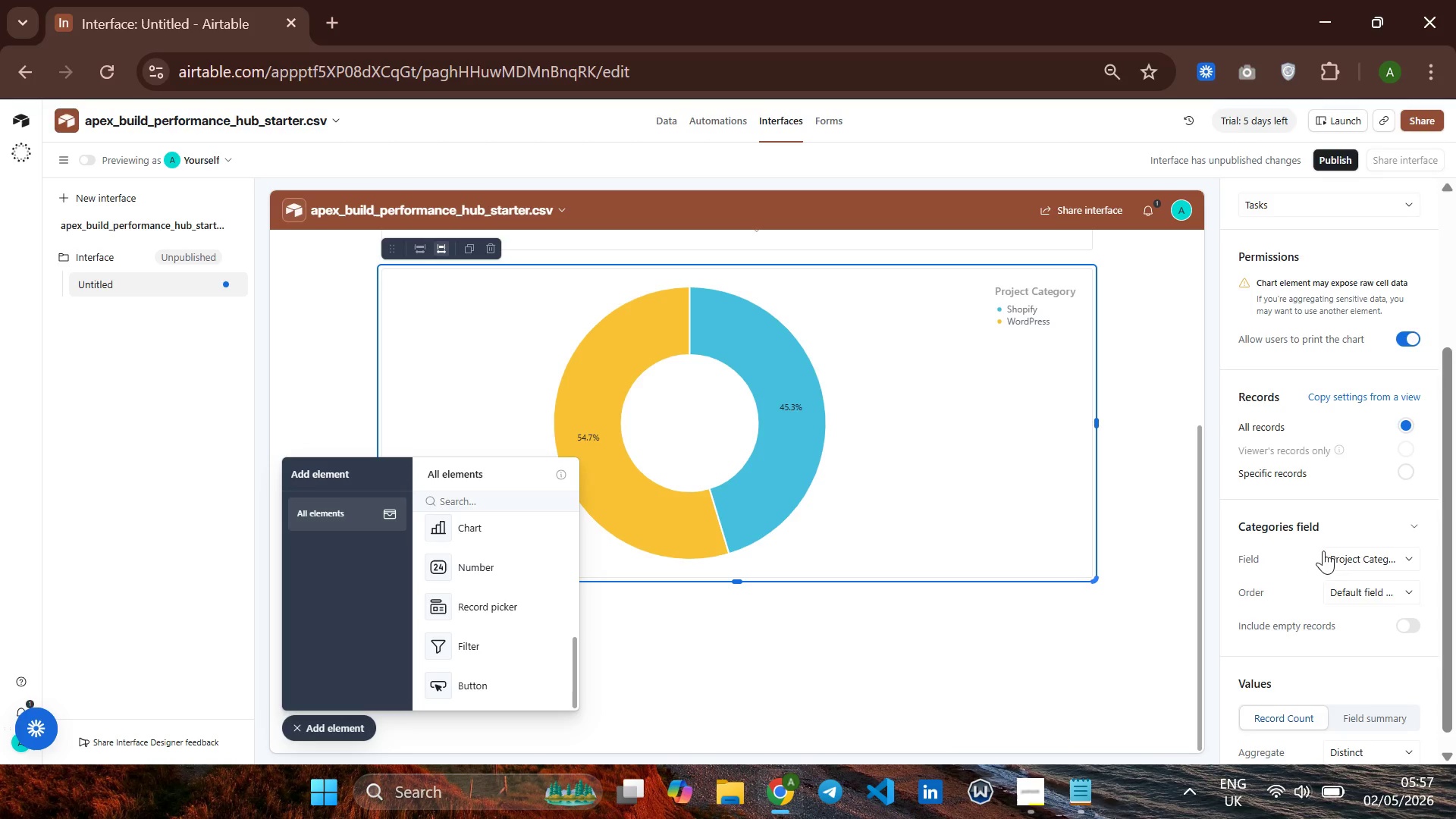 
left_click([1402, 560])
 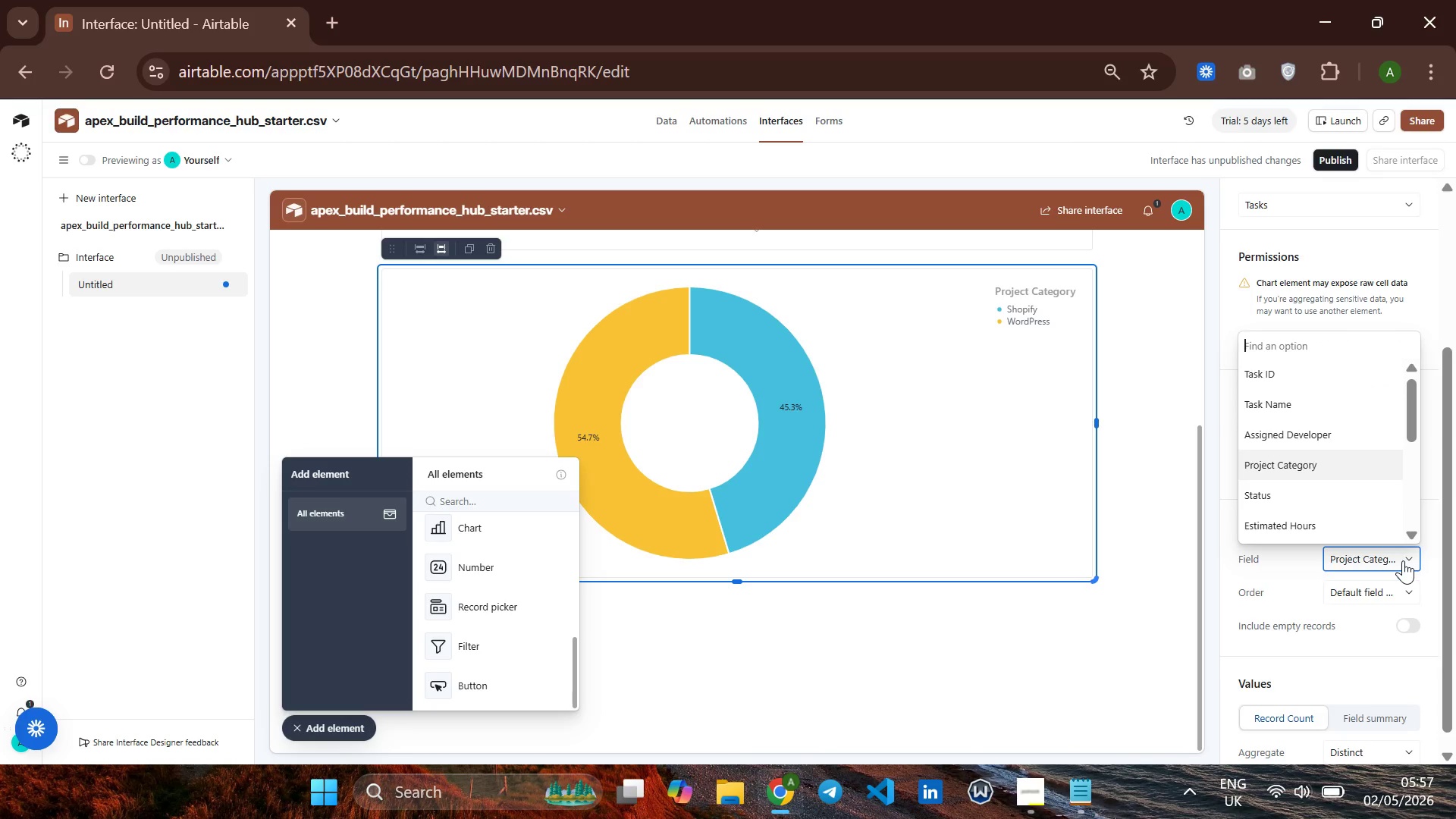 
left_click([1403, 560])
 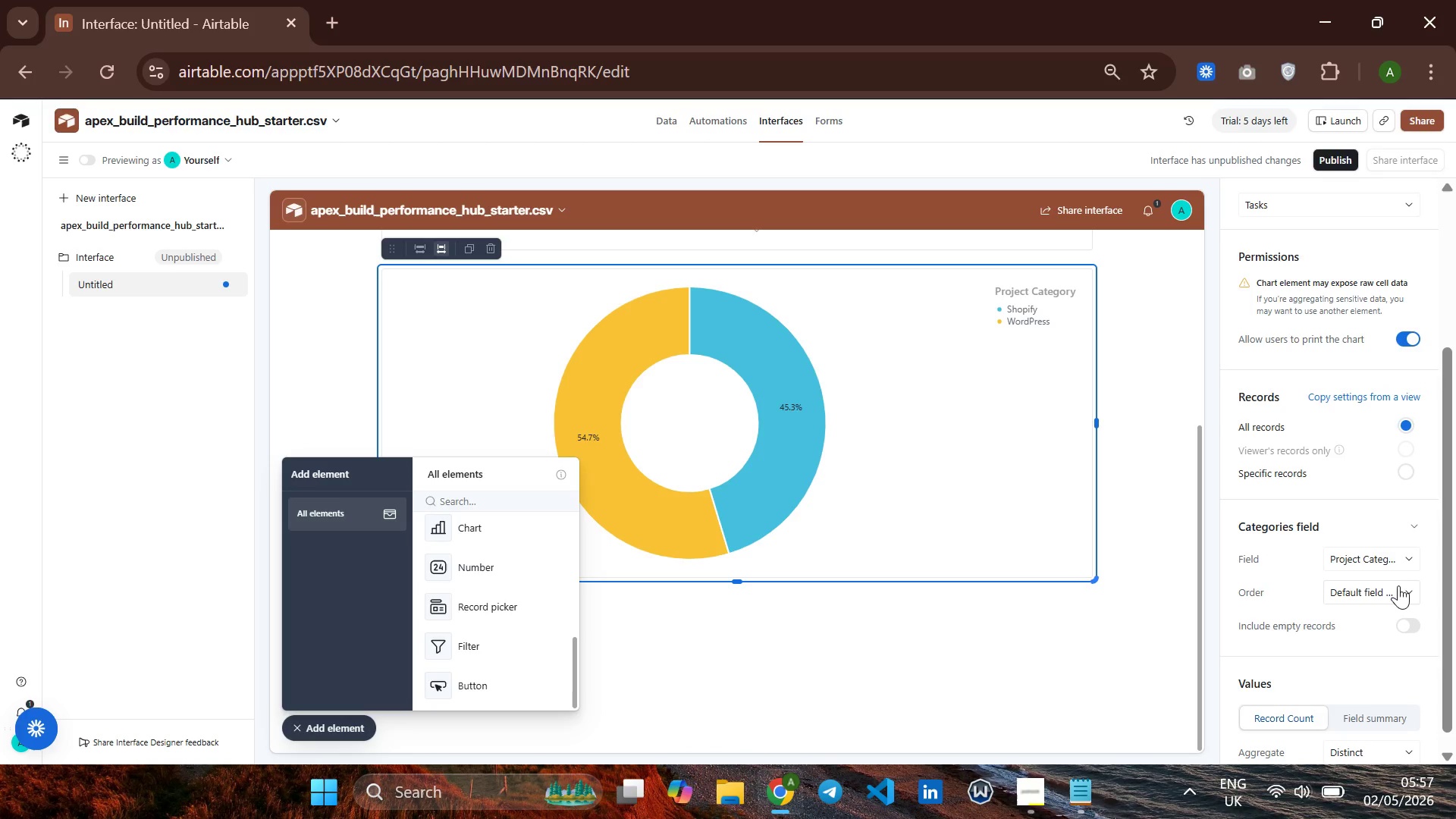 
left_click([1398, 585])
 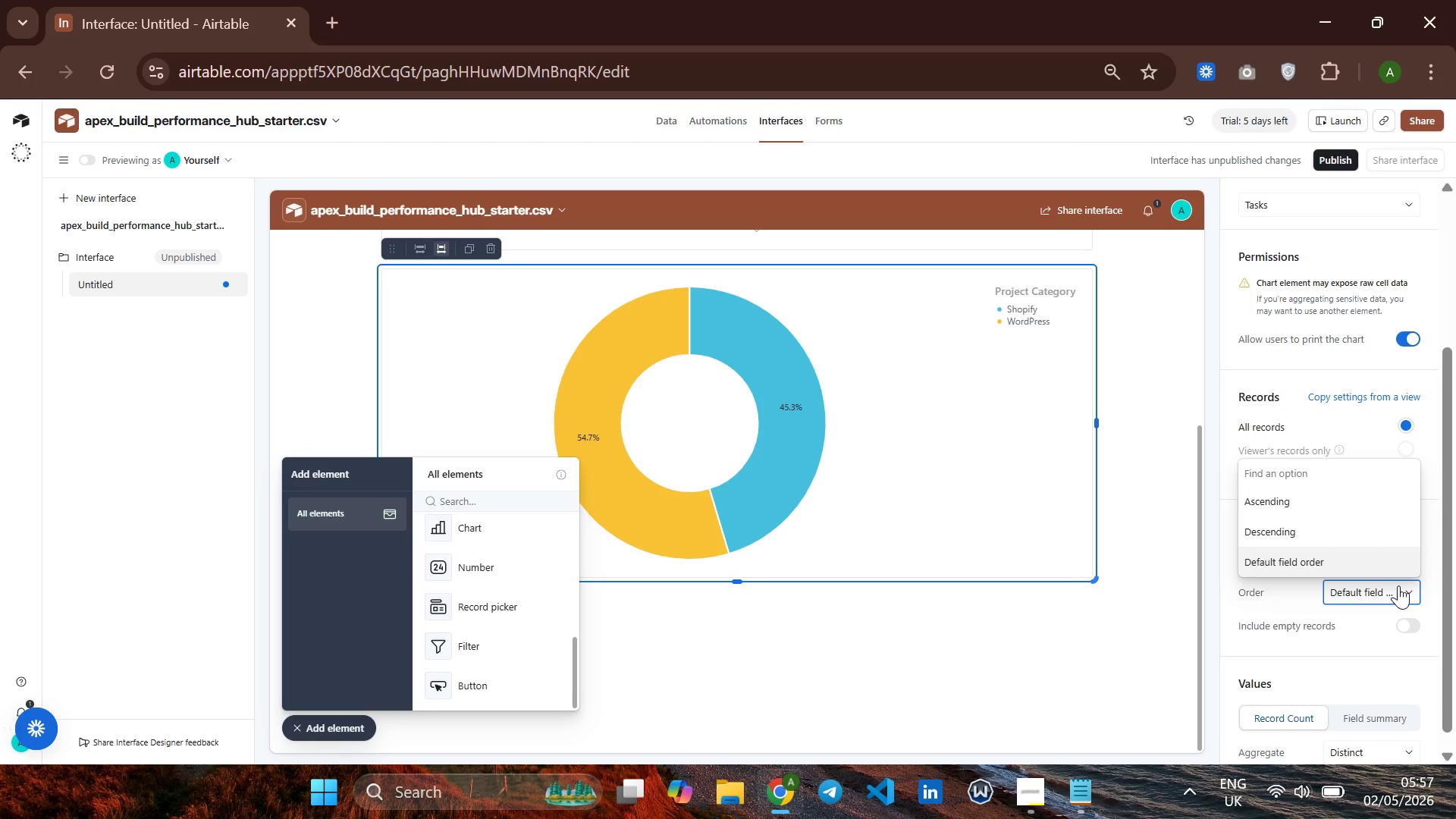 
left_click([1398, 585])
 